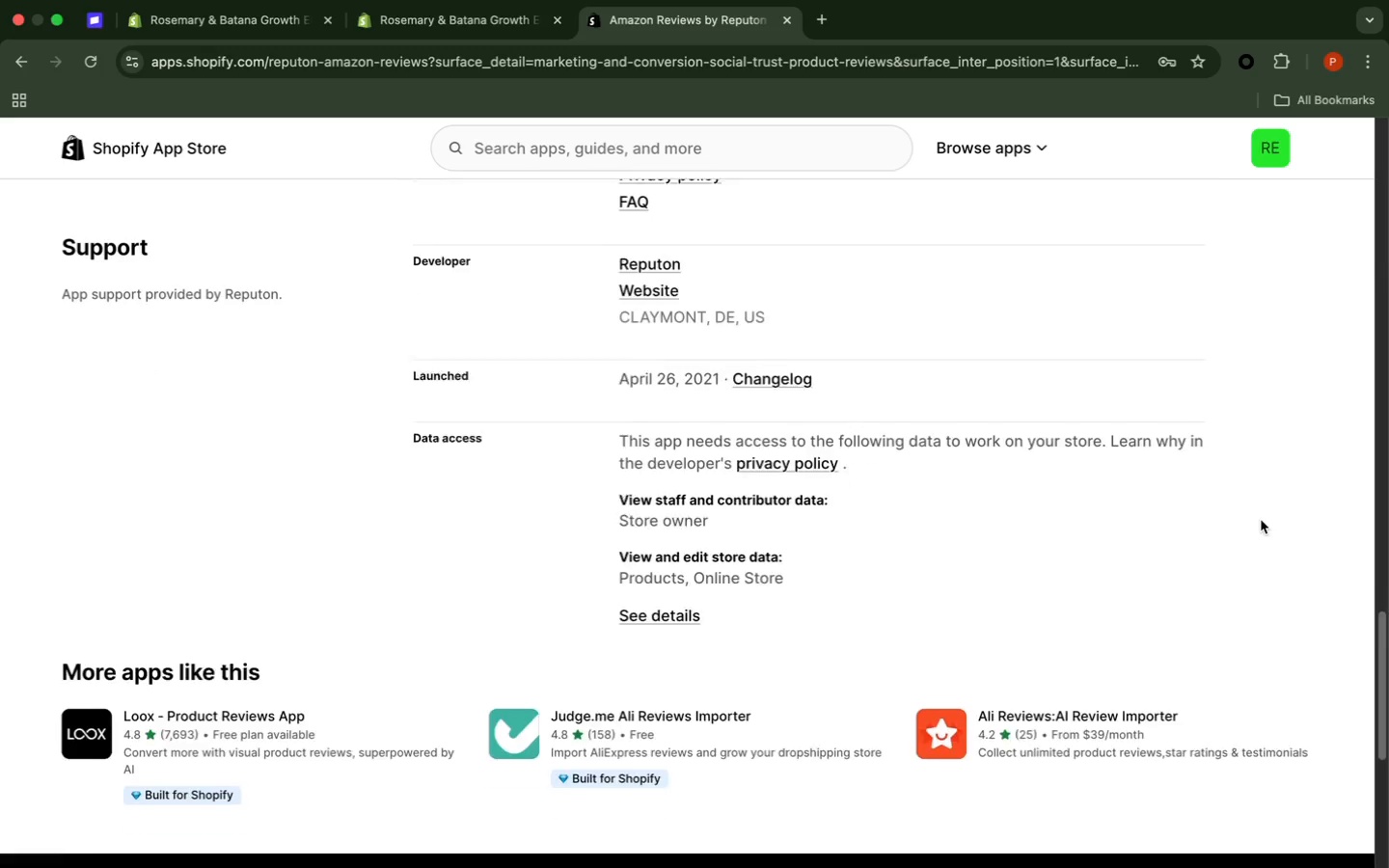 
scroll: coordinate [1236, 714], scroll_direction: up, amount: 30.0
 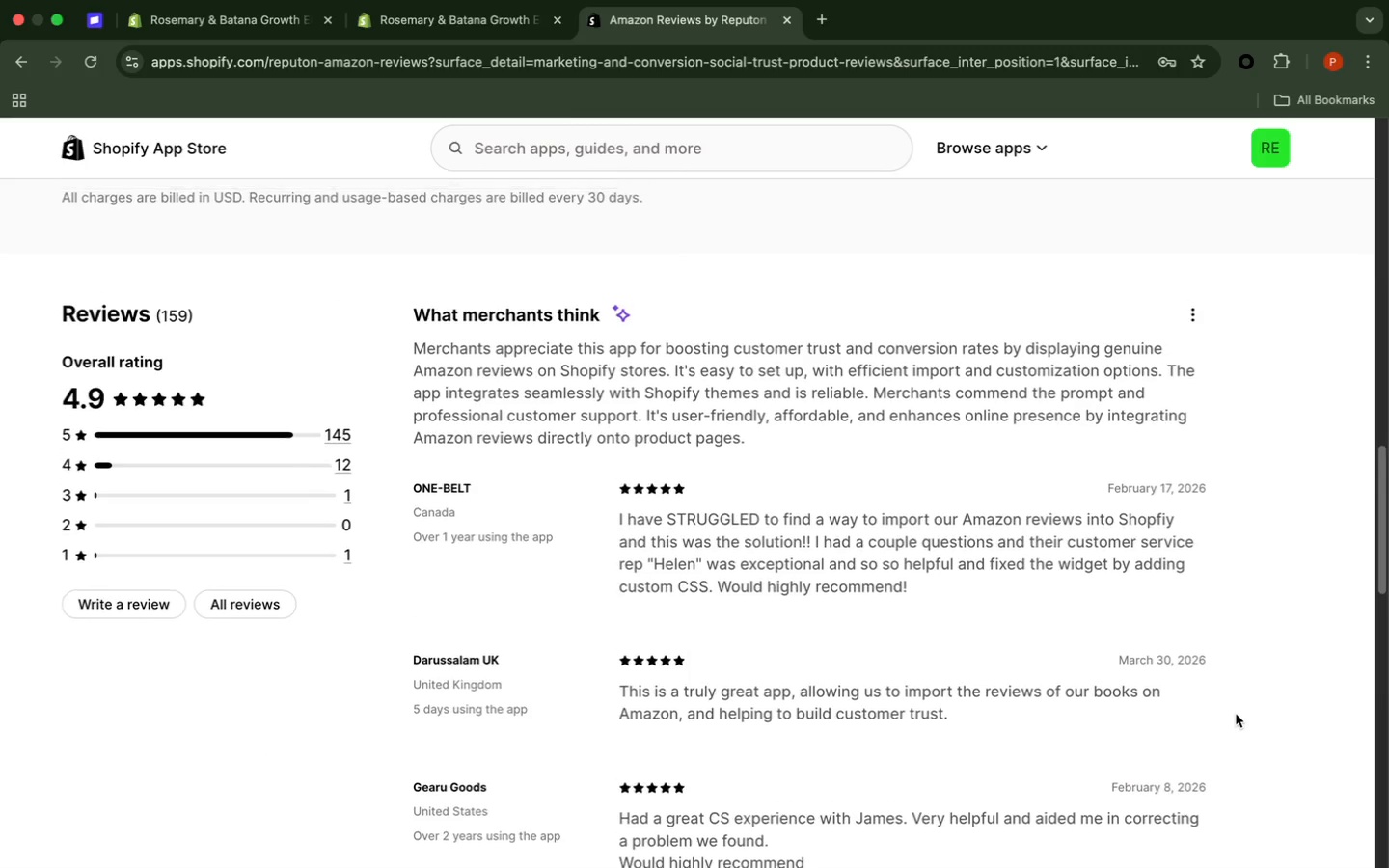 
scroll: coordinate [1233, 721], scroll_direction: down, amount: 3.0
 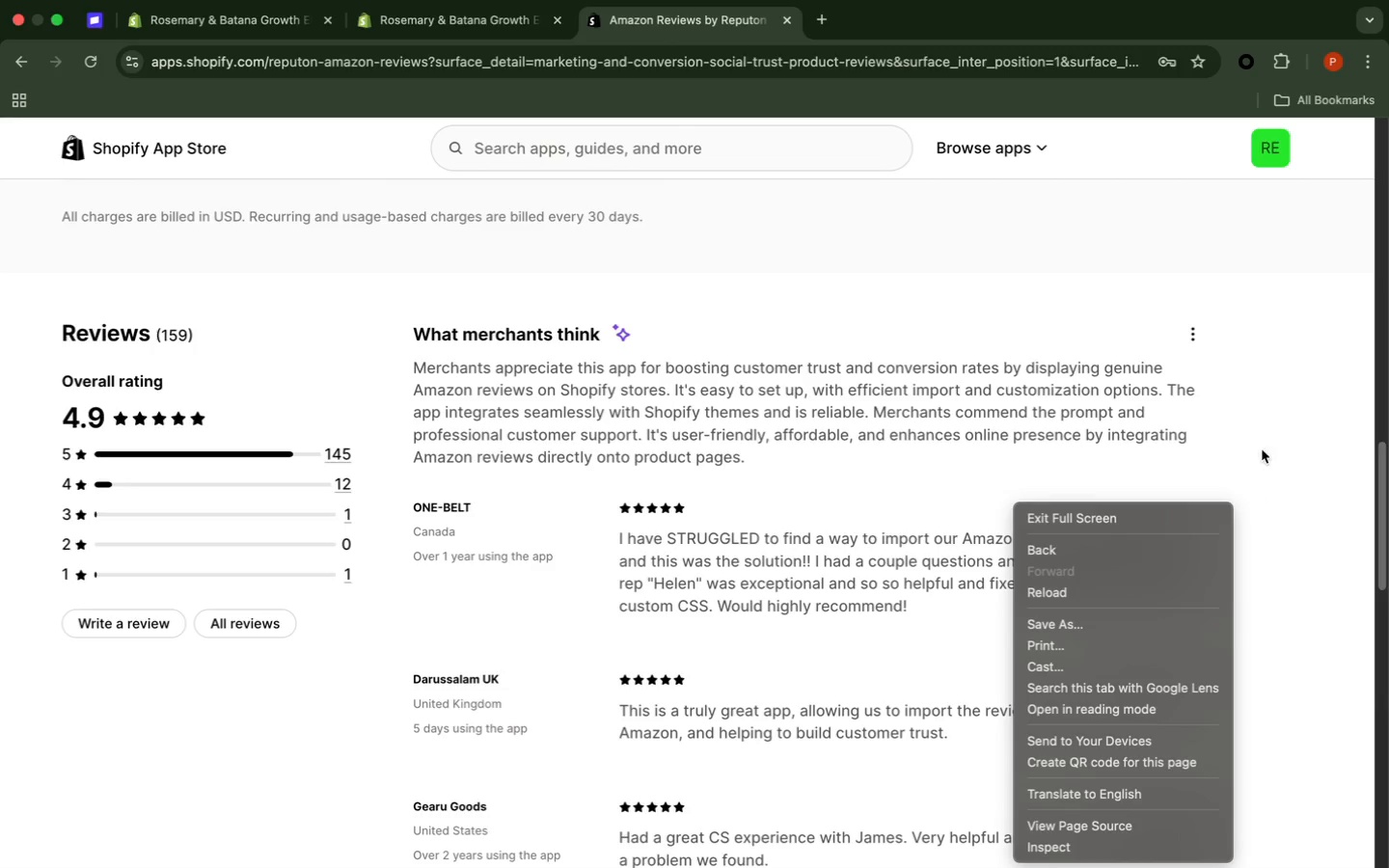 
left_click([1289, 401])
 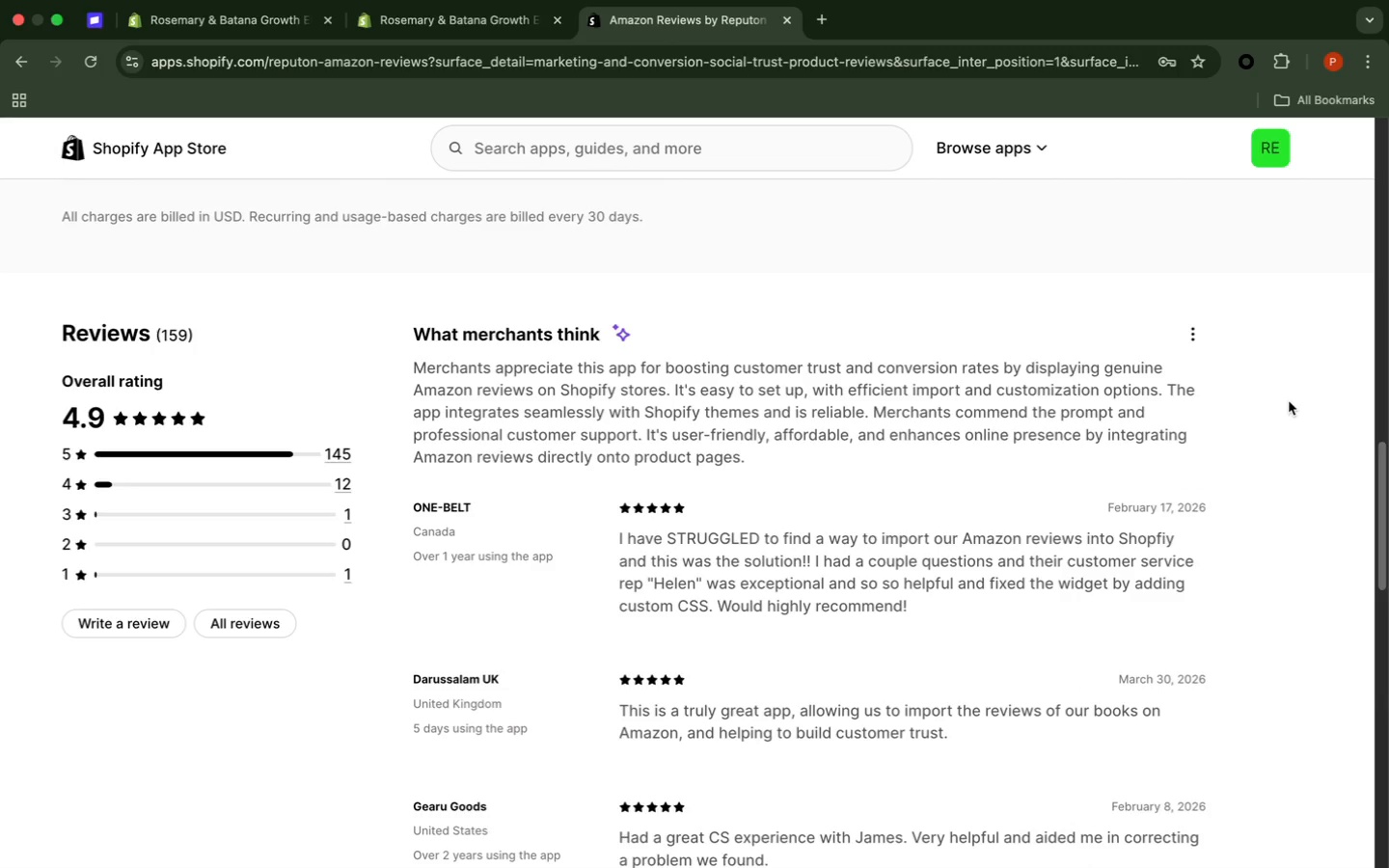 
scroll: coordinate [1289, 402], scroll_direction: down, amount: 5.0
 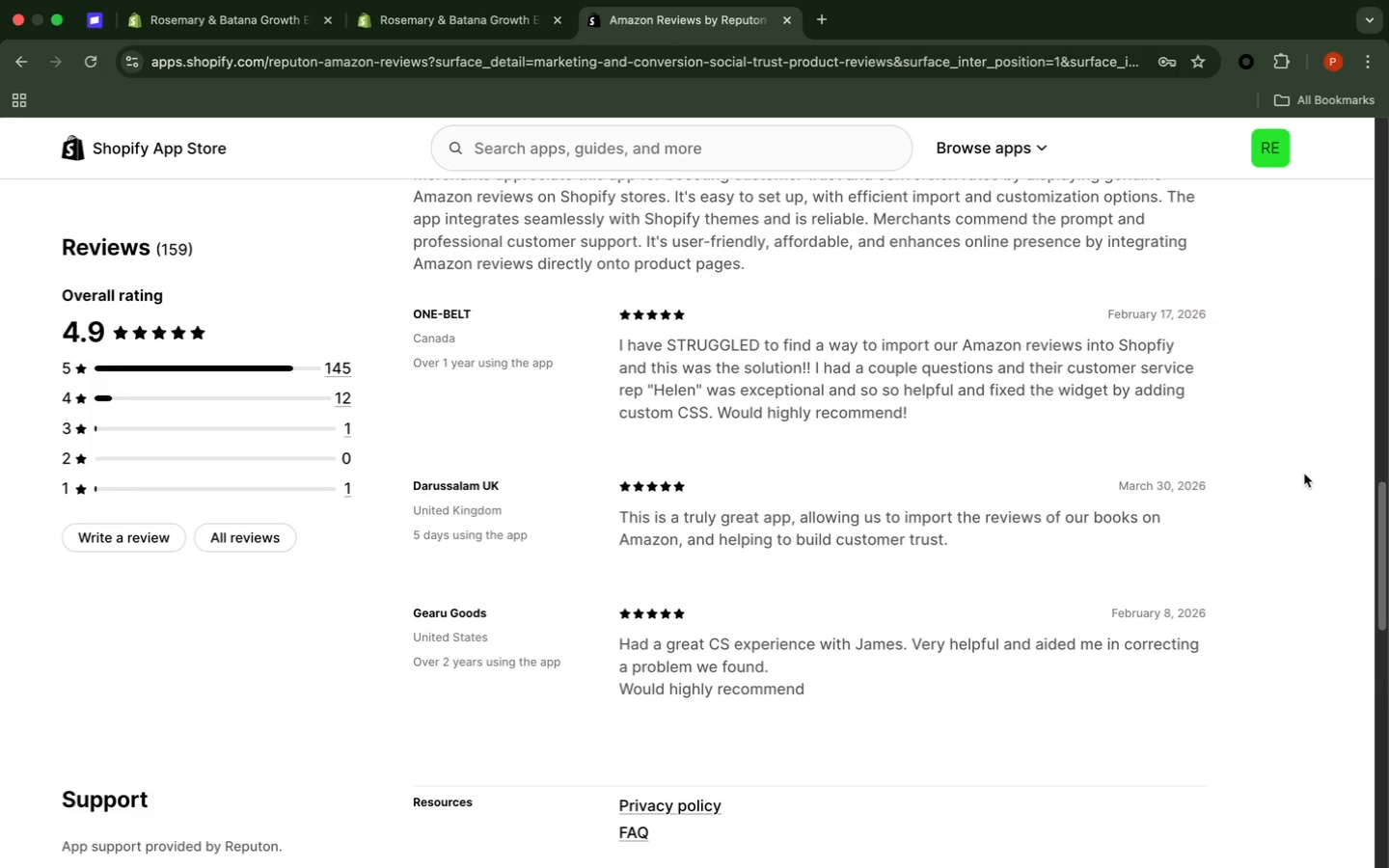 
wait(9.18)
 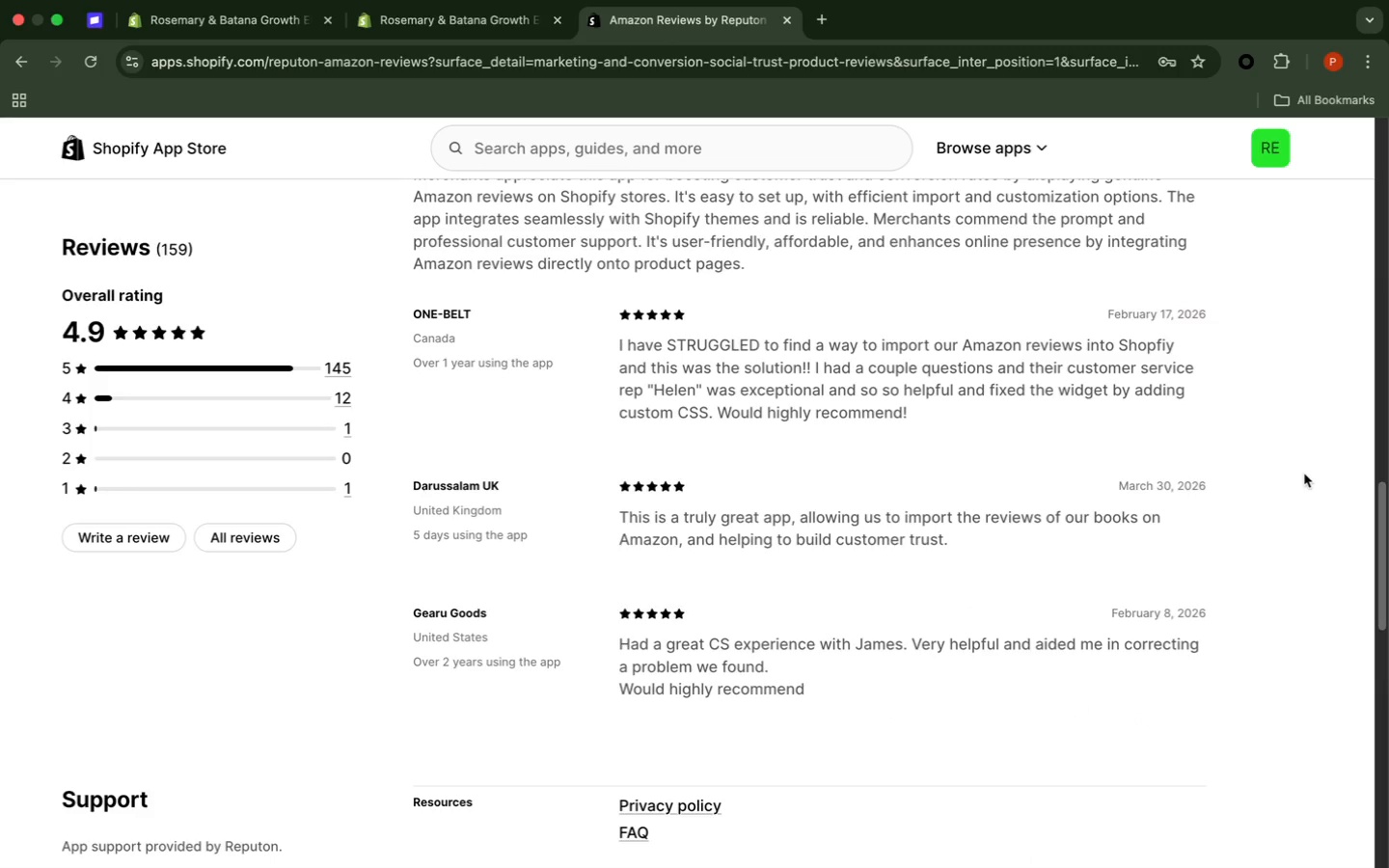 
scroll: coordinate [1302, 475], scroll_direction: down, amount: 8.0
 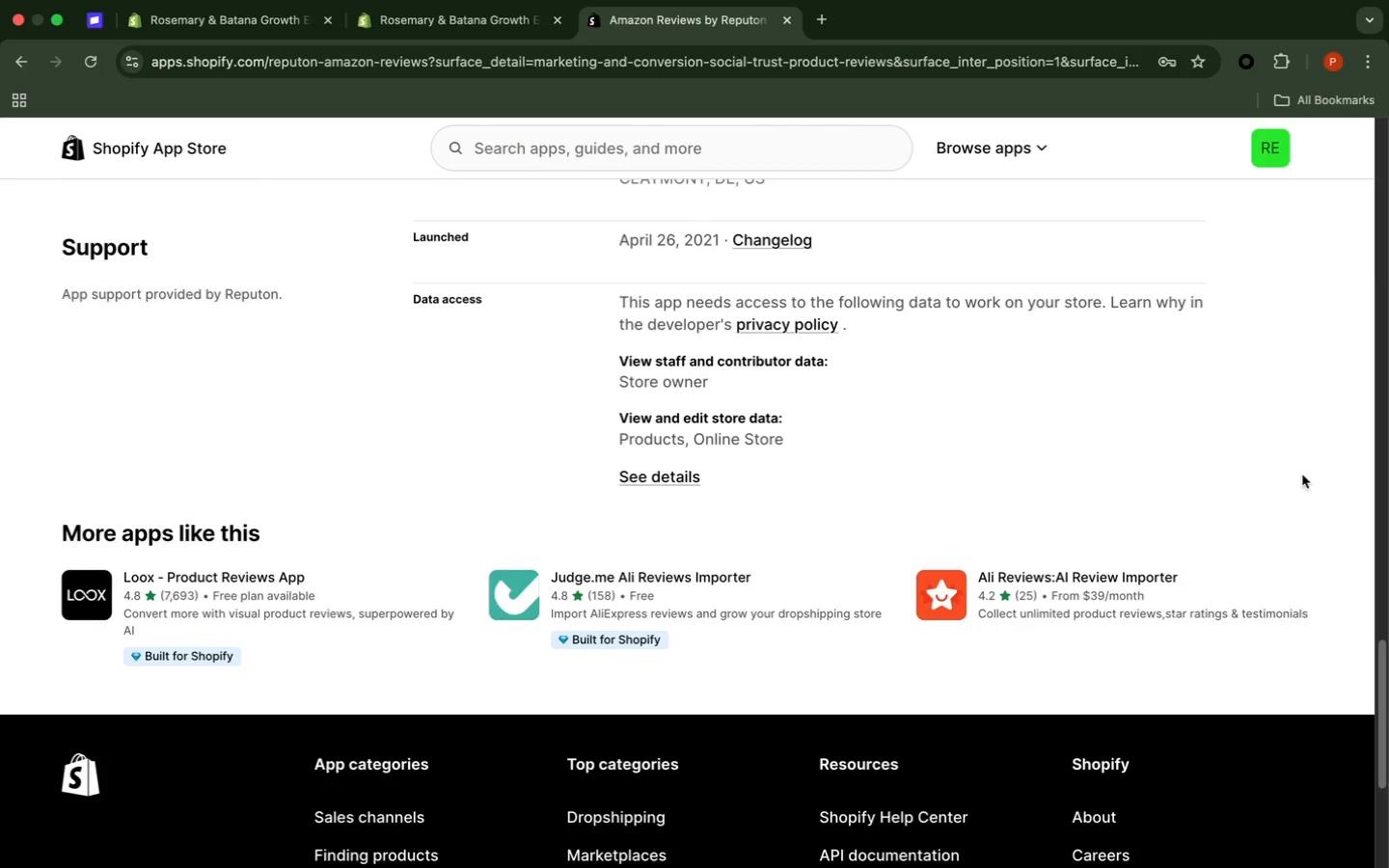 
scroll: coordinate [1285, 597], scroll_direction: up, amount: 91.0
 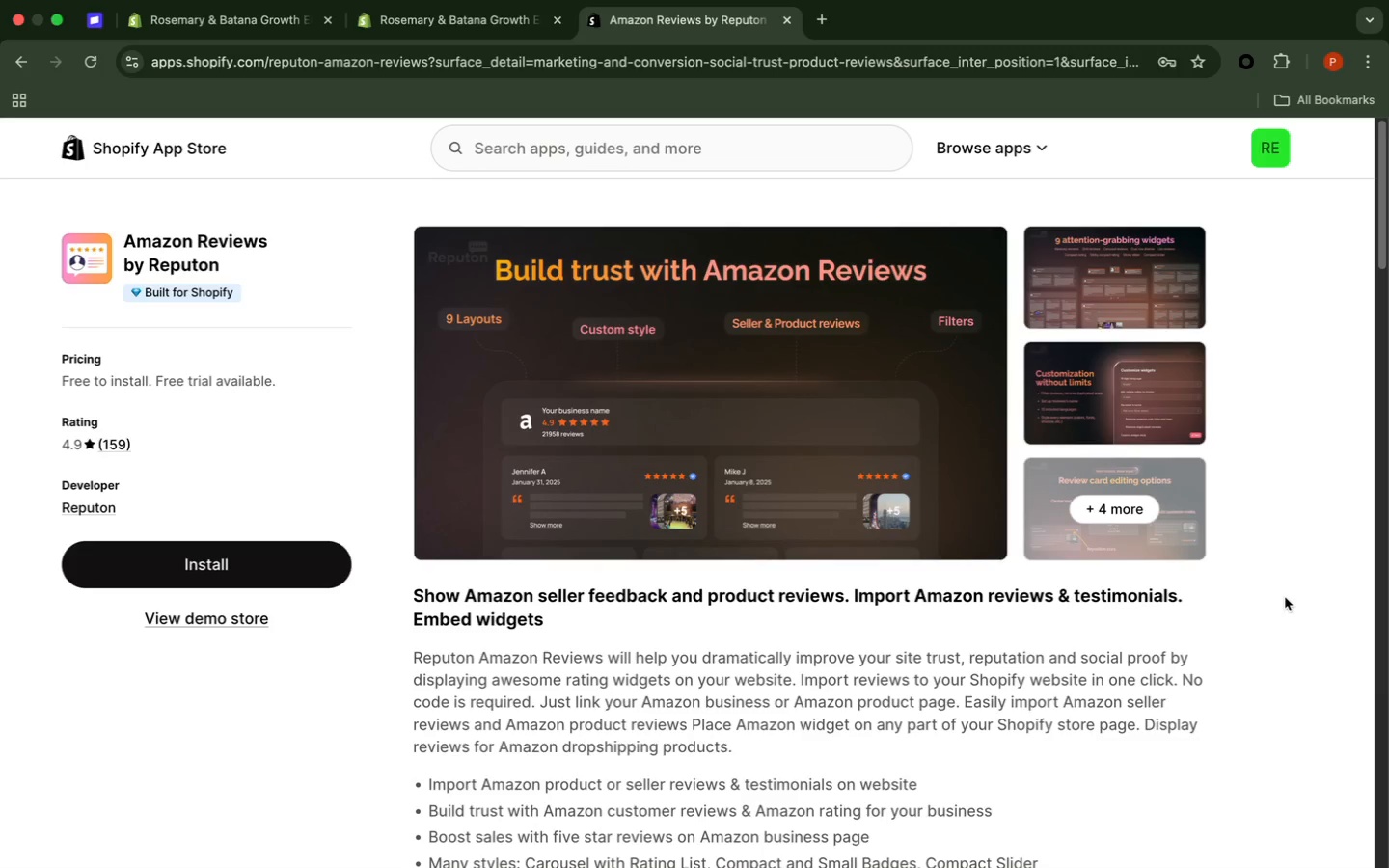 
scroll: coordinate [1284, 597], scroll_direction: up, amount: 7.0
 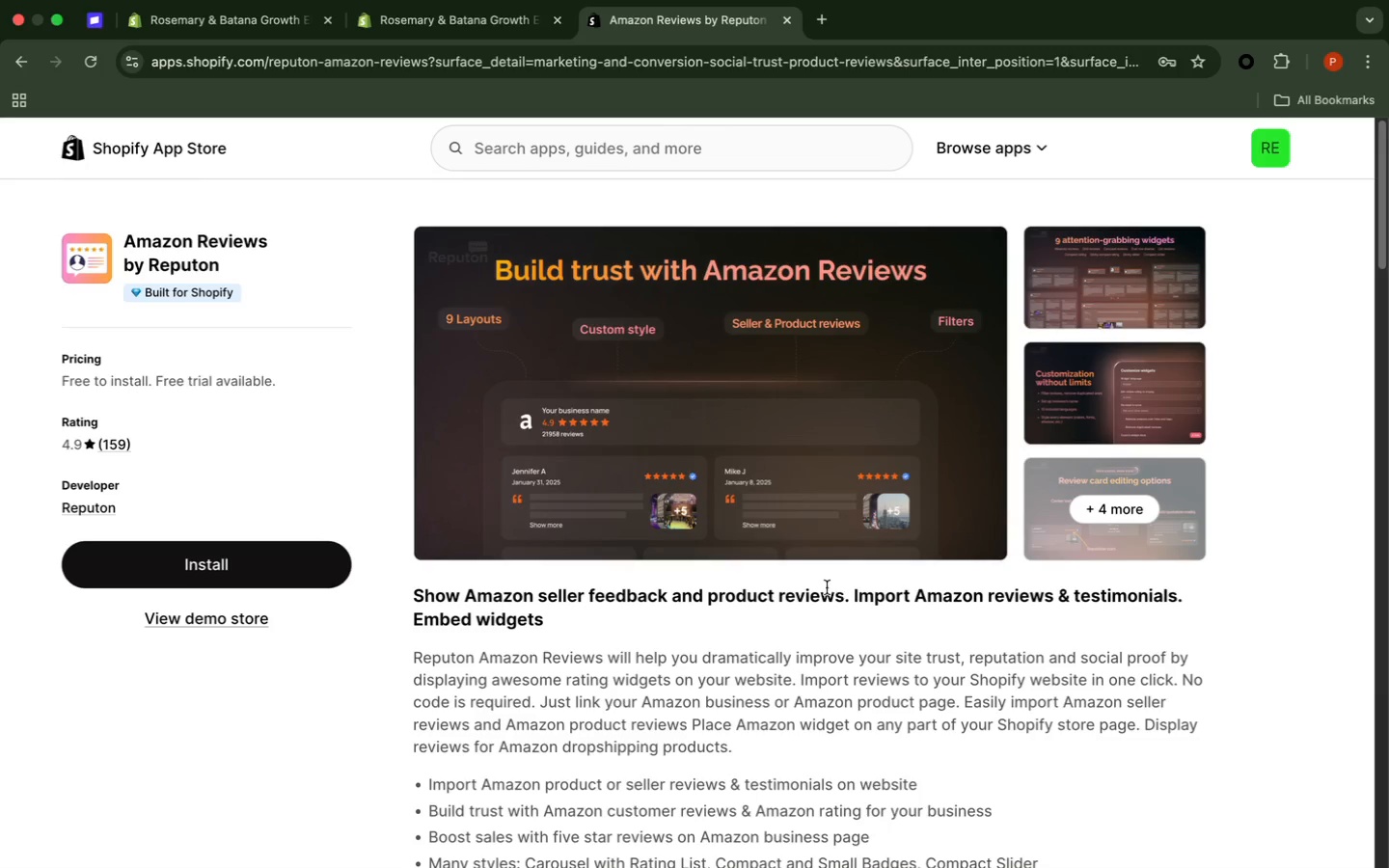 
wait(6.67)
 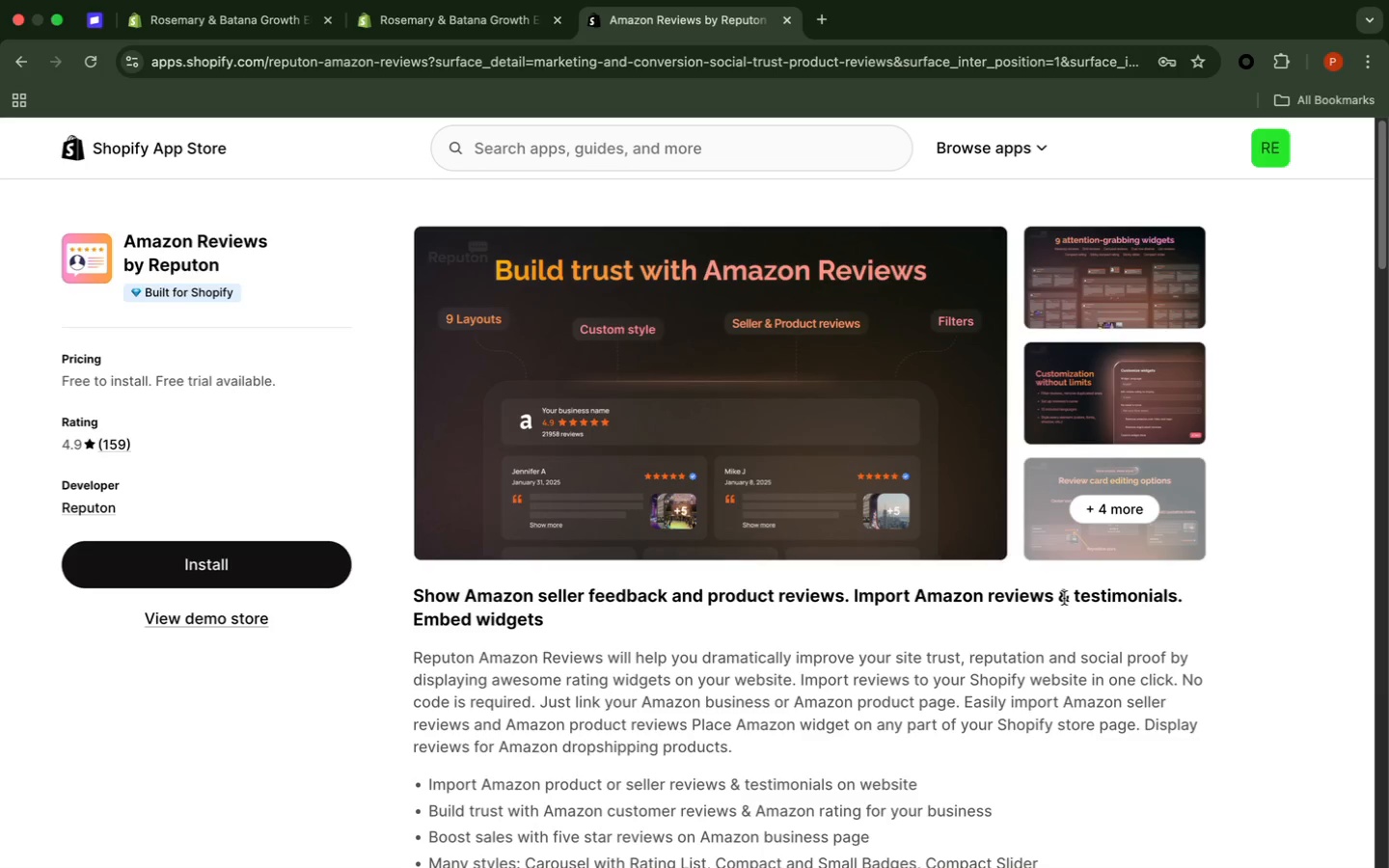 
left_click([17, 64])
 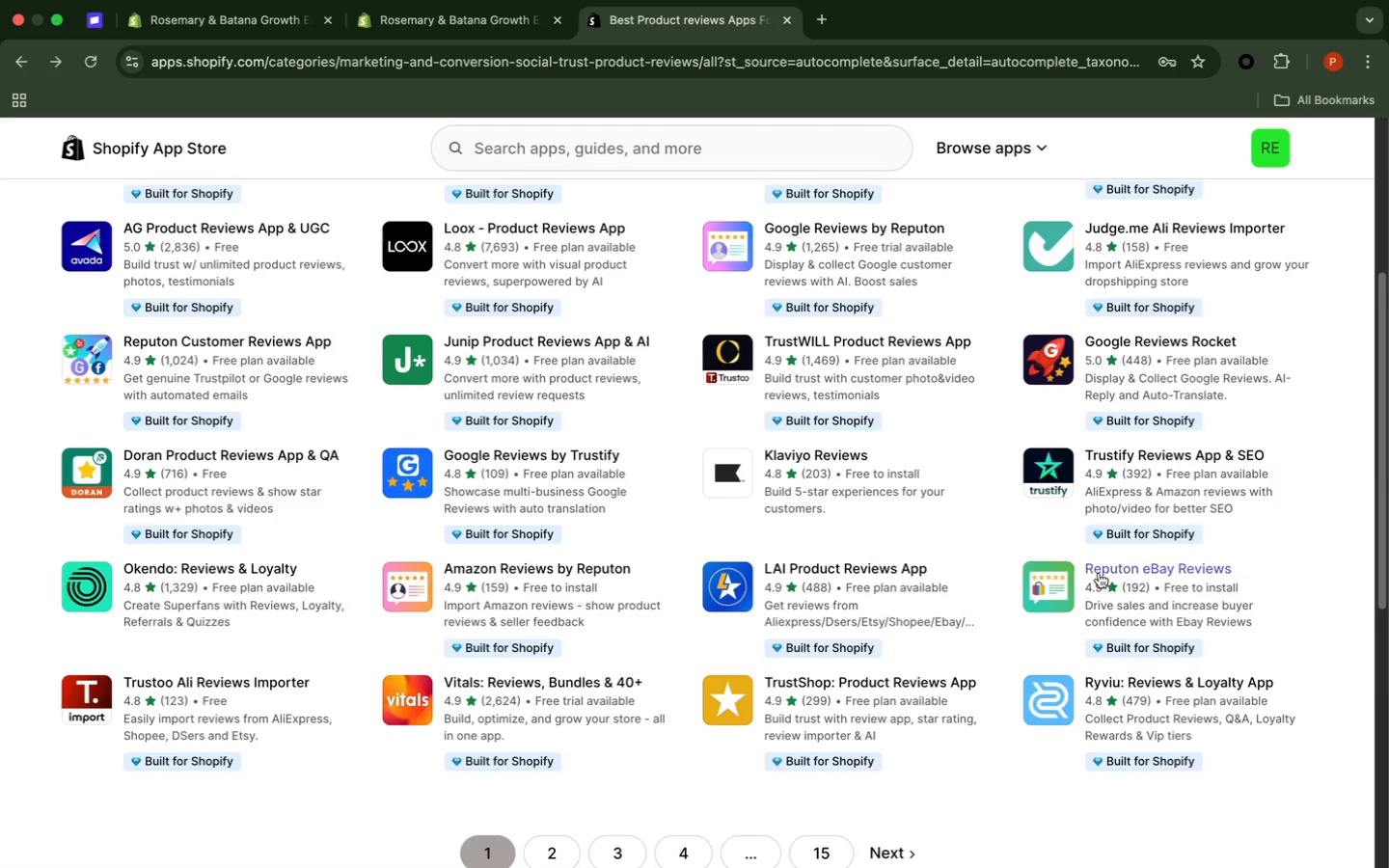 
wait(6.23)
 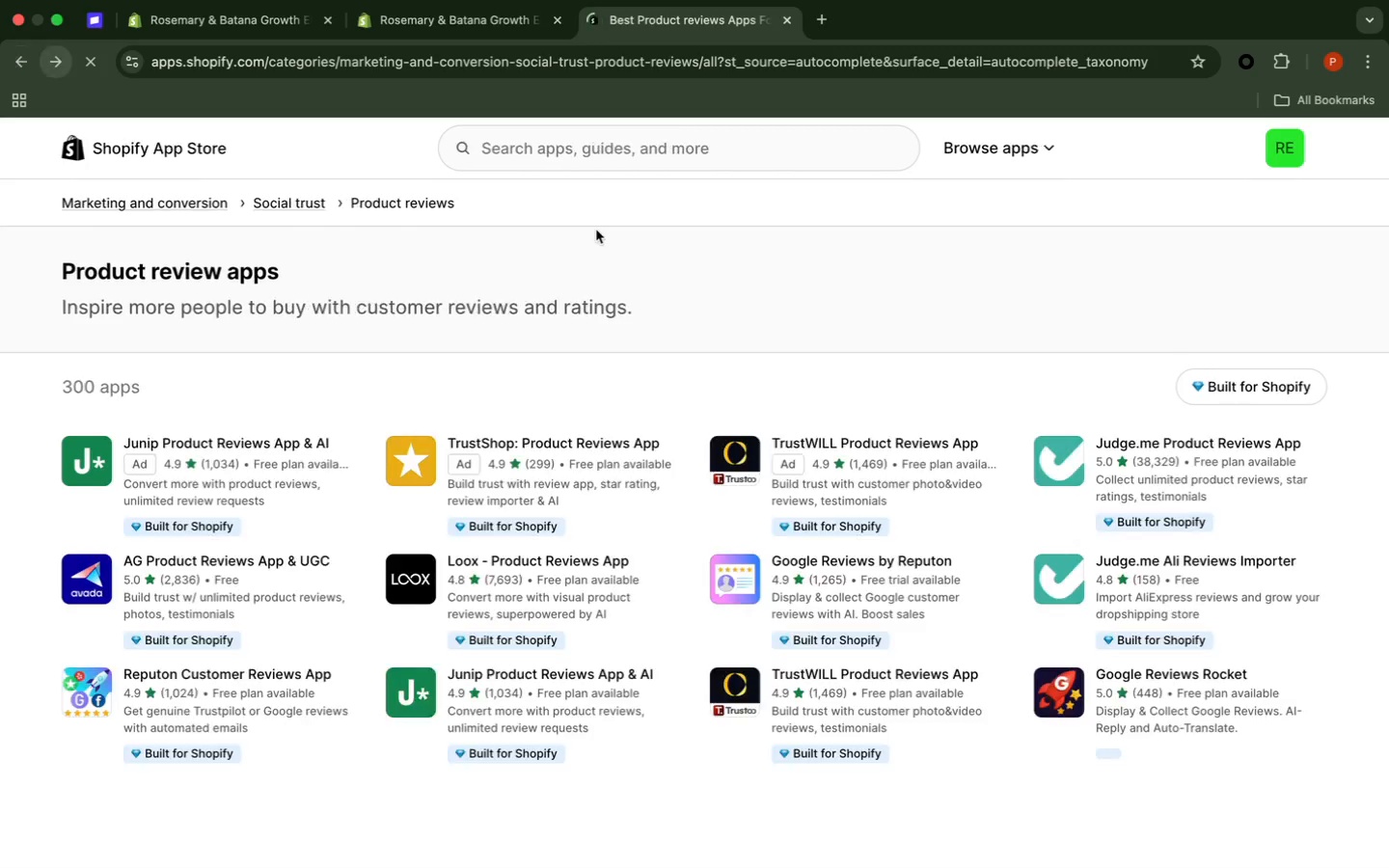 
left_click([1113, 593])
 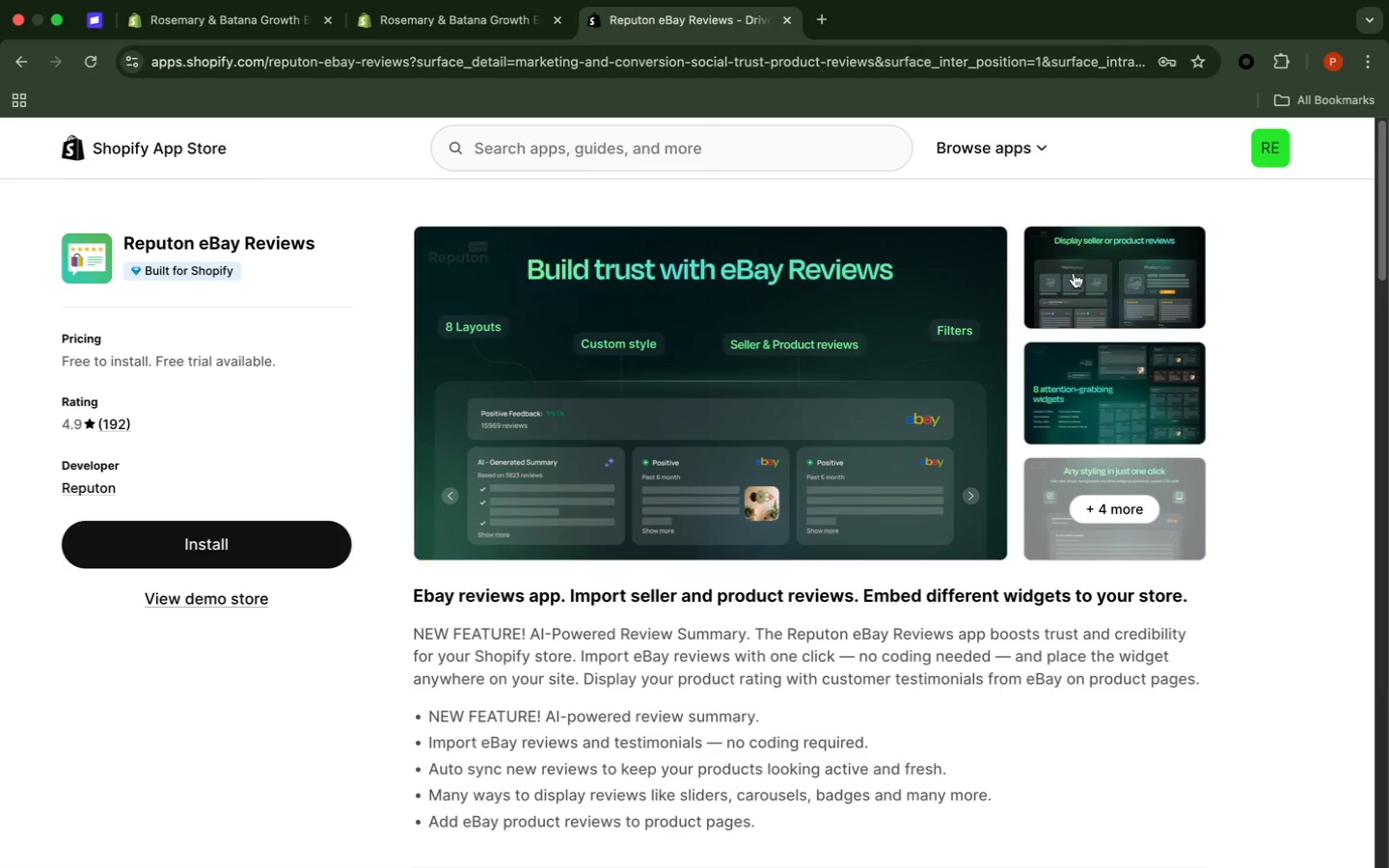 
wait(10.43)
 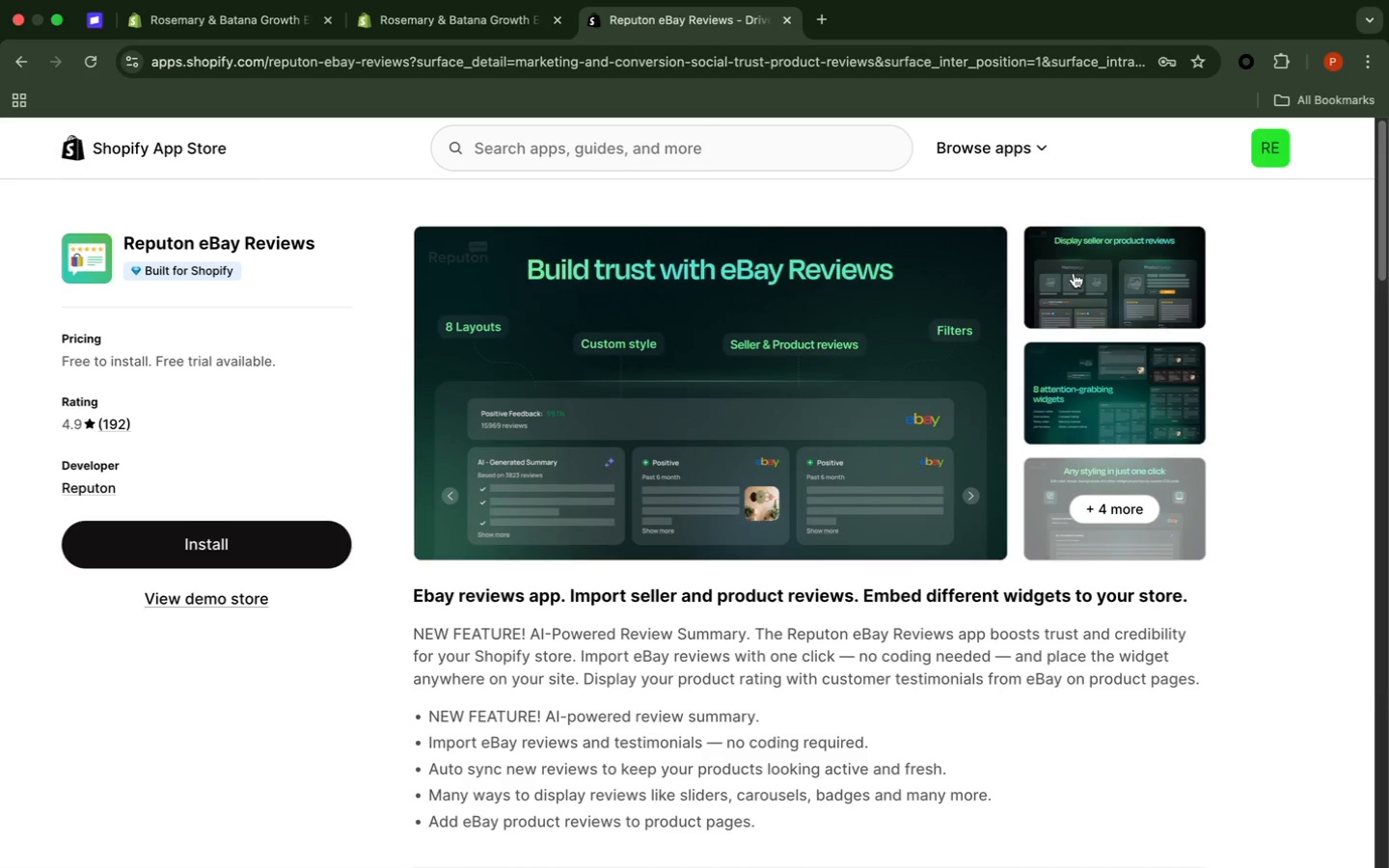 
scroll: coordinate [971, 376], scroll_direction: down, amount: 7.0
 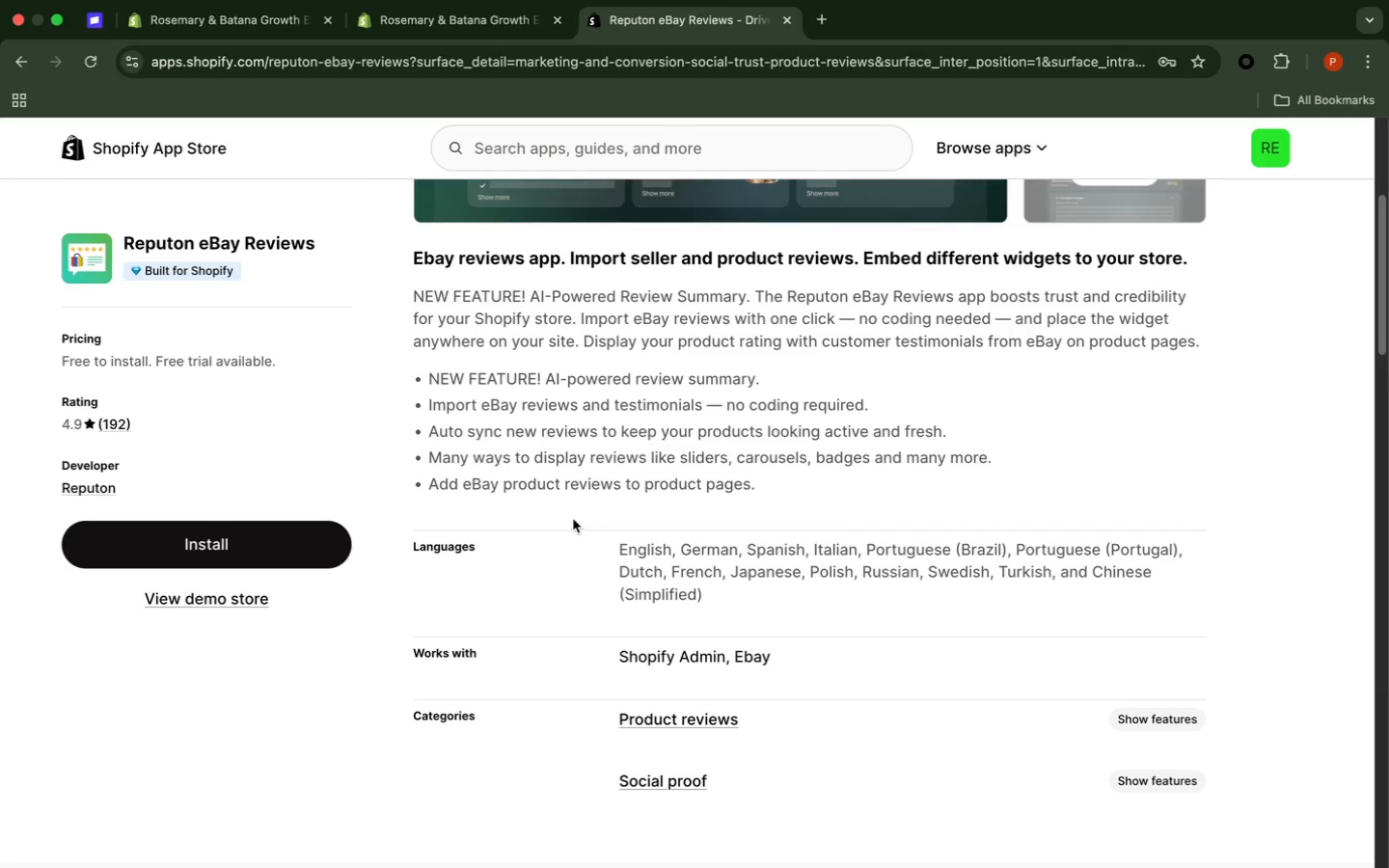 
wait(36.64)
 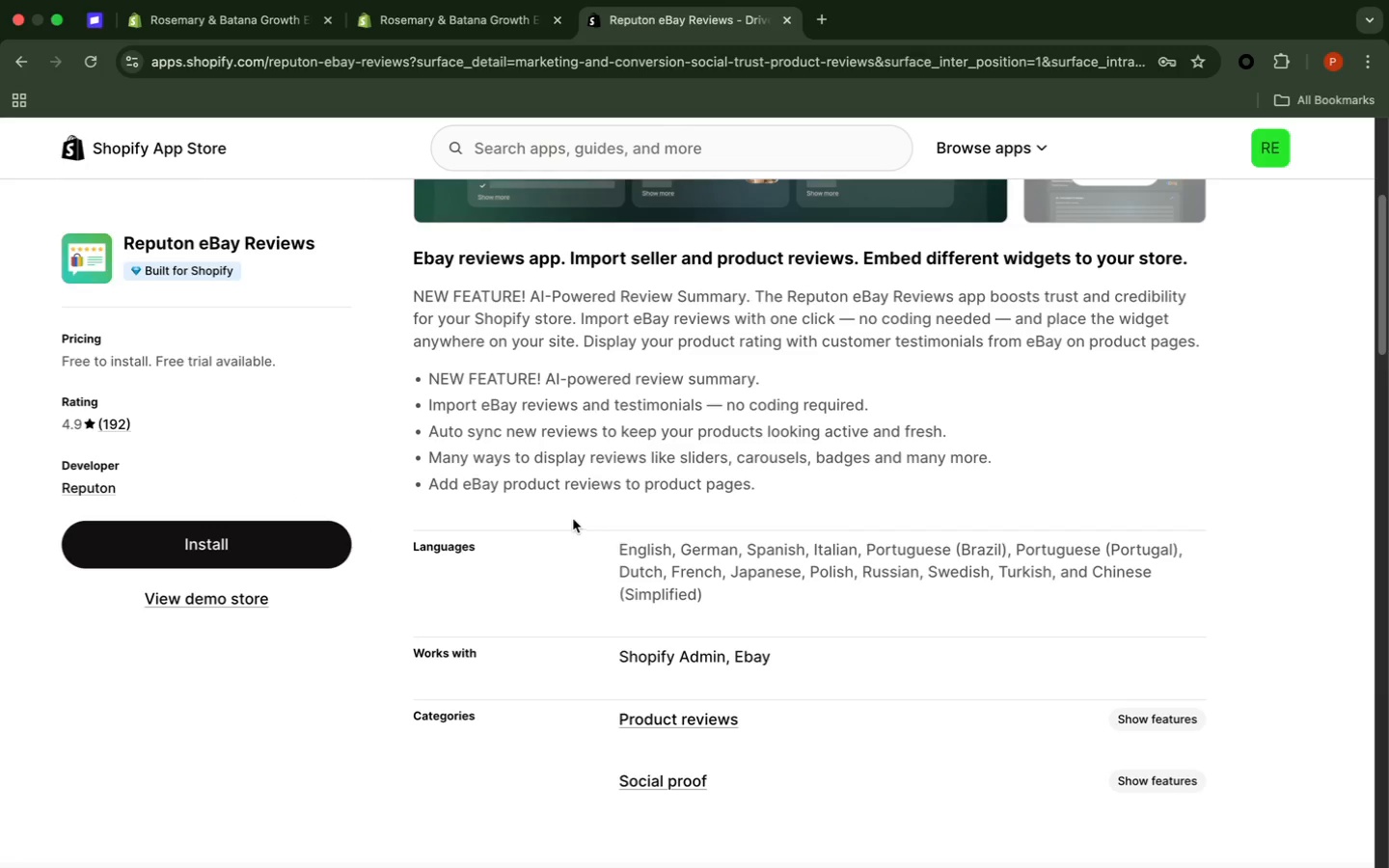 
scroll: coordinate [735, 556], scroll_direction: down, amount: 6.0
 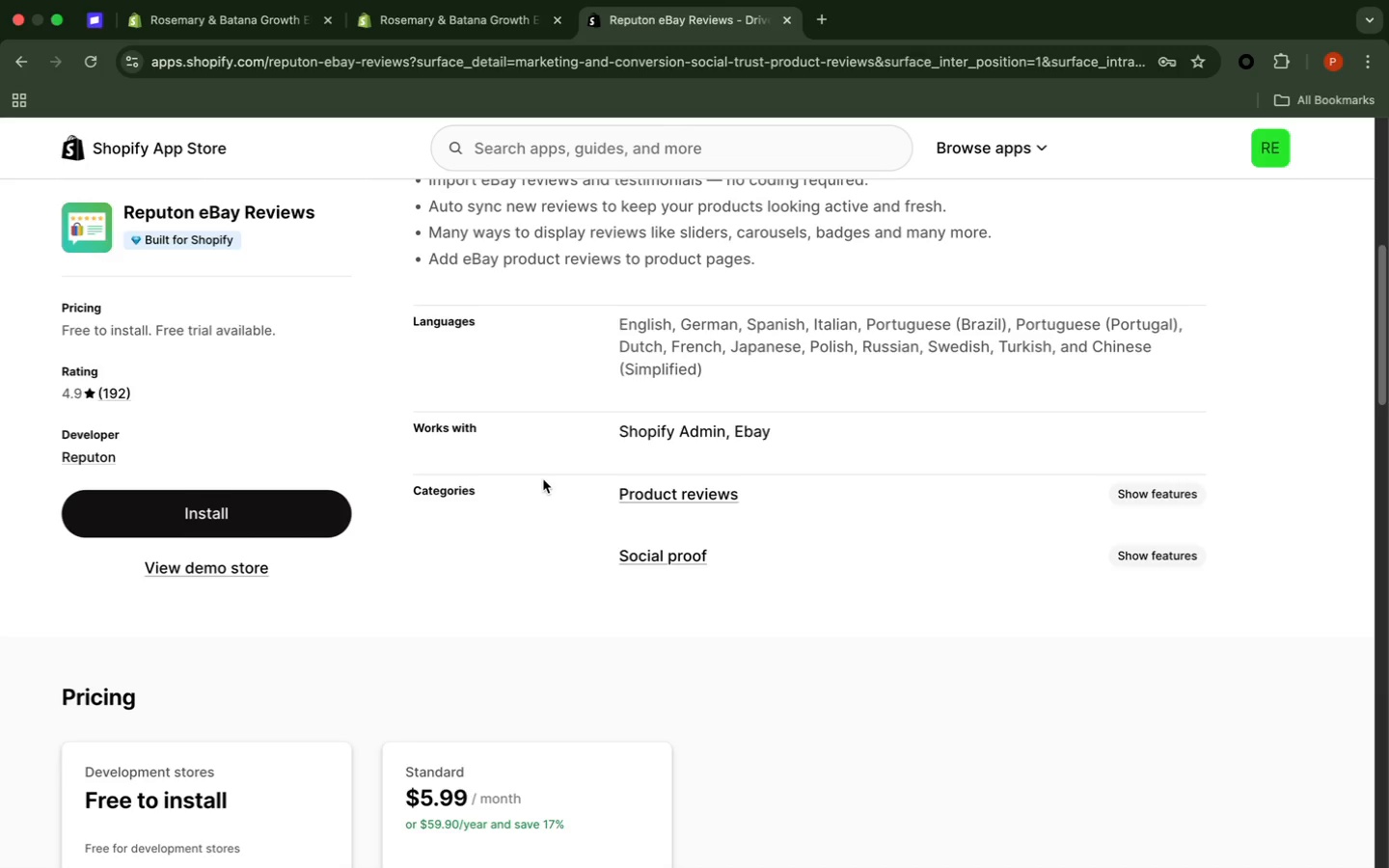 
wait(18.25)
 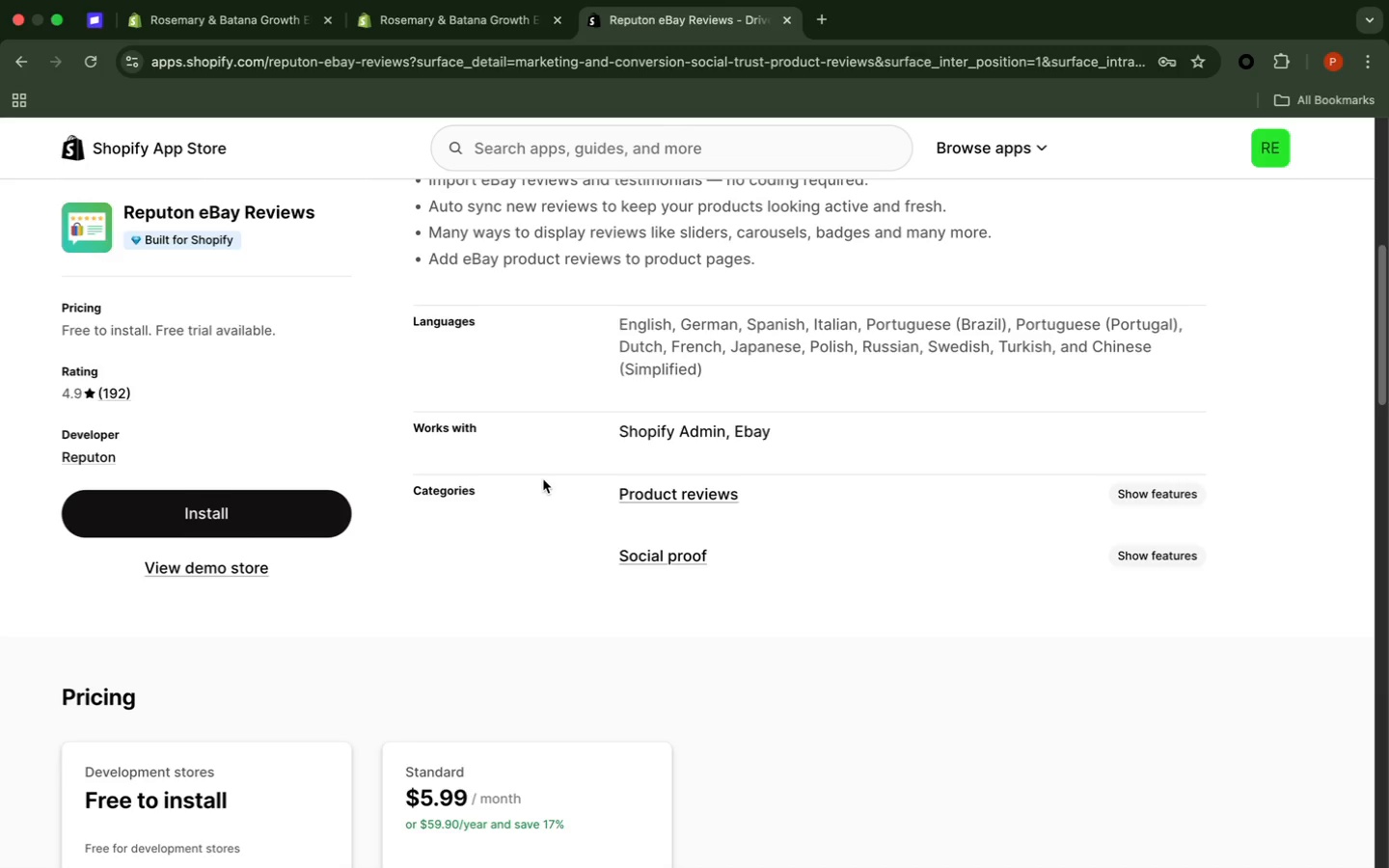 
scroll: coordinate [587, 386], scroll_direction: down, amount: 10.0
 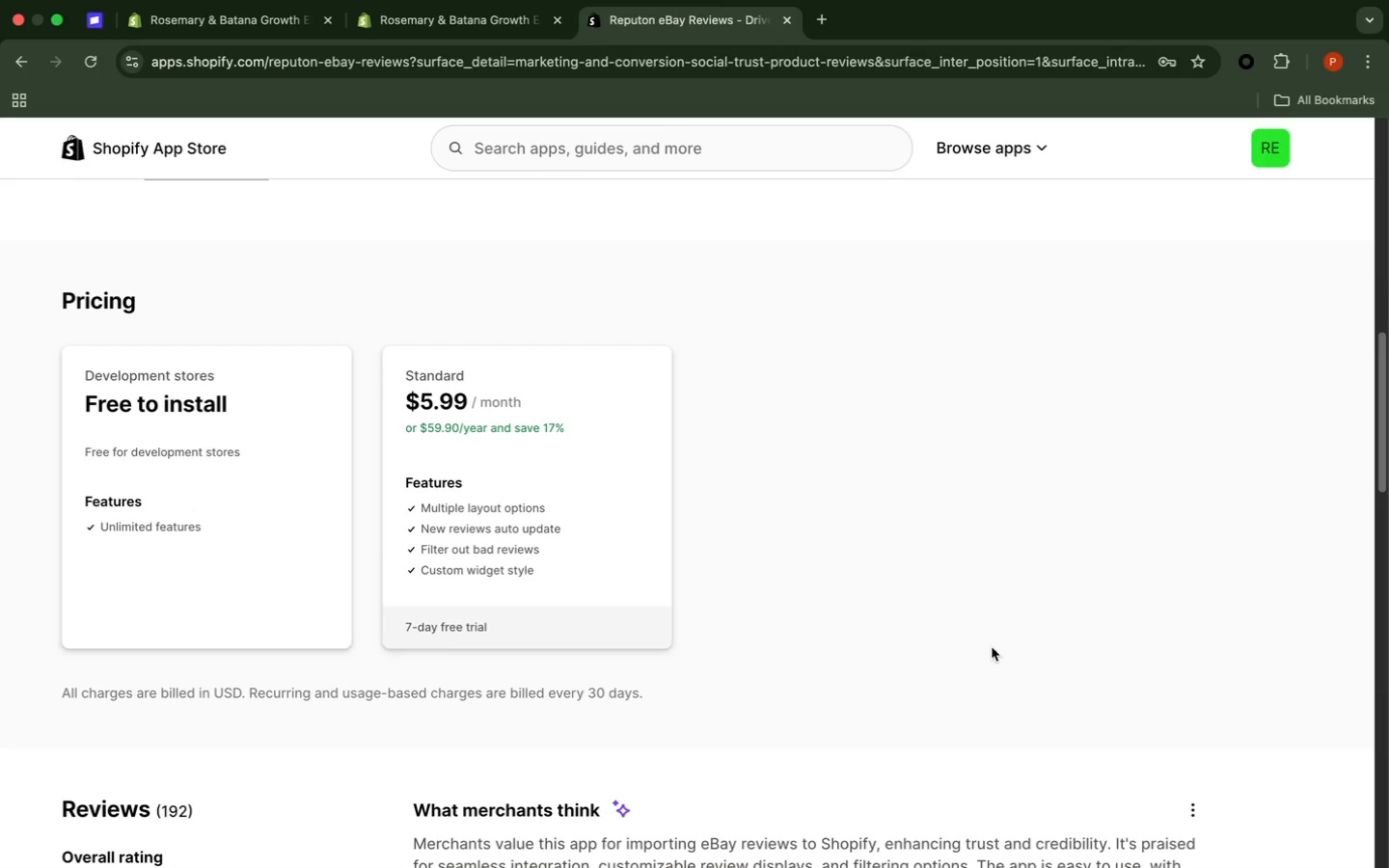 
wait(10.73)
 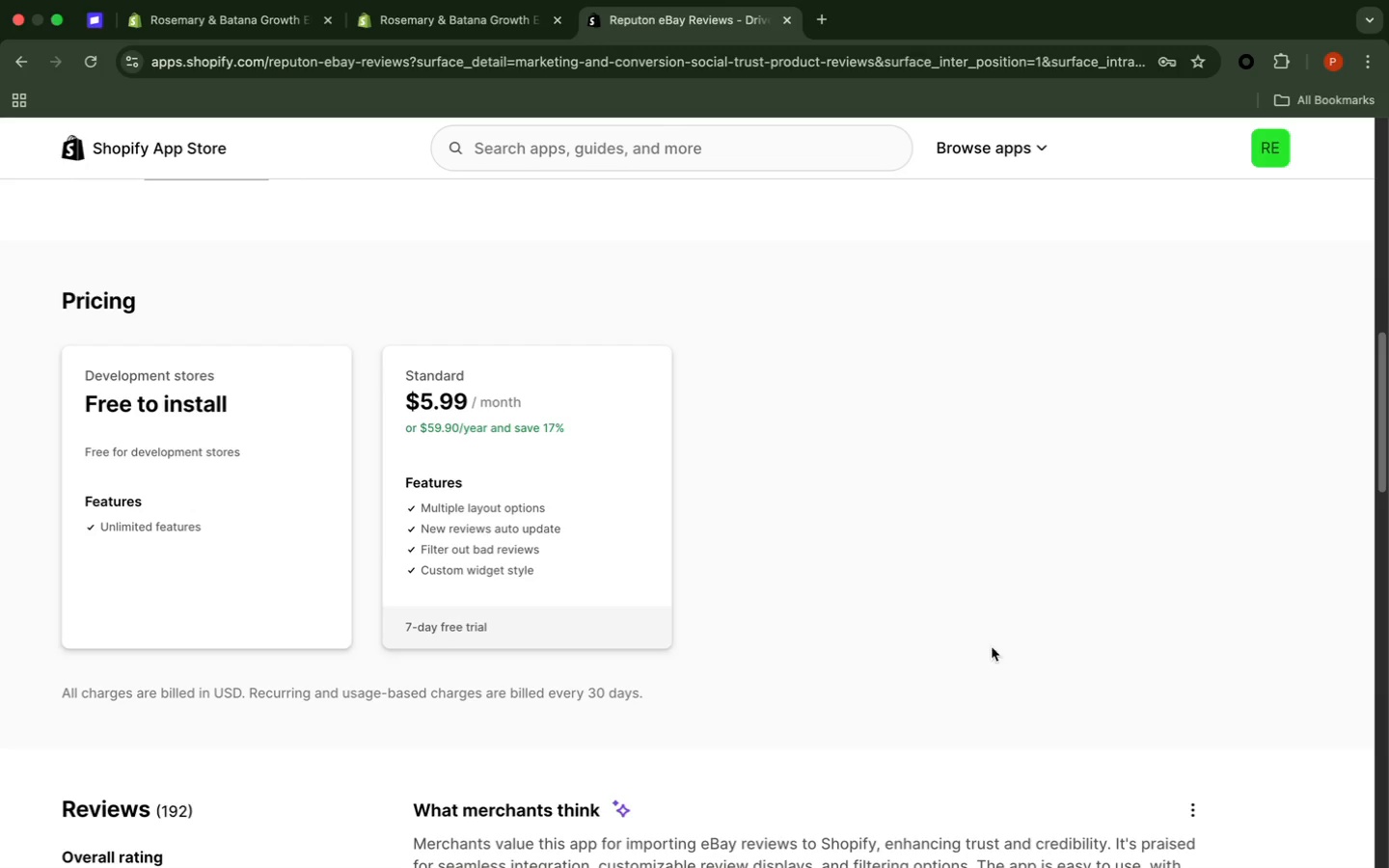 
scroll: coordinate [986, 579], scroll_direction: down, amount: 6.0
 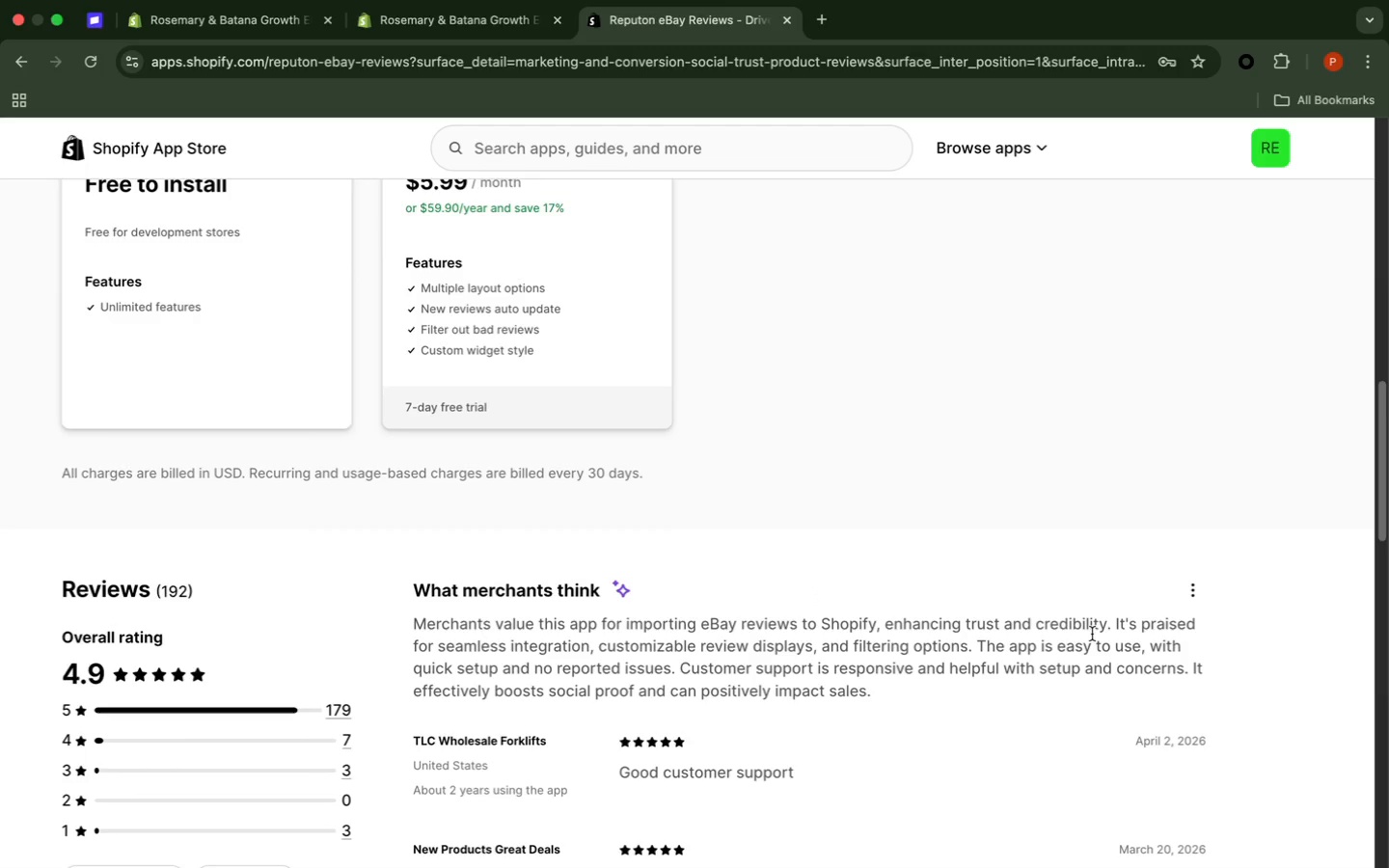 
wait(5.3)
 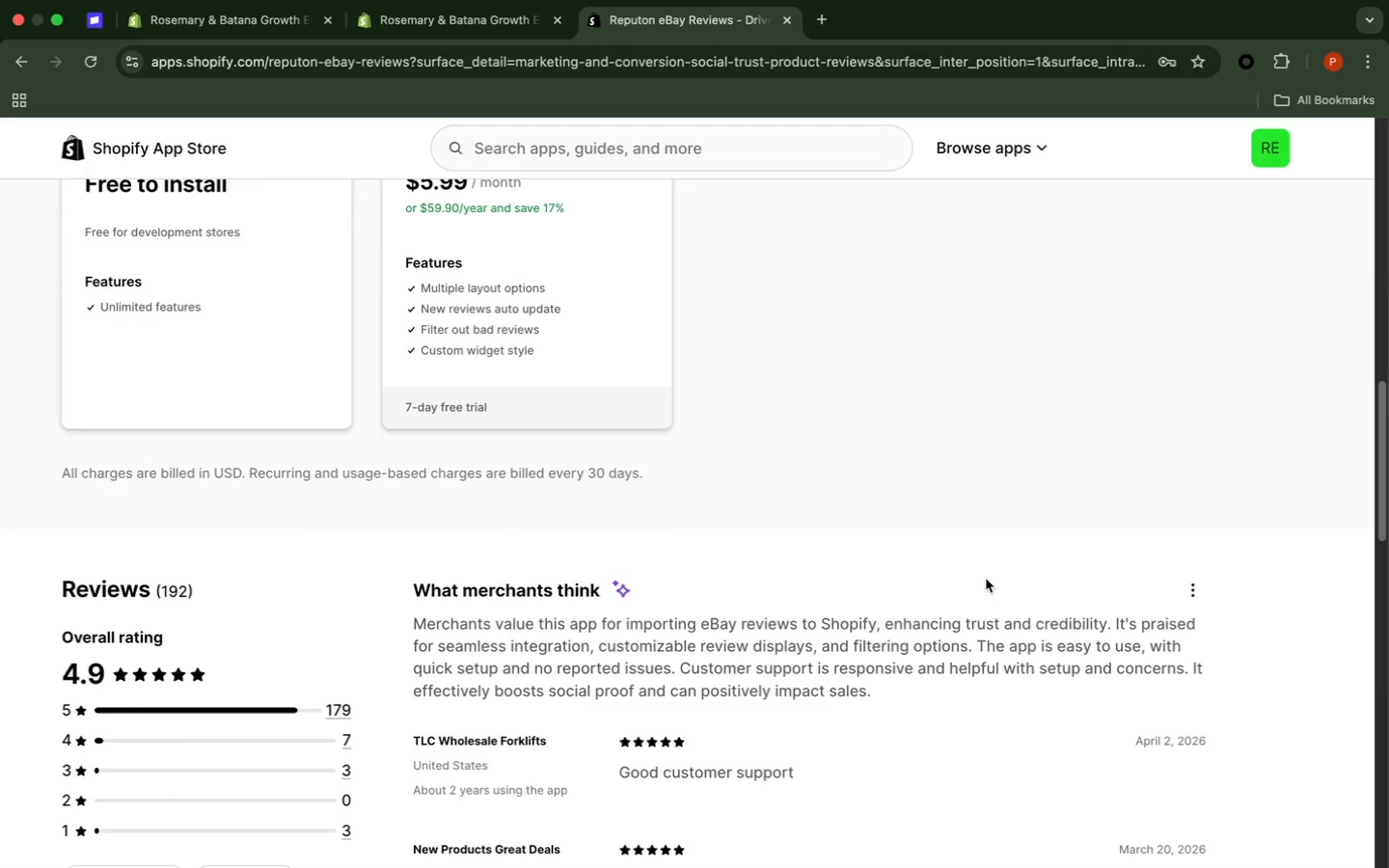 
scroll: coordinate [650, 589], scroll_direction: down, amount: 8.0
 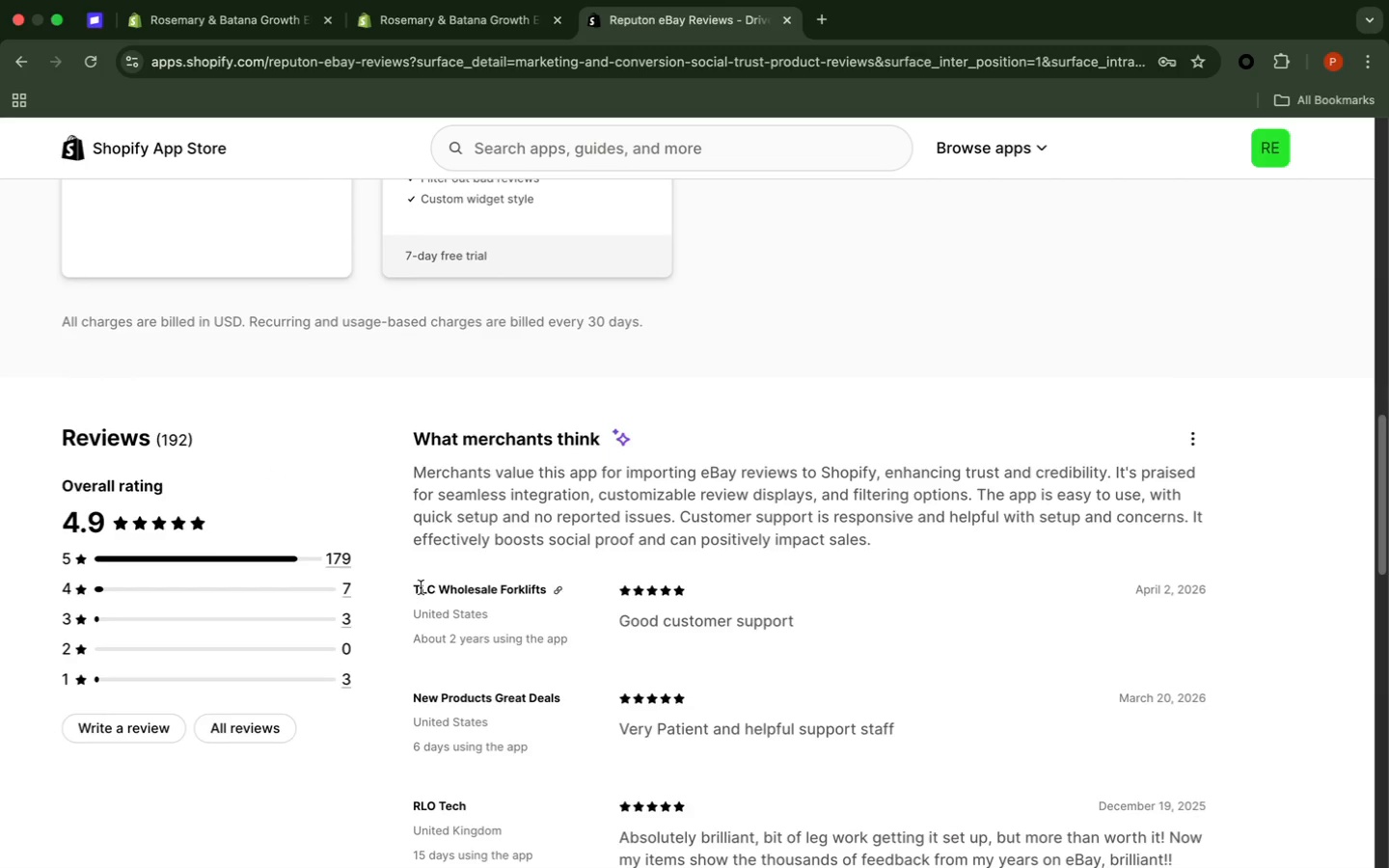 
wait(6.46)
 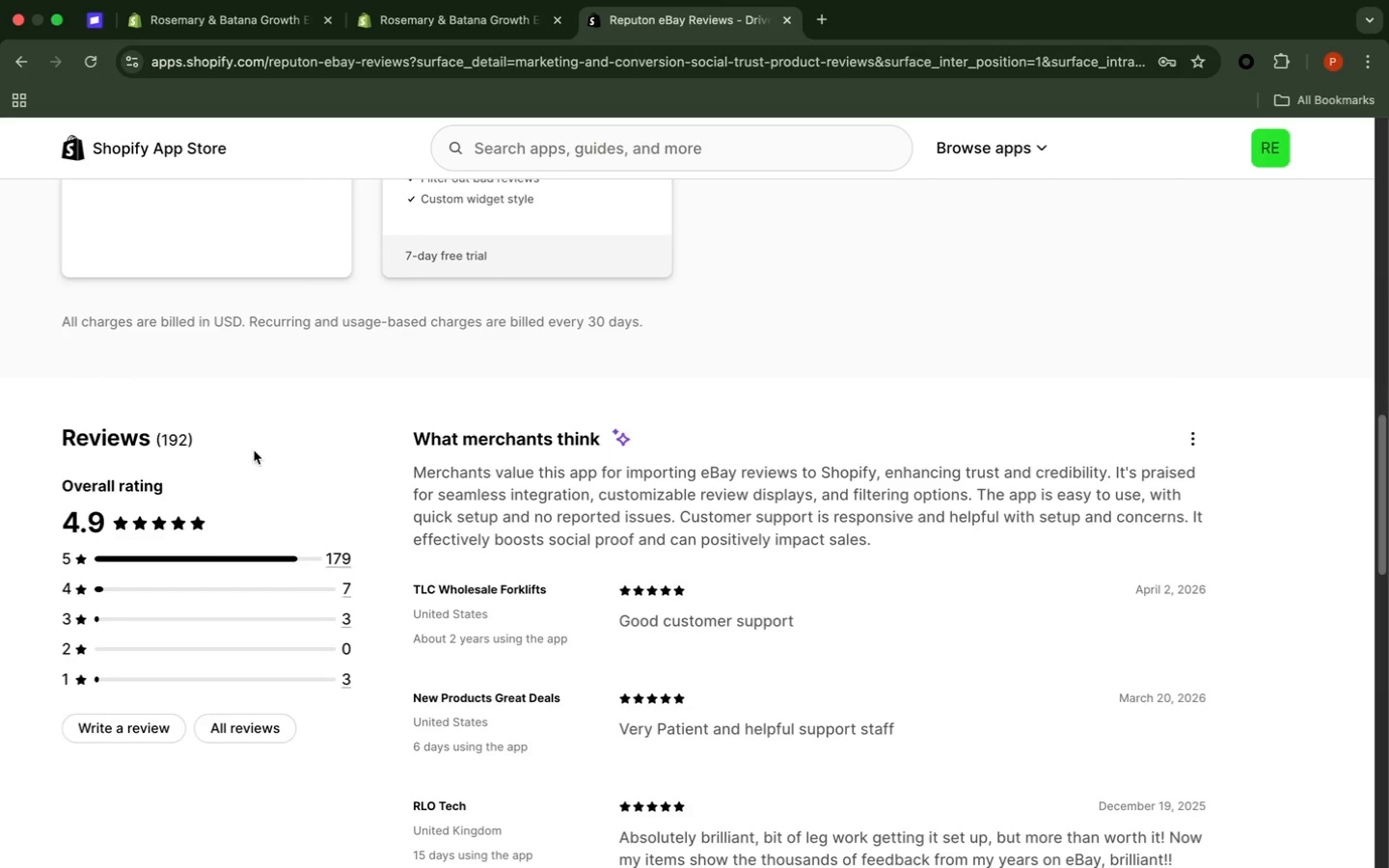 
scroll: coordinate [758, 491], scroll_direction: down, amount: 11.0
 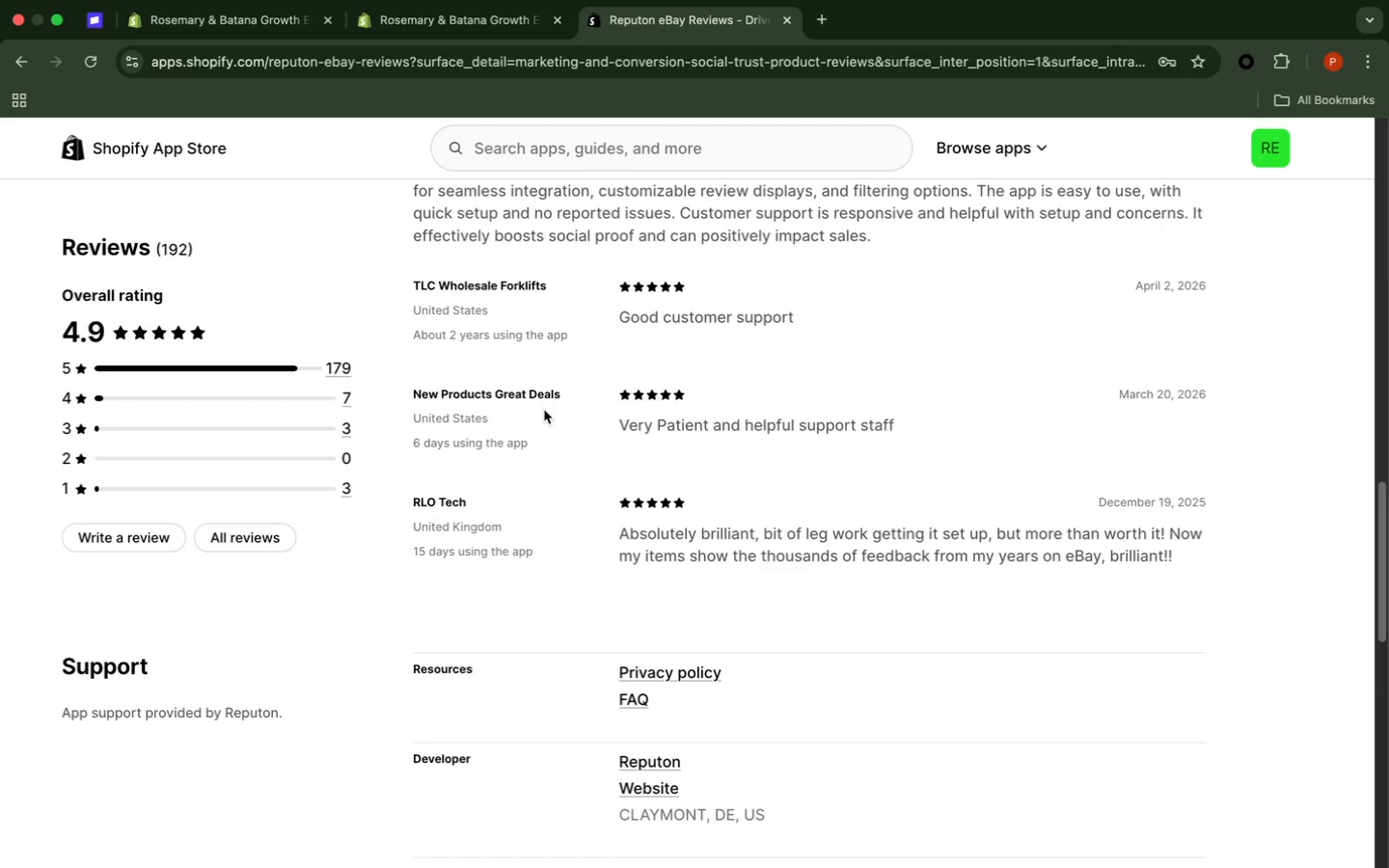 
wait(8.16)
 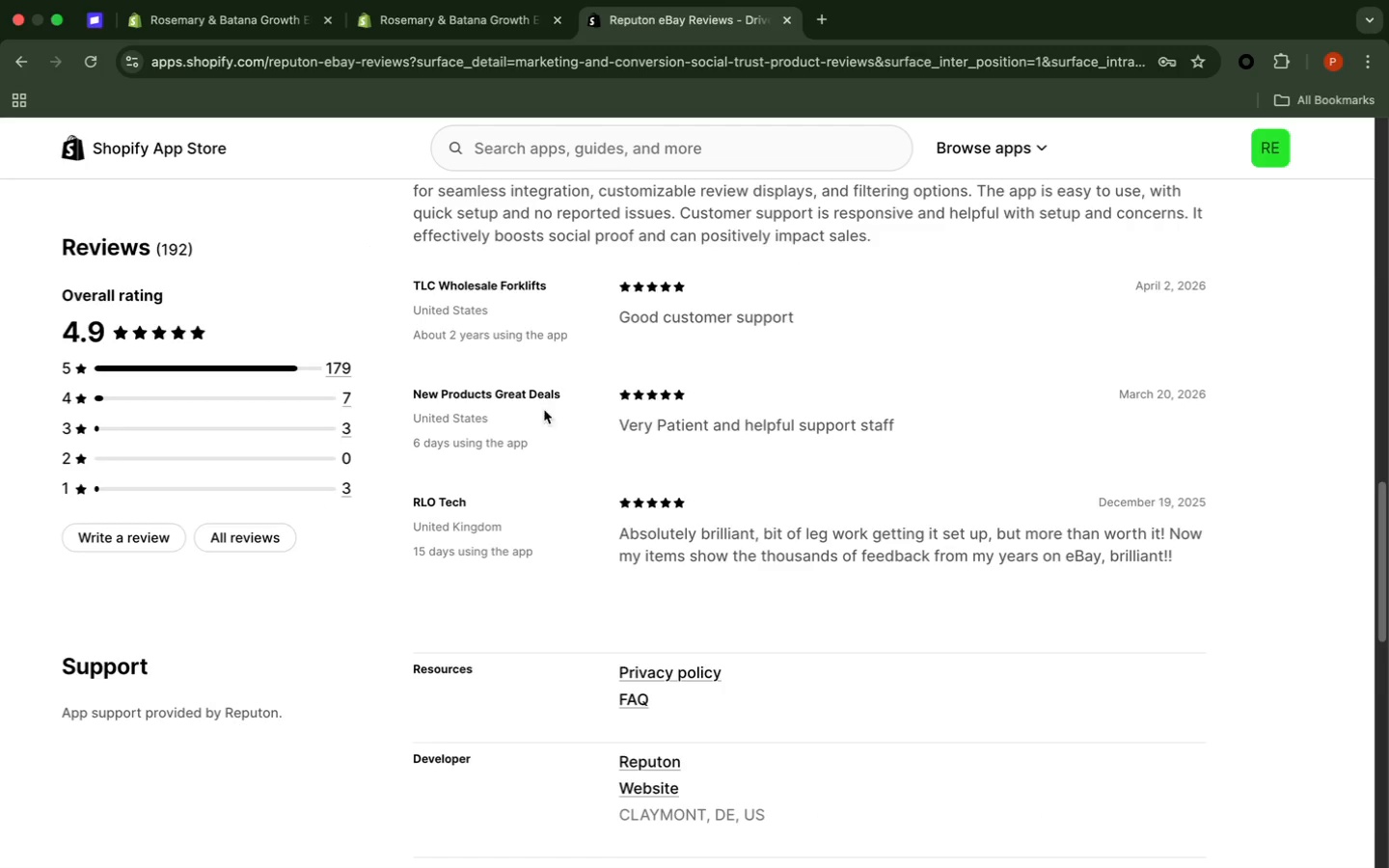 
scroll: coordinate [546, 664], scroll_direction: down, amount: 15.0
 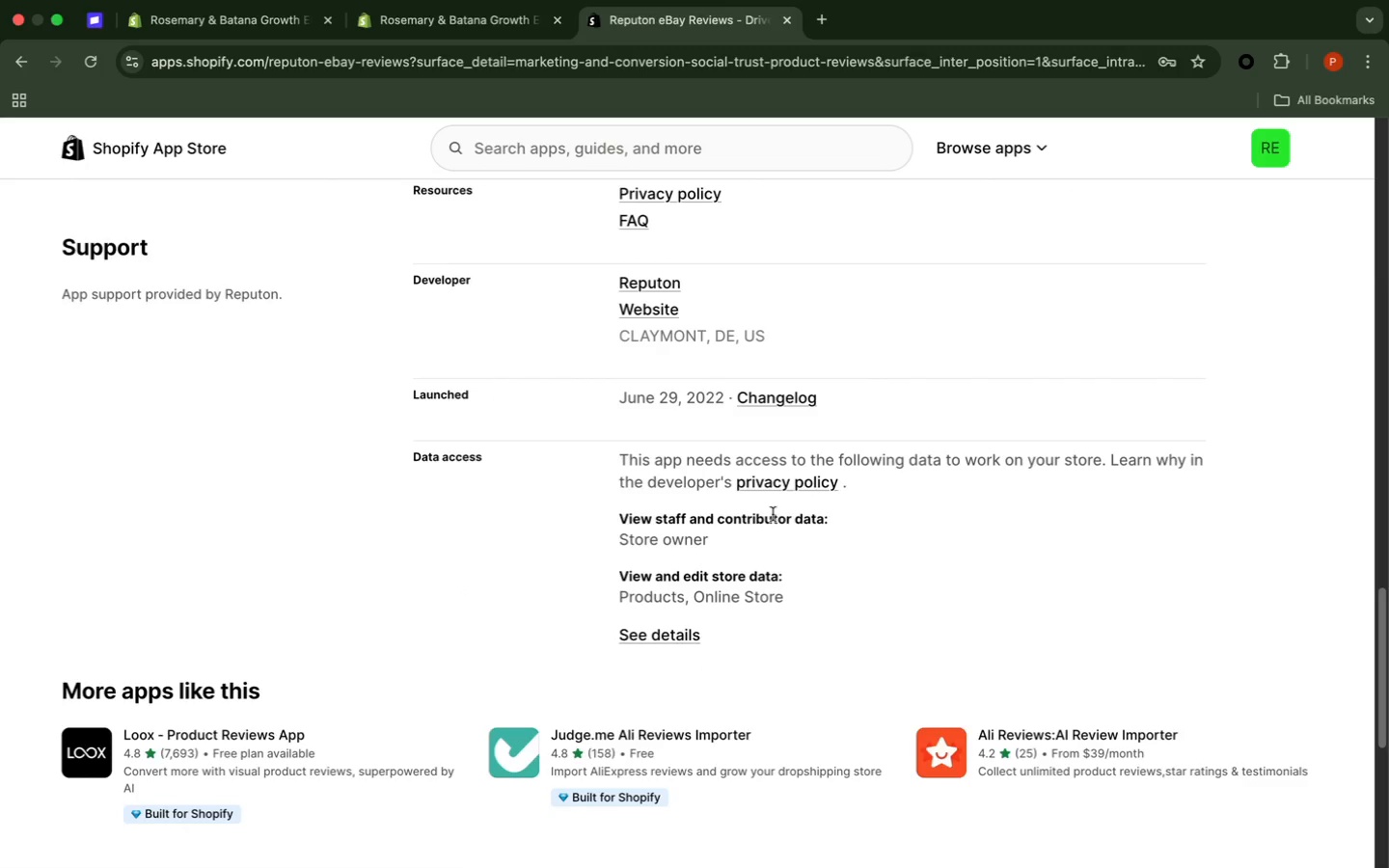 
wait(6.12)
 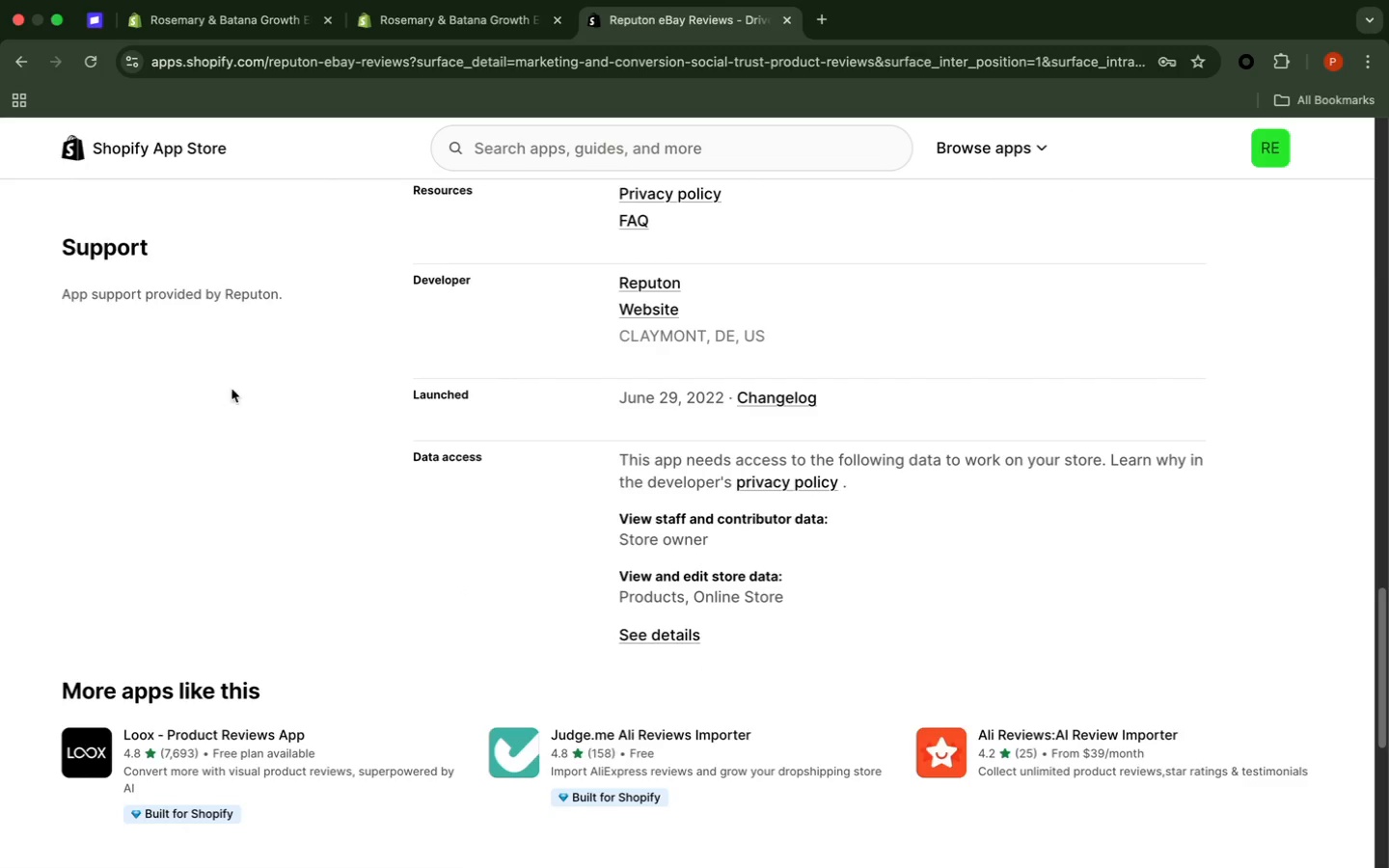 
scroll: coordinate [536, 813], scroll_direction: down, amount: 9.0
 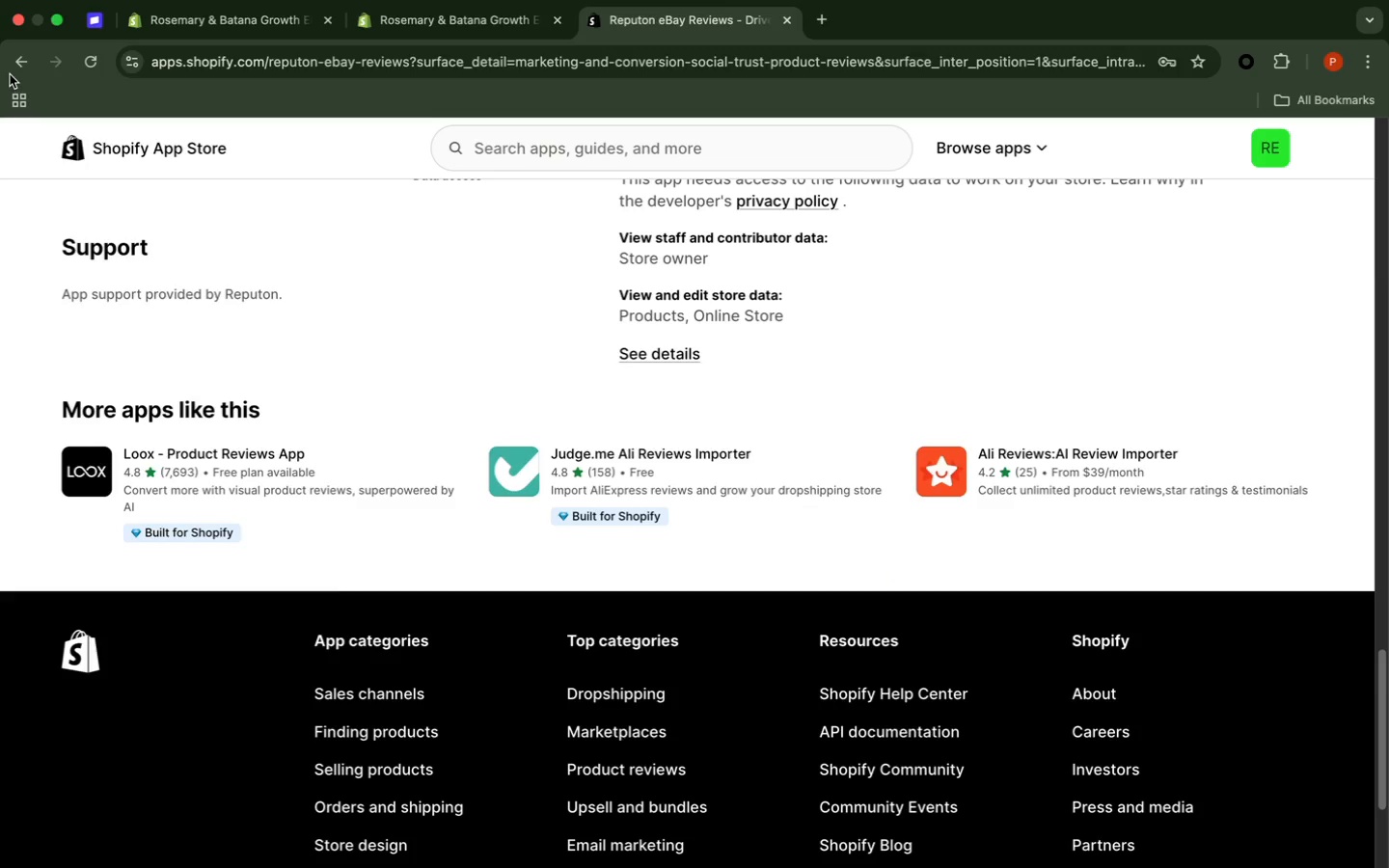 
left_click([11, 74])
 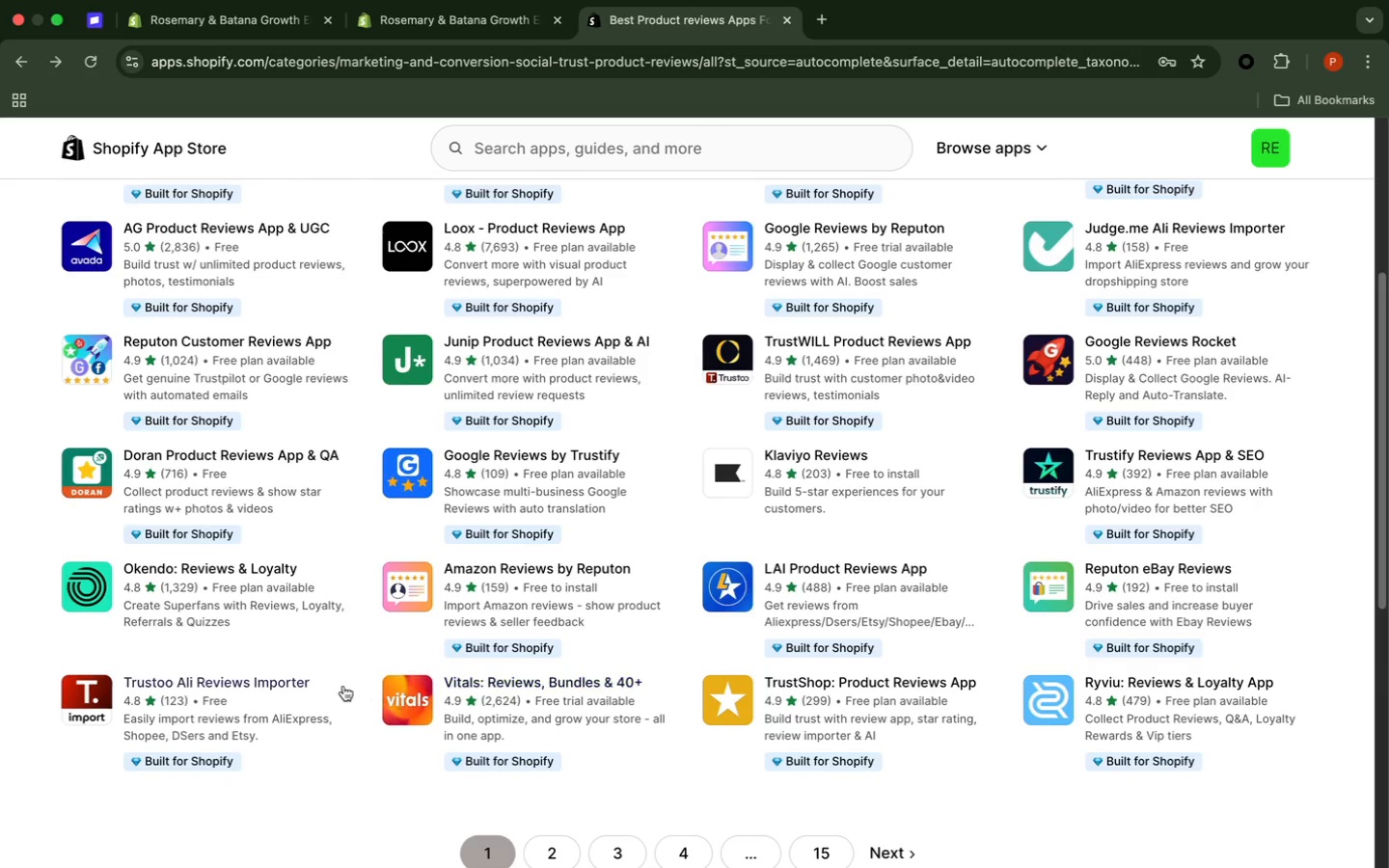 
wait(5.4)
 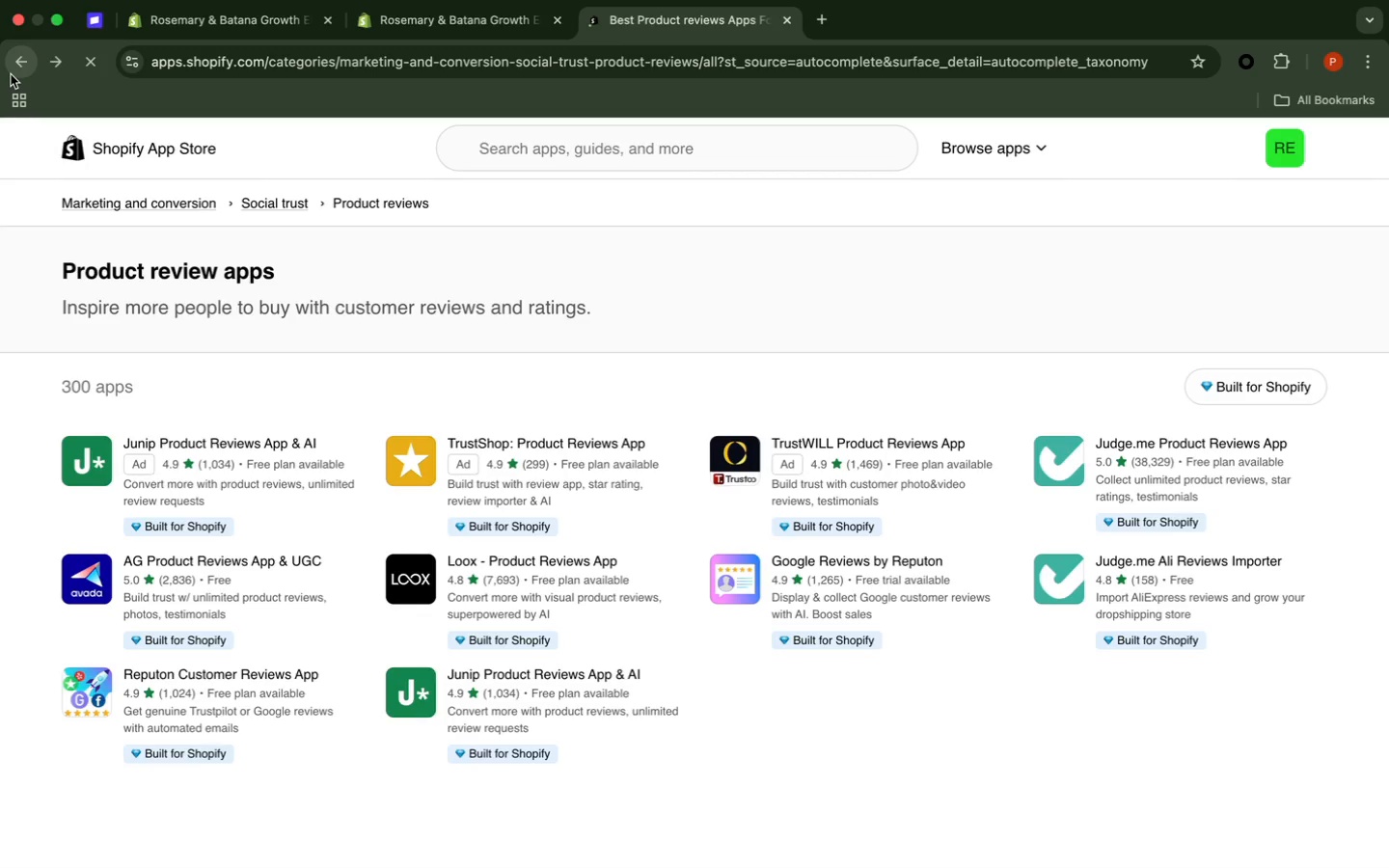 
left_click([278, 688])
 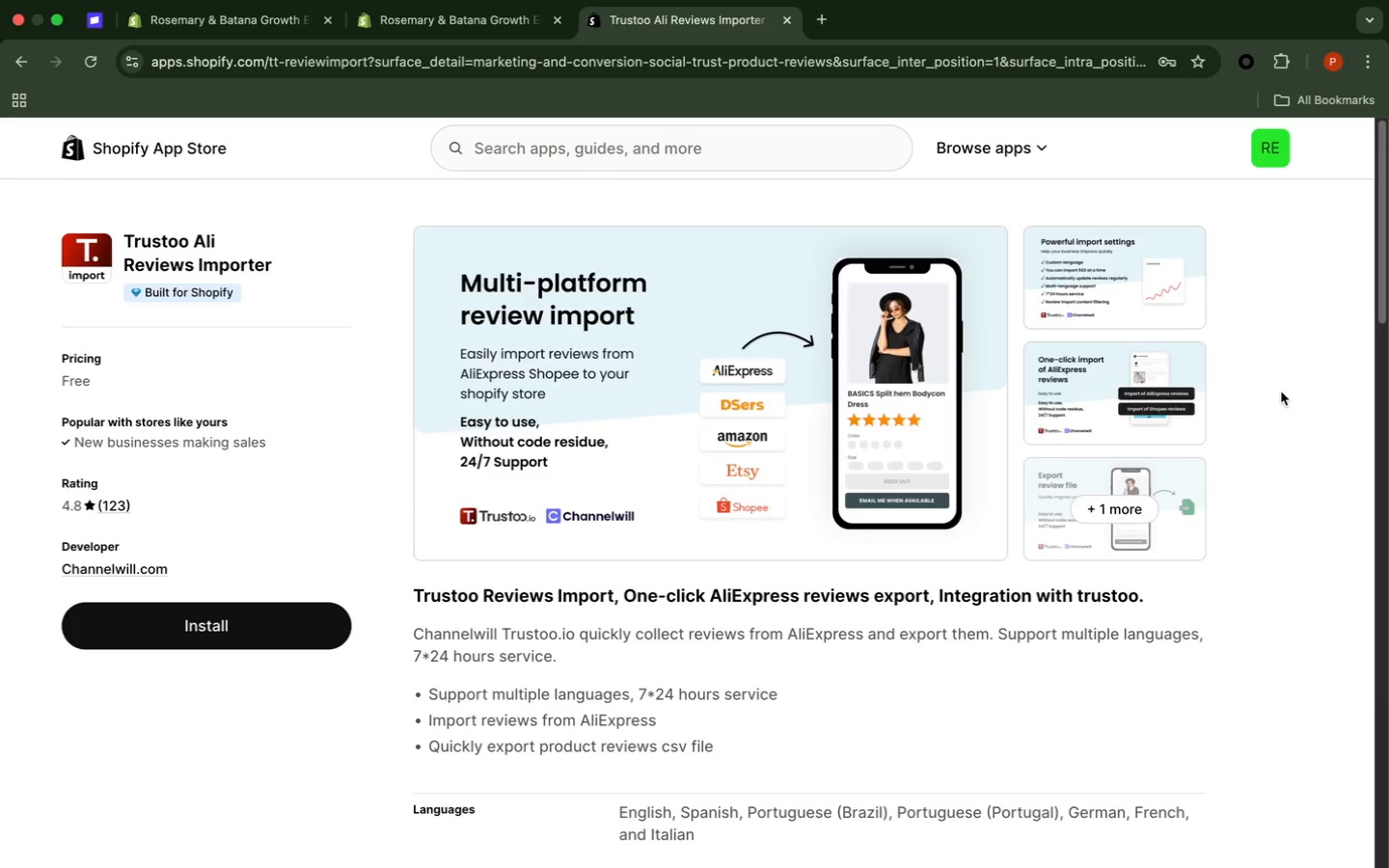 
wait(61.71)
 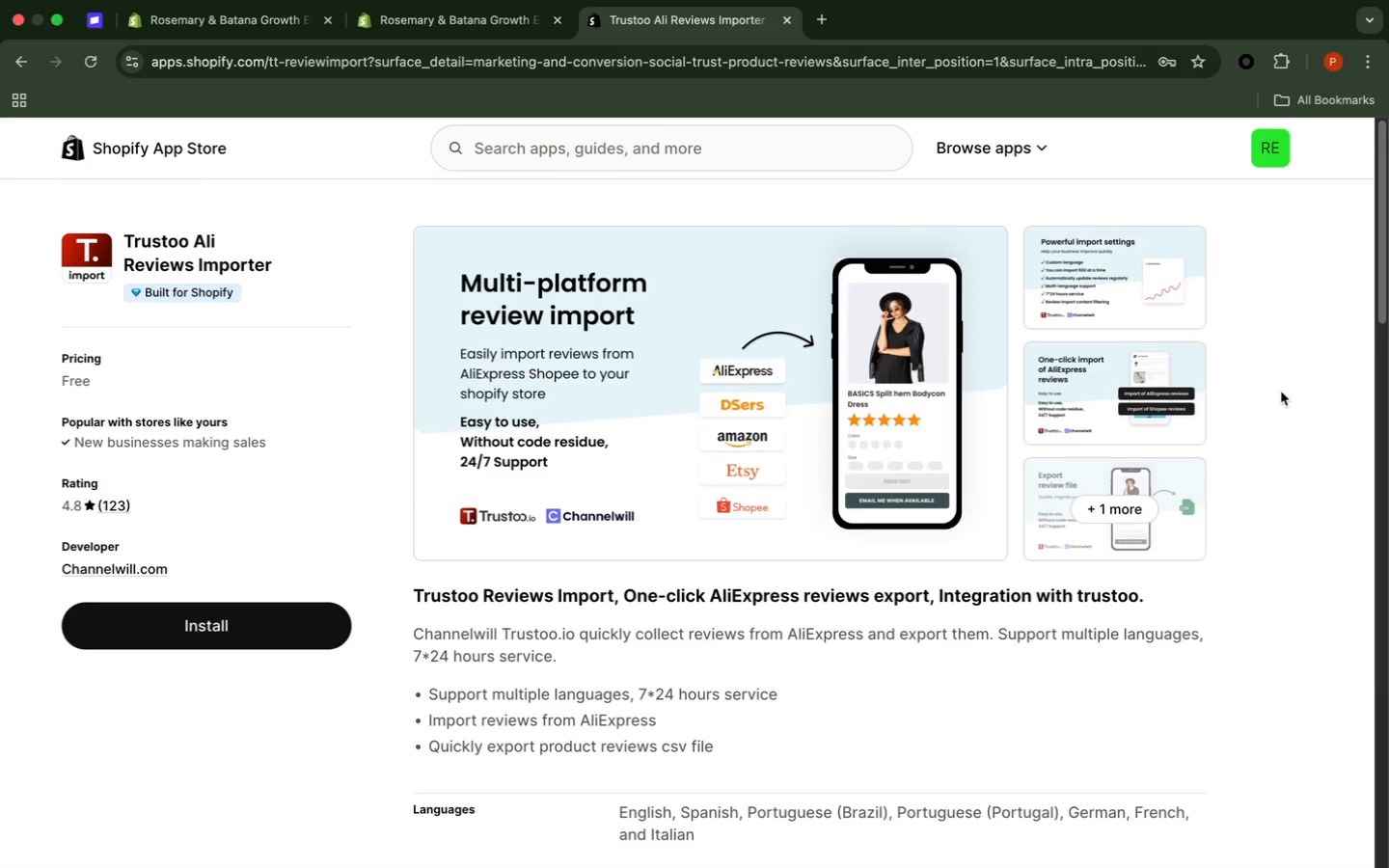 
left_click([1348, 266])
 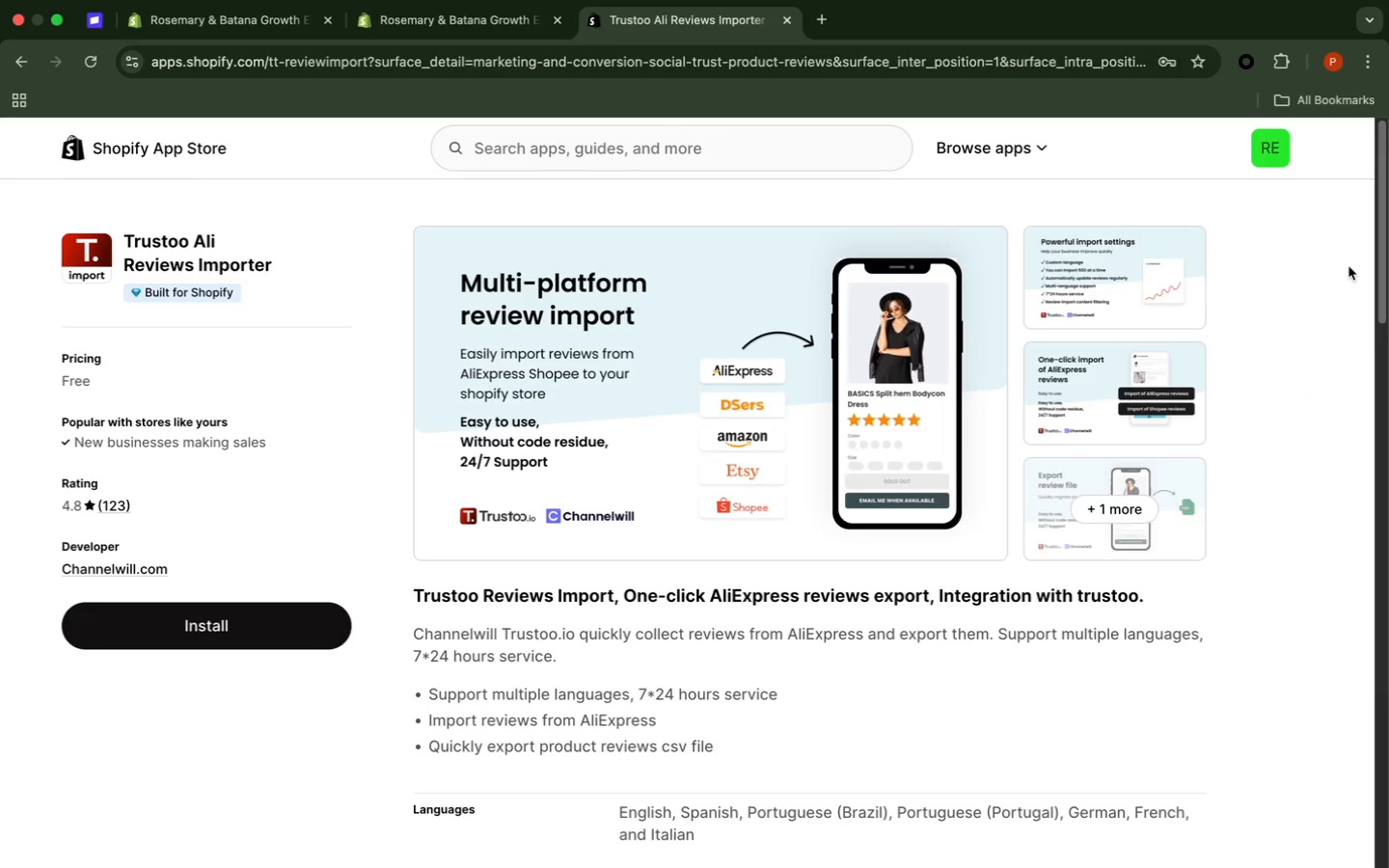 
scroll: coordinate [1348, 266], scroll_direction: down, amount: 9.0
 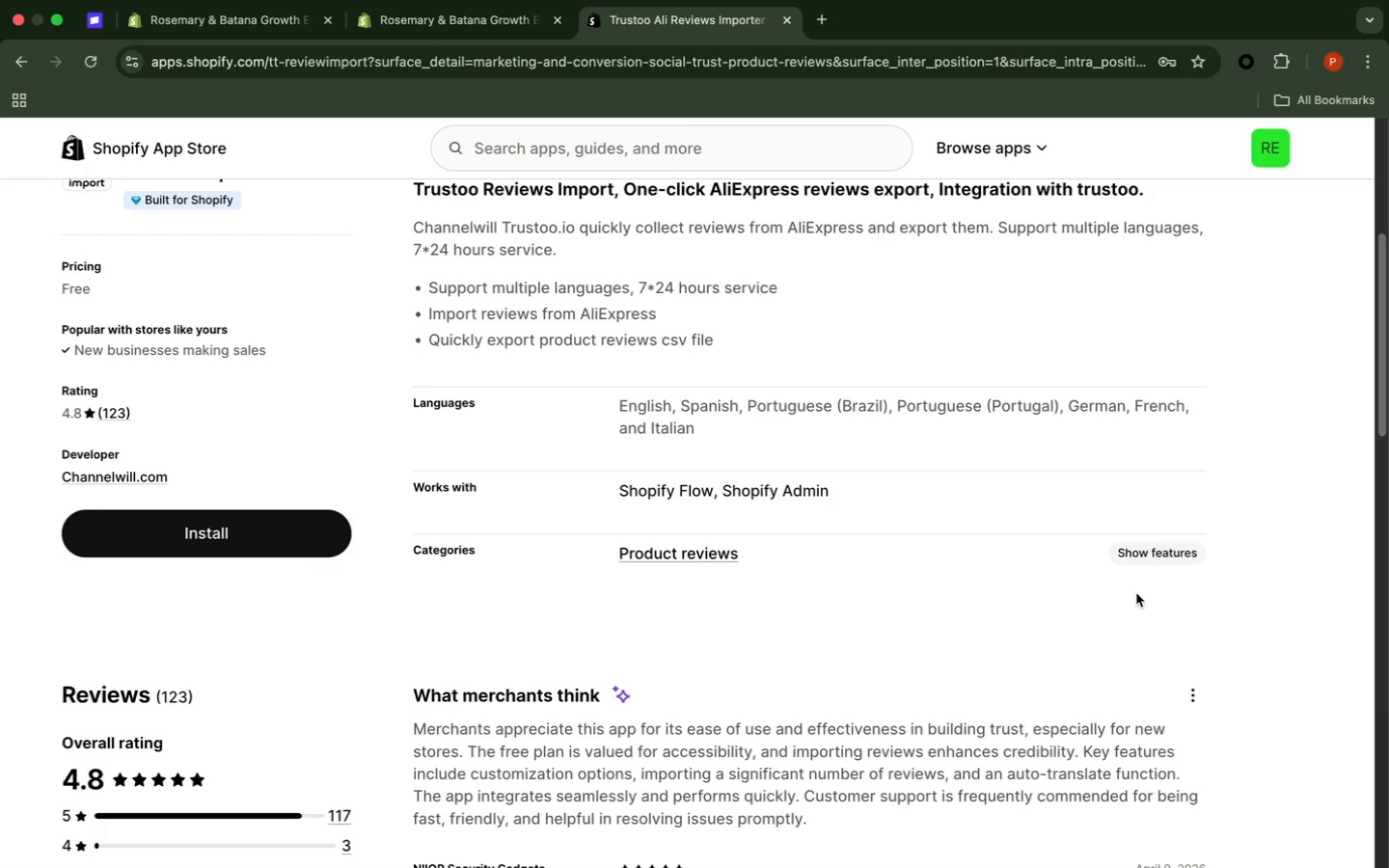 
wait(16.08)
 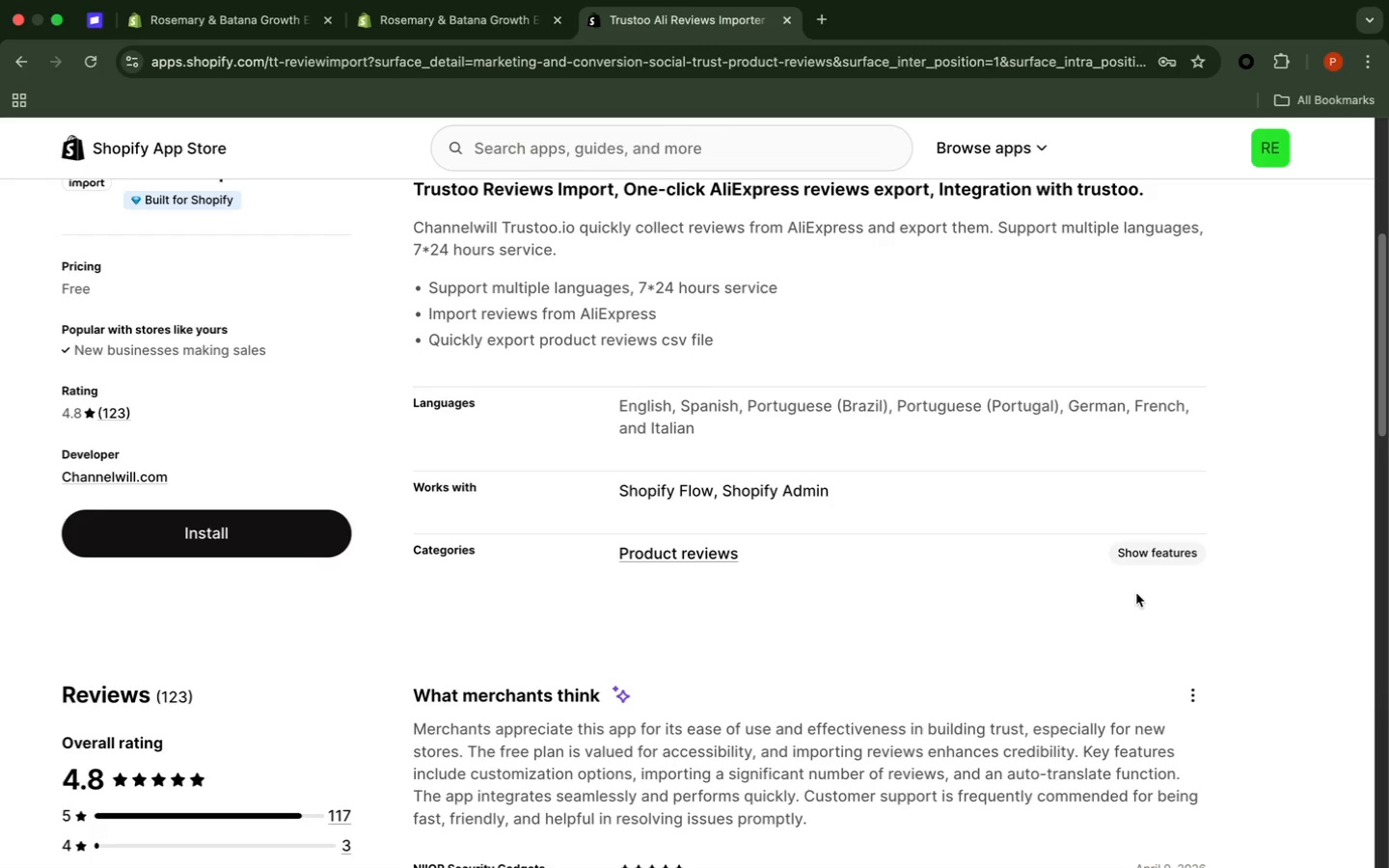 
scroll: coordinate [1151, 770], scroll_direction: down, amount: 2.0
 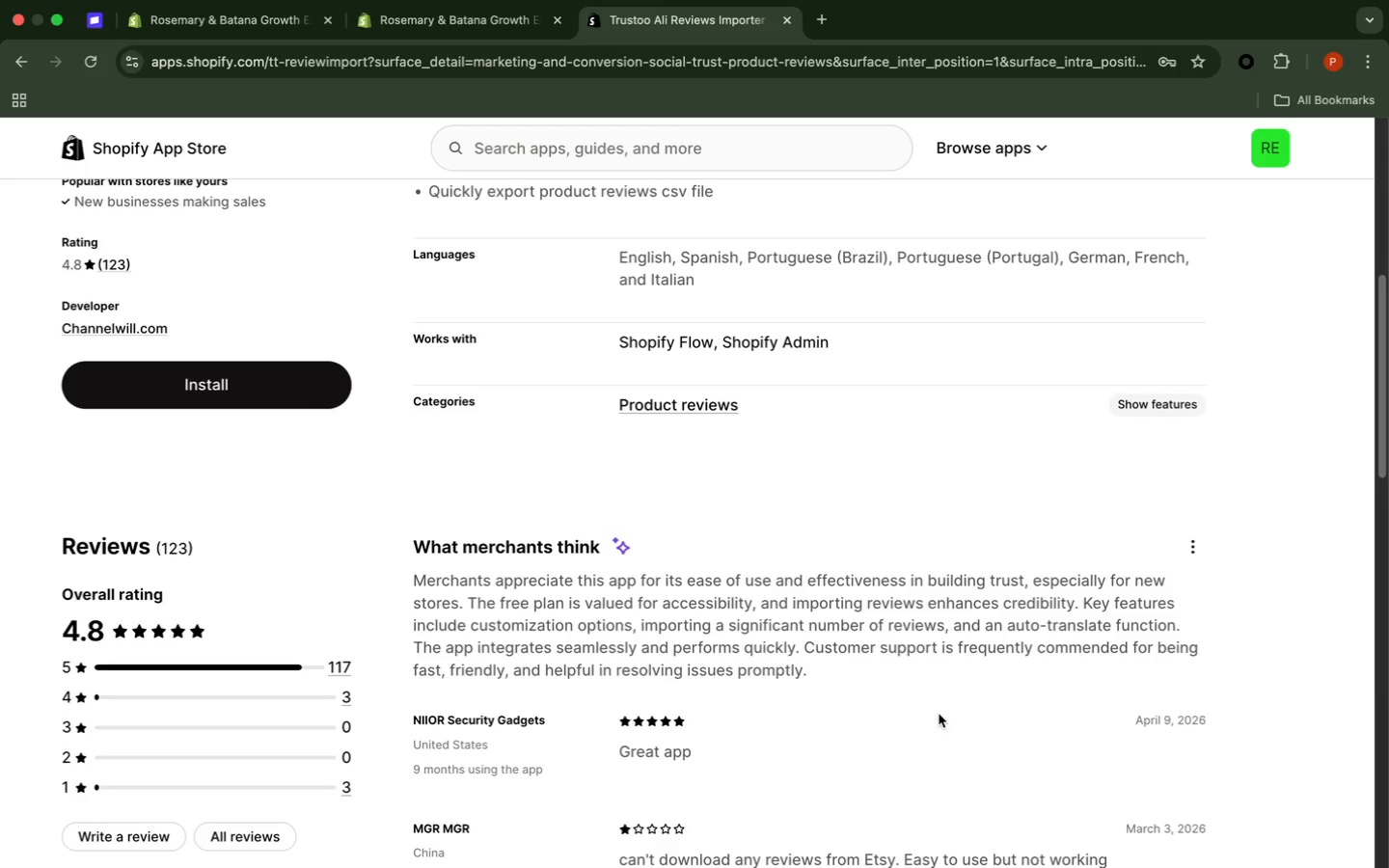 
wait(8.27)
 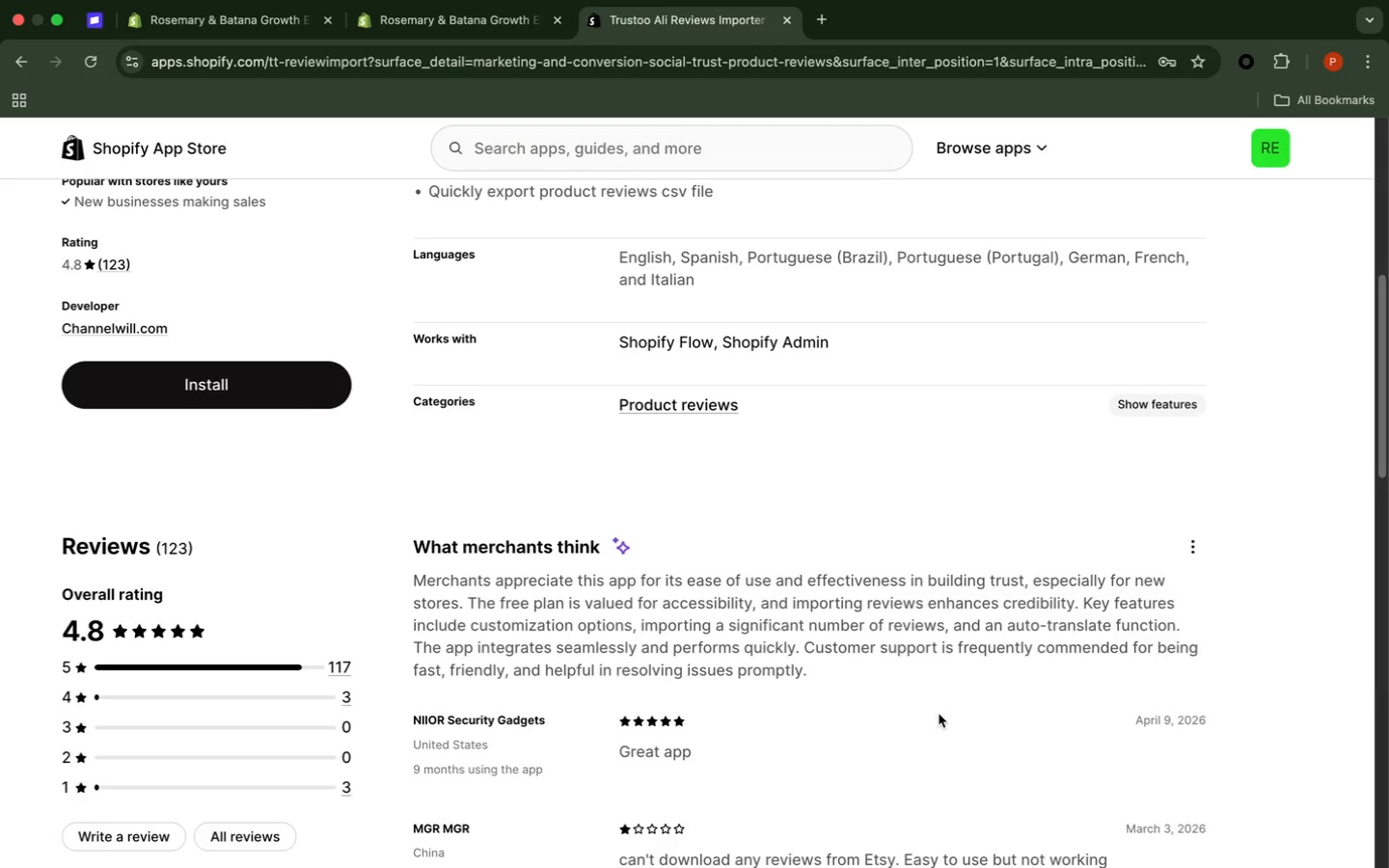 
scroll: coordinate [1022, 666], scroll_direction: down, amount: 12.0
 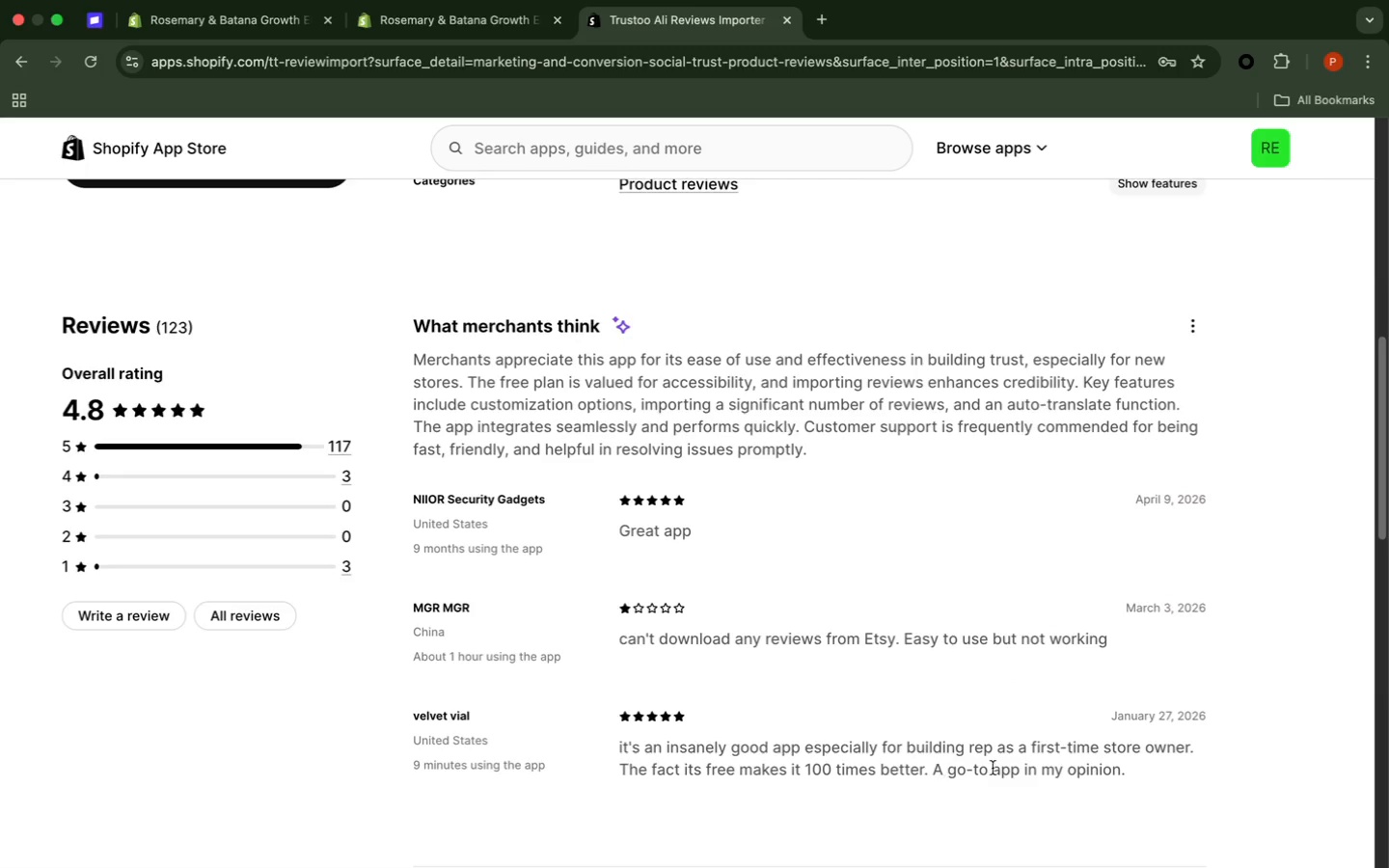 
wait(6.51)
 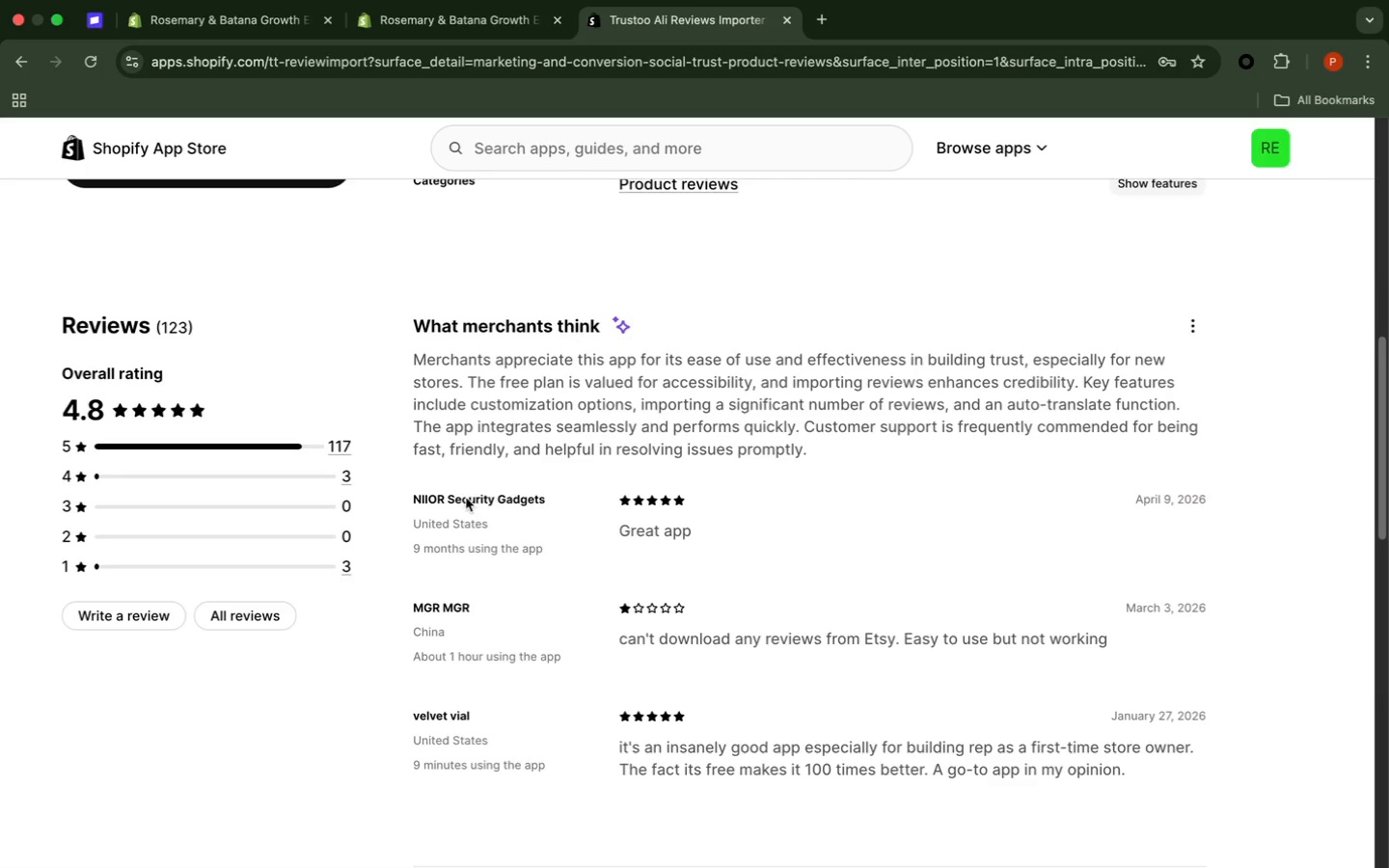 
scroll: coordinate [554, 726], scroll_direction: down, amount: 9.0
 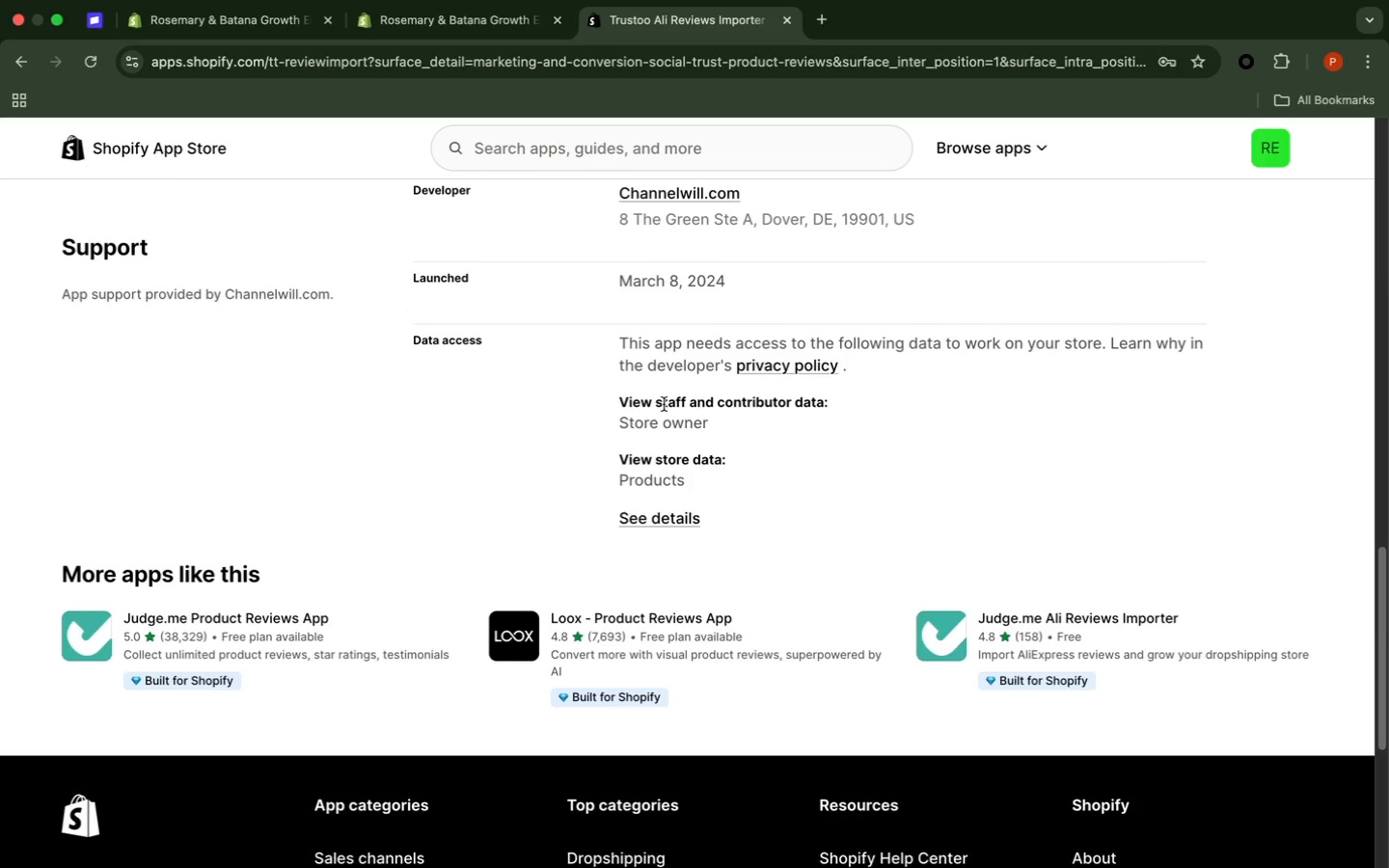 
left_click([664, 404])
 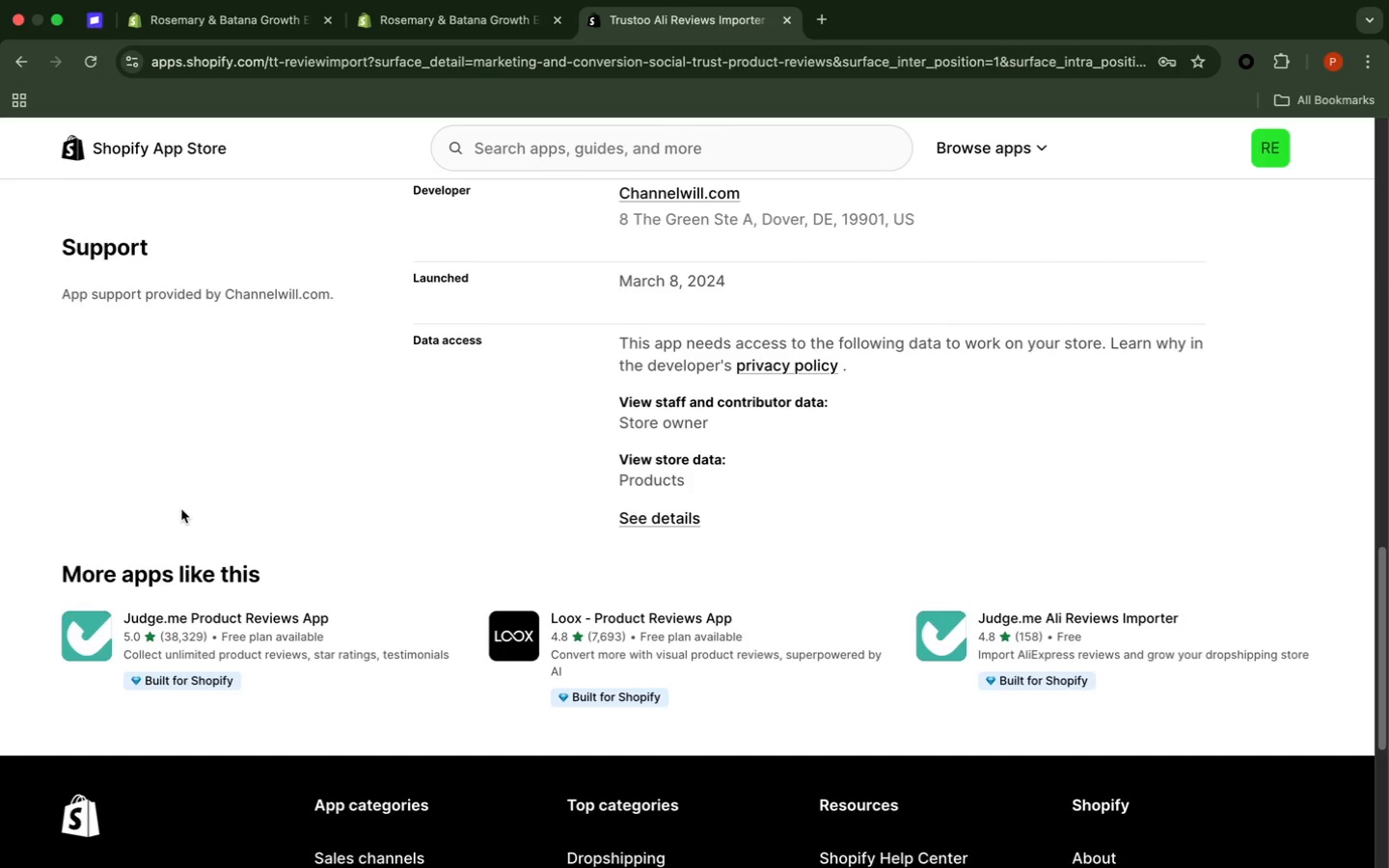 
wait(17.8)
 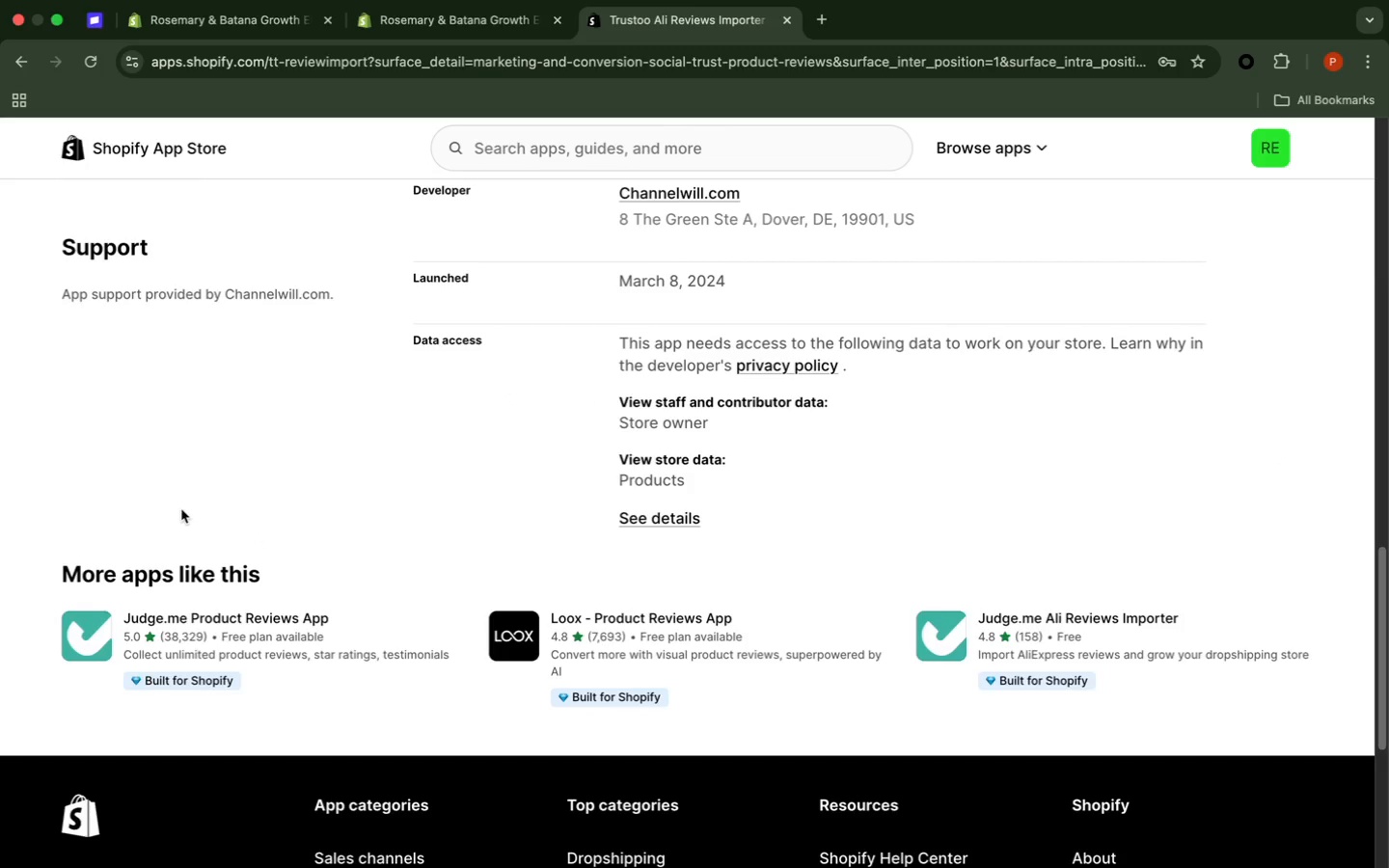 
scroll: coordinate [367, 520], scroll_direction: down, amount: 15.0
 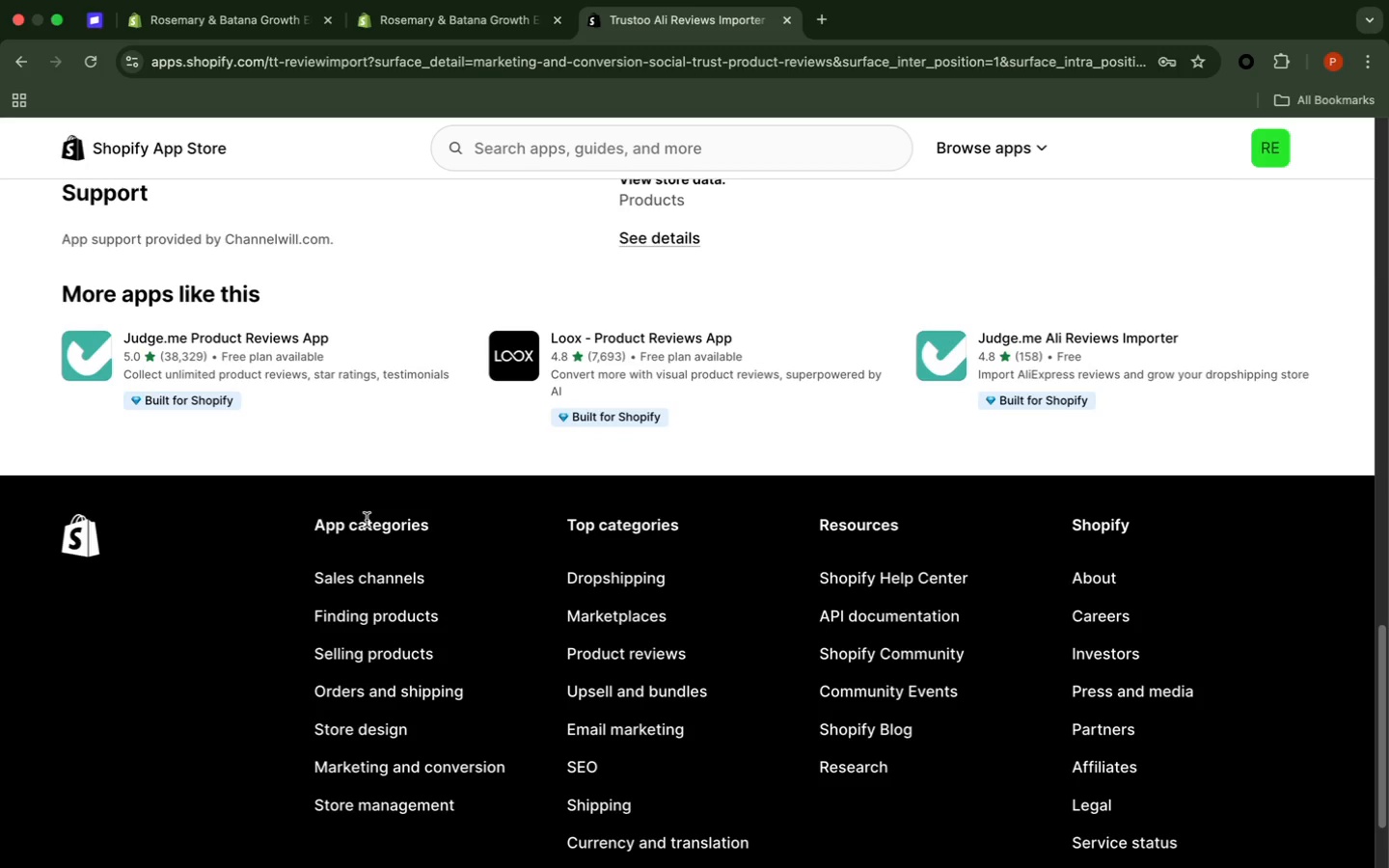 
scroll: coordinate [366, 520], scroll_direction: down, amount: 7.0
 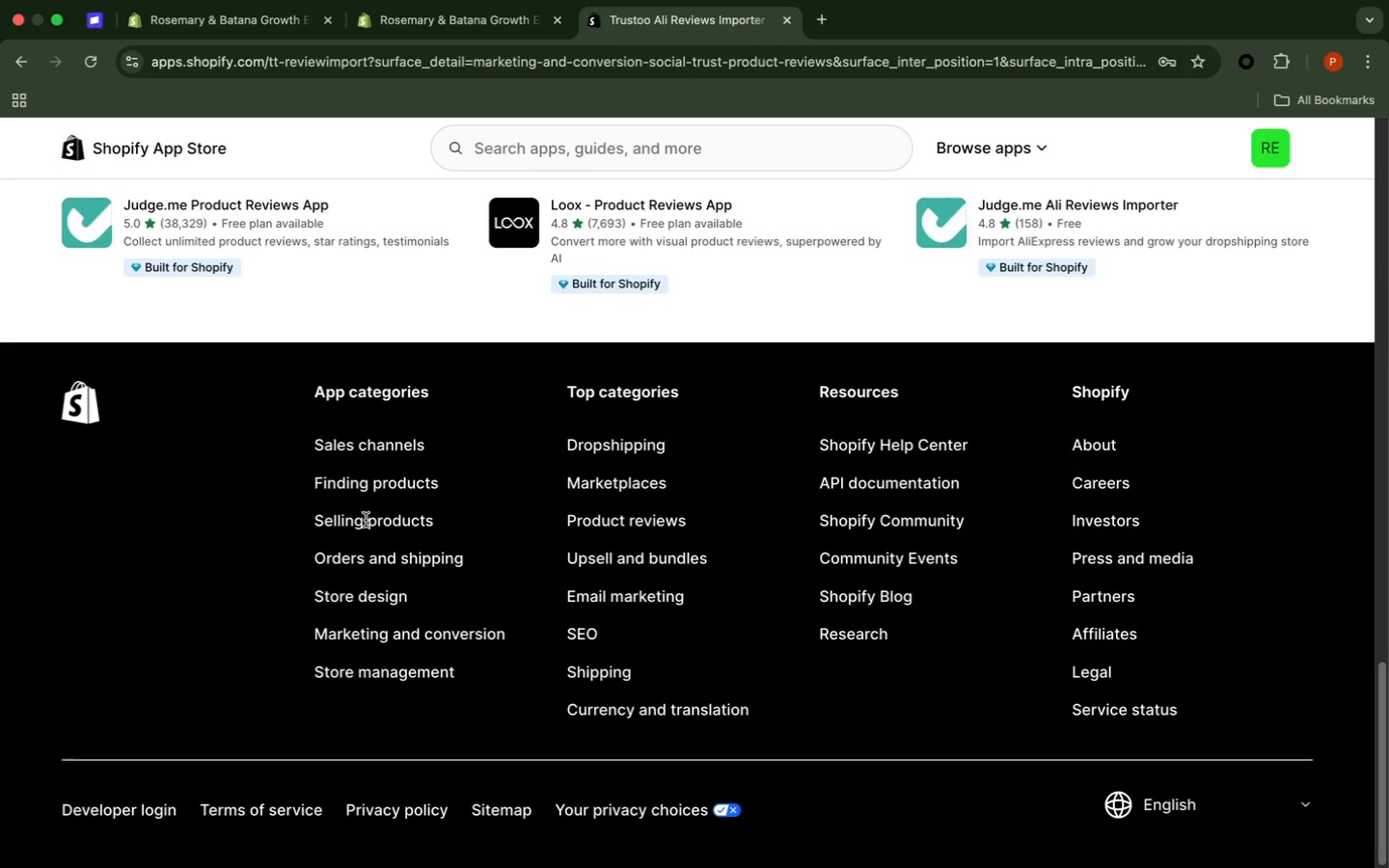 
scroll: coordinate [360, 529], scroll_direction: up, amount: 48.0
 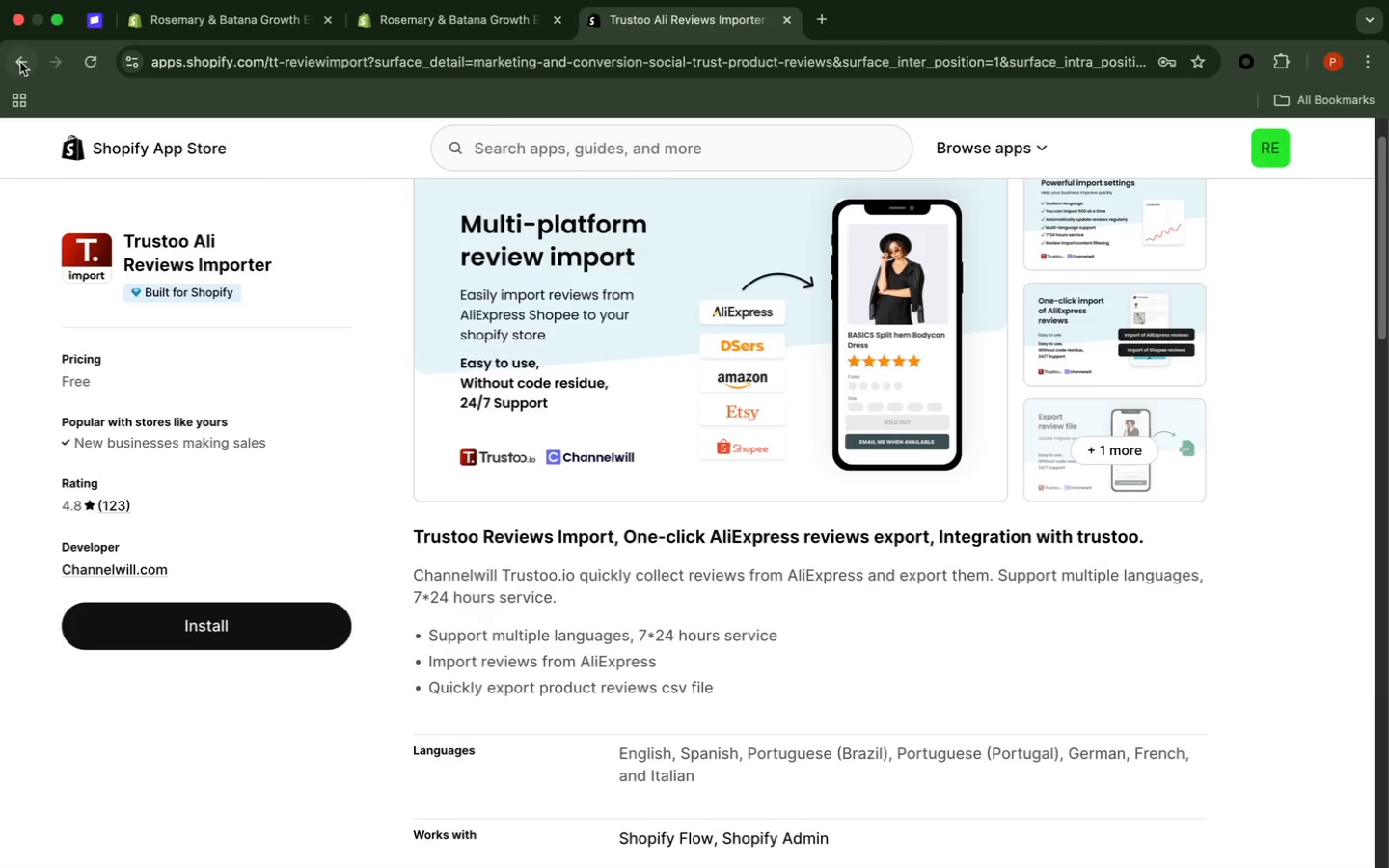 
left_click([20, 62])
 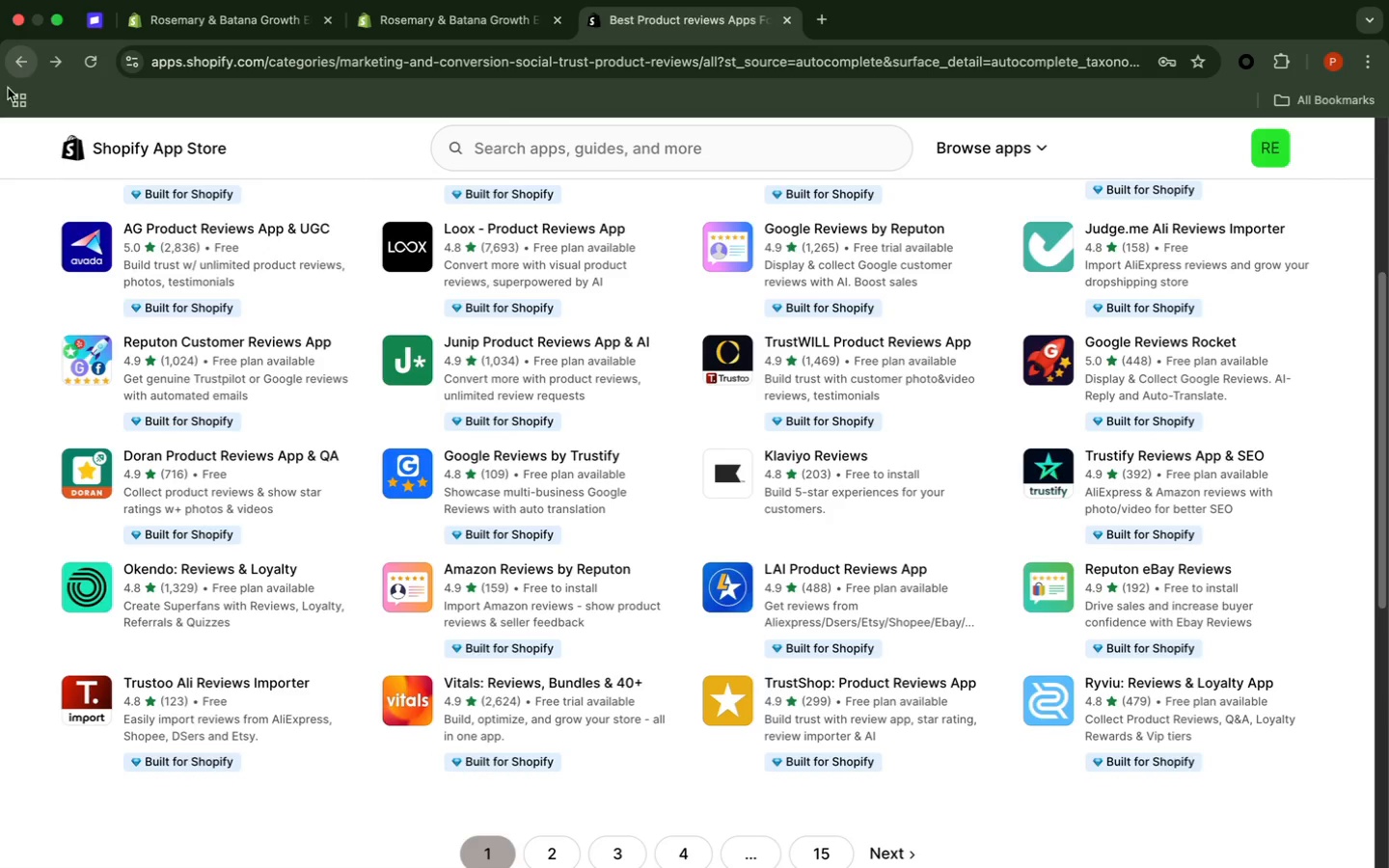 
wait(7.94)
 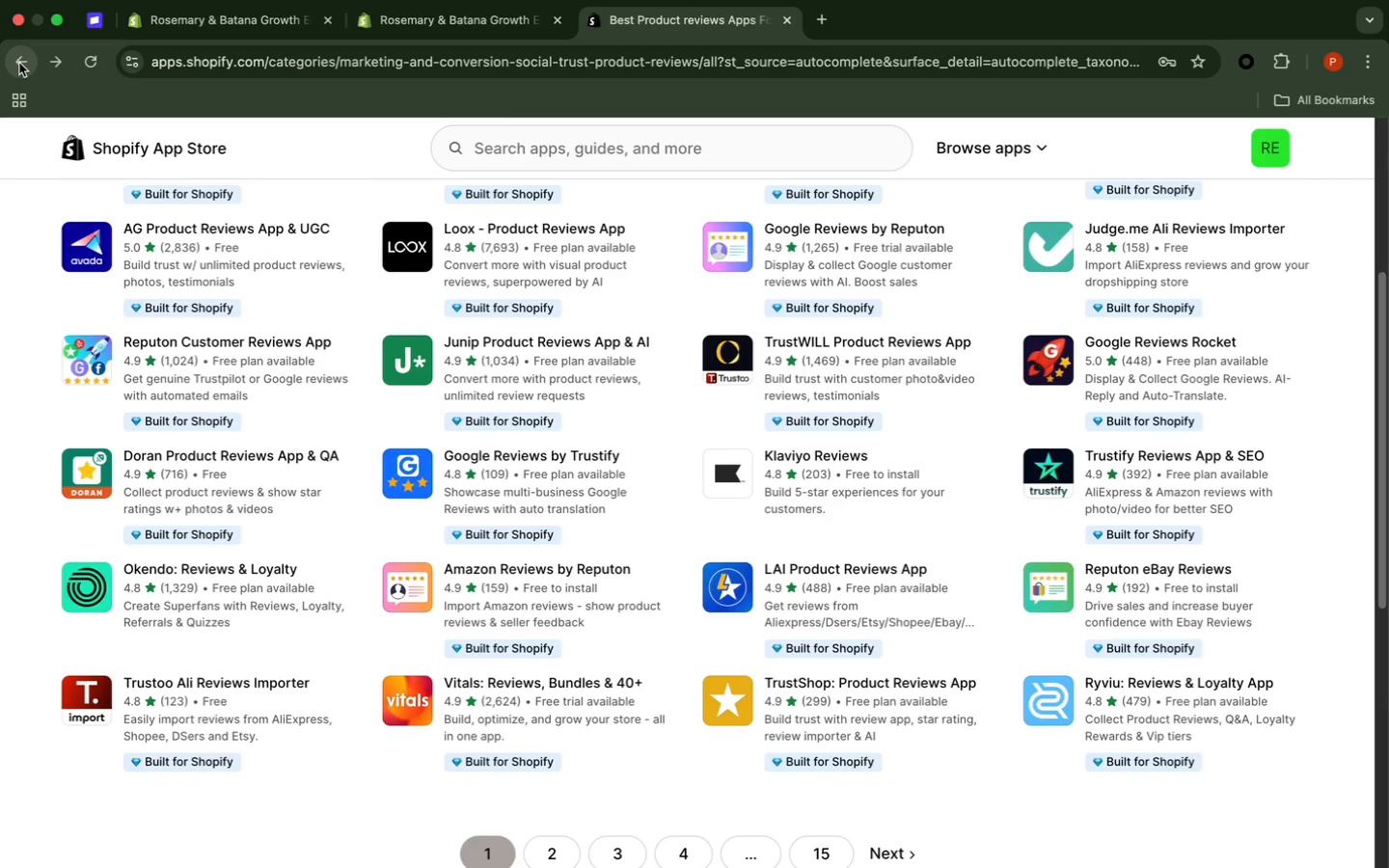 
left_click([516, 683])
 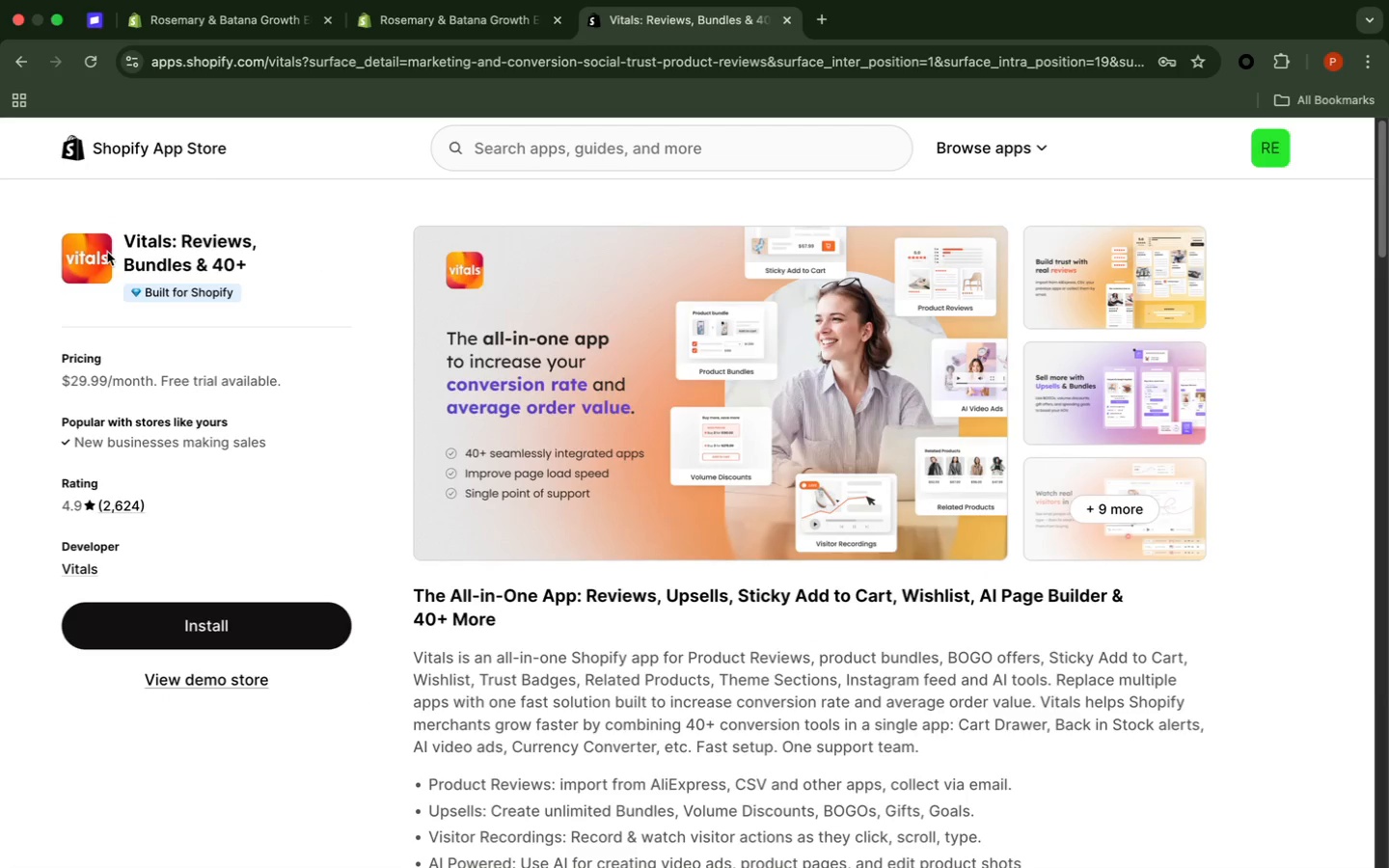 
wait(12.92)
 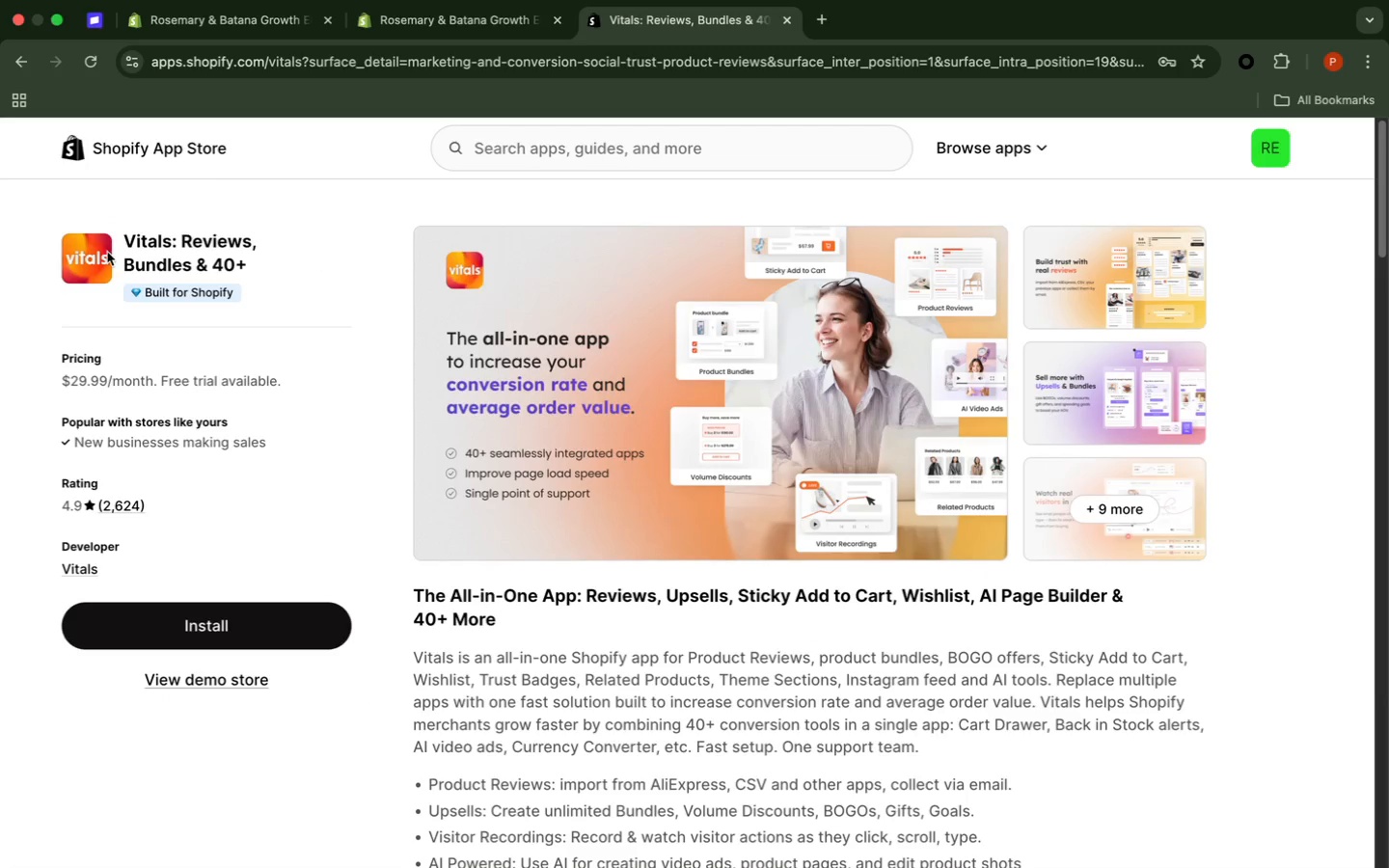 
scroll: coordinate [920, 629], scroll_direction: down, amount: 4.0
 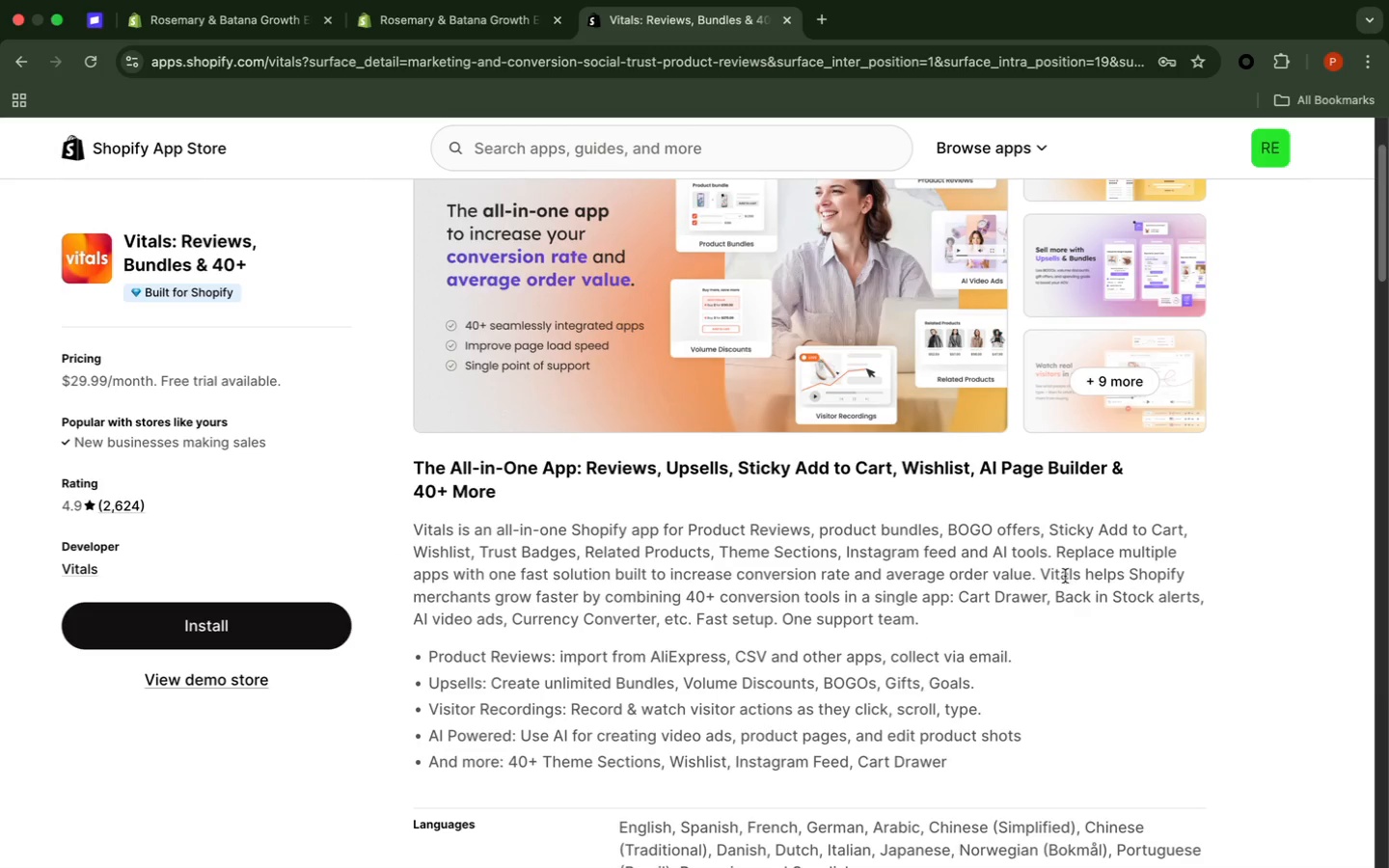 
wait(5.21)
 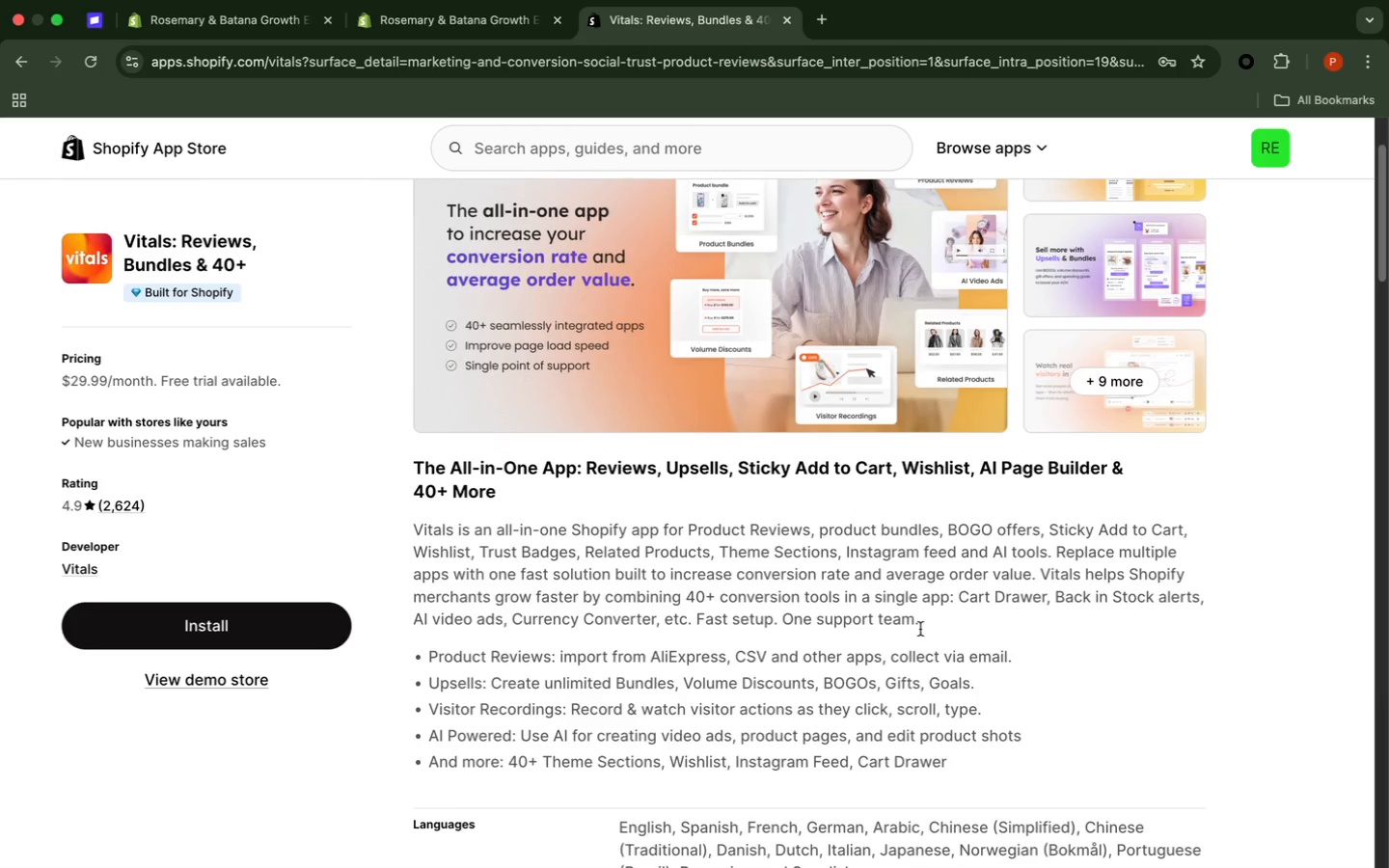 
scroll: coordinate [593, 610], scroll_direction: down, amount: 7.0
 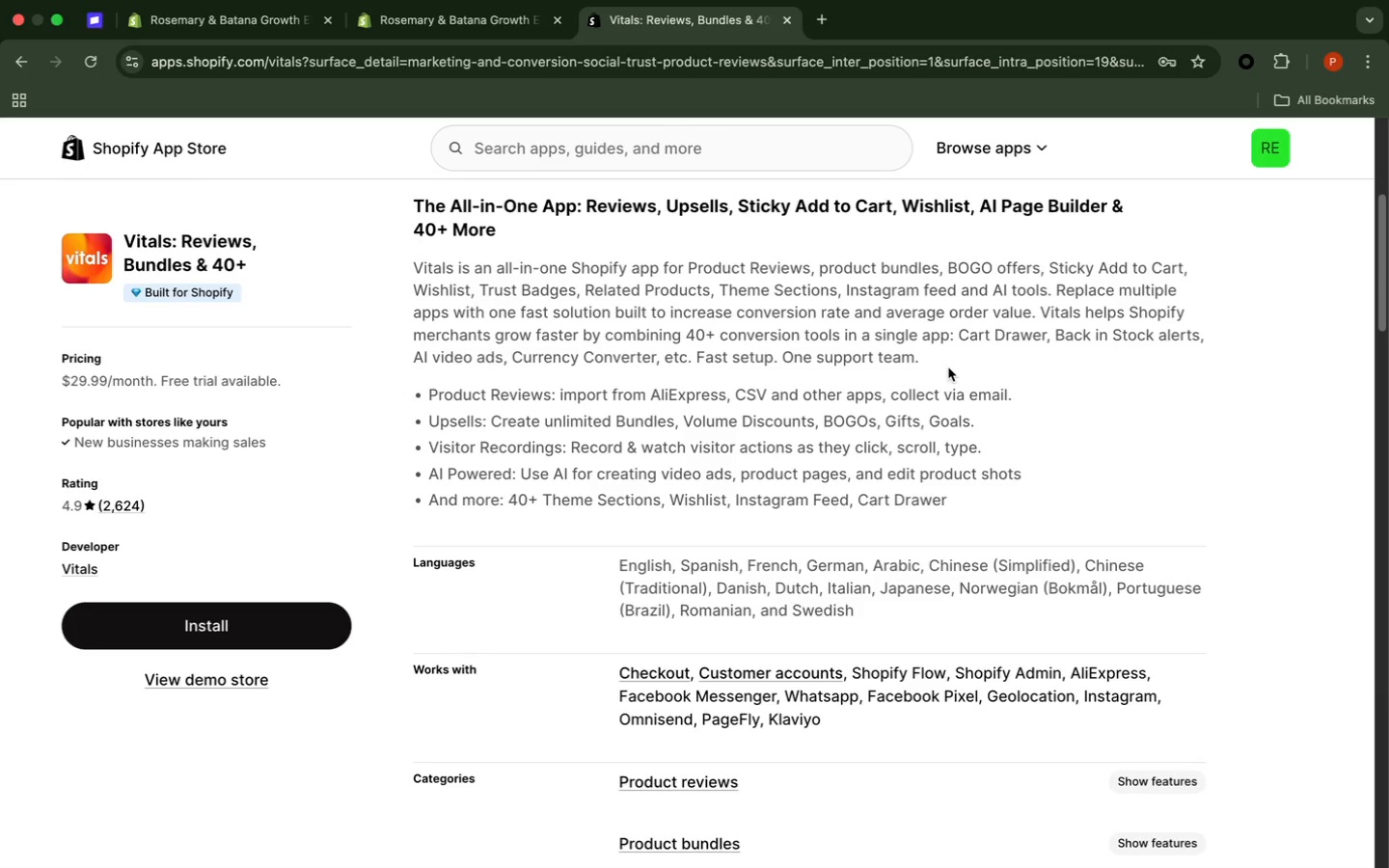 
wait(6.18)
 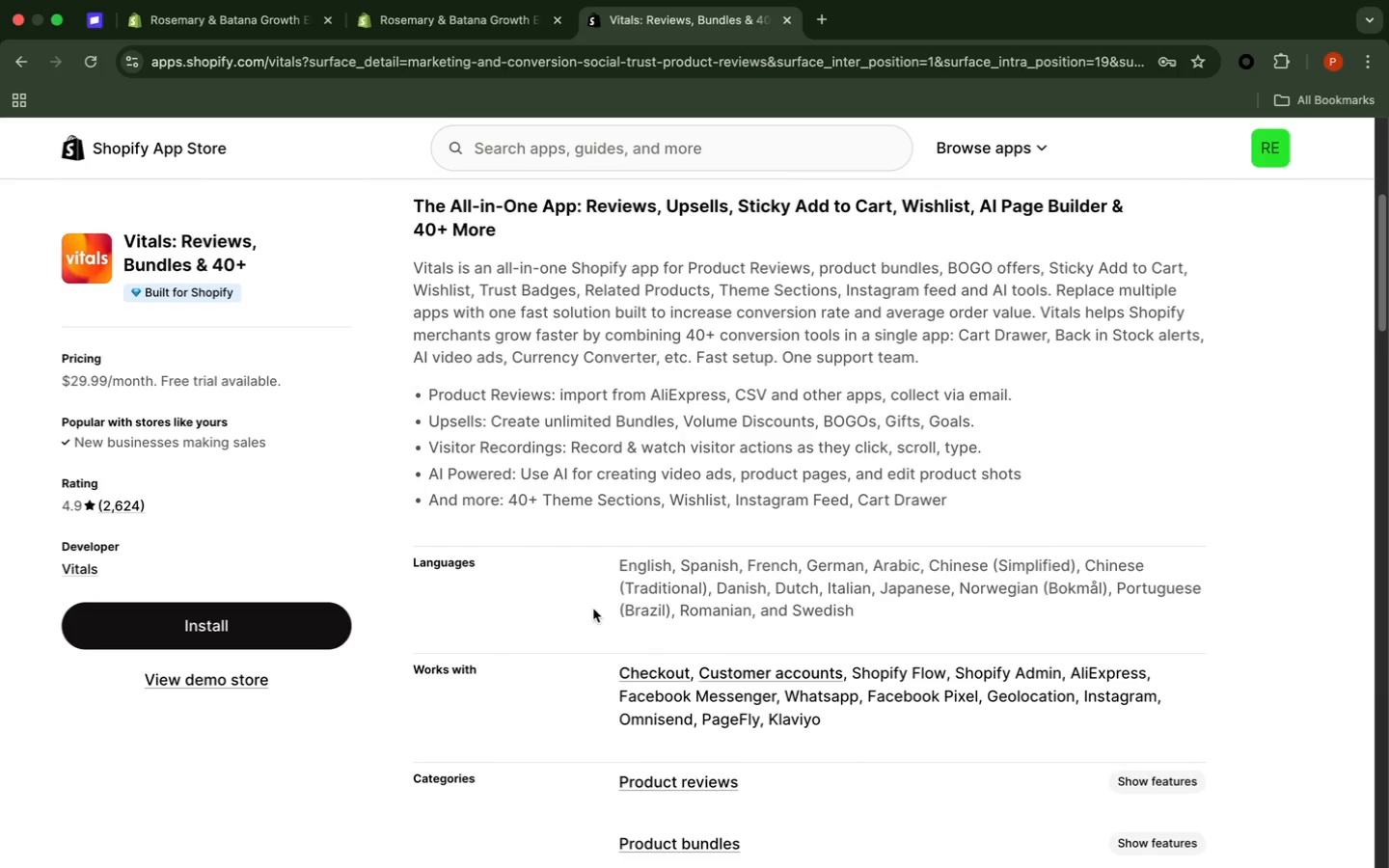 
scroll: coordinate [444, 391], scroll_direction: down, amount: 11.0
 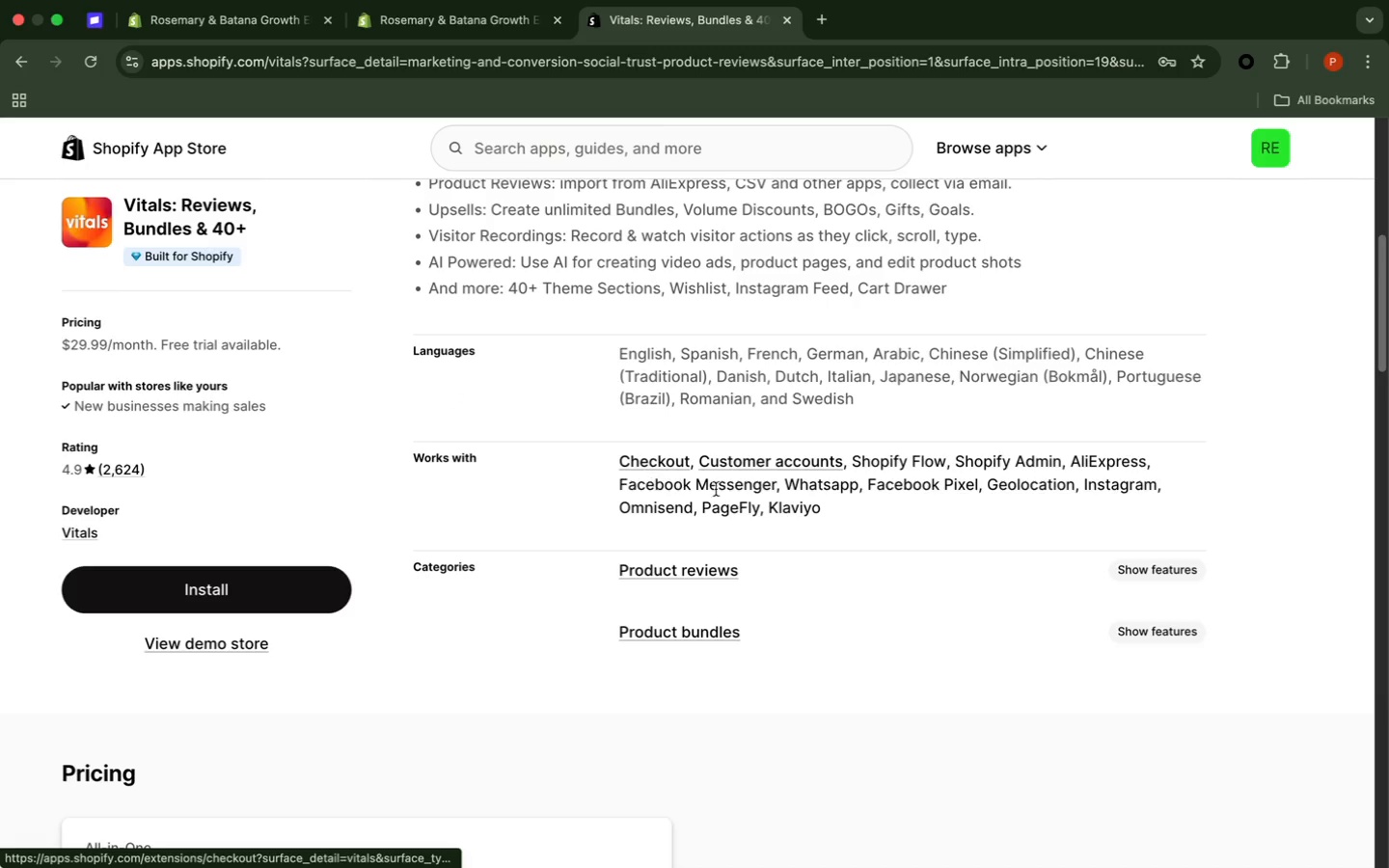 
wait(8.72)
 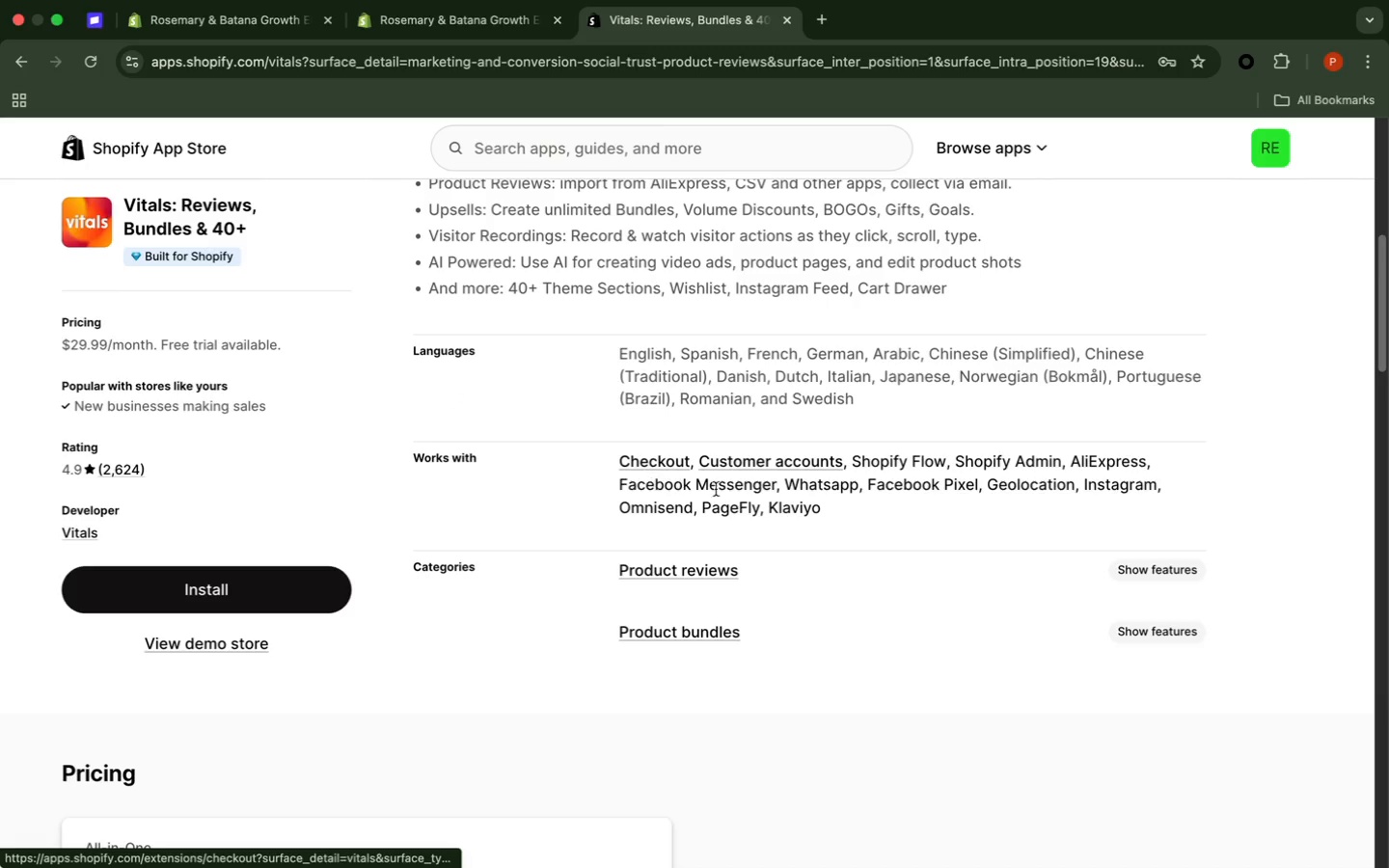 
scroll: coordinate [313, 828], scroll_direction: down, amount: 22.0
 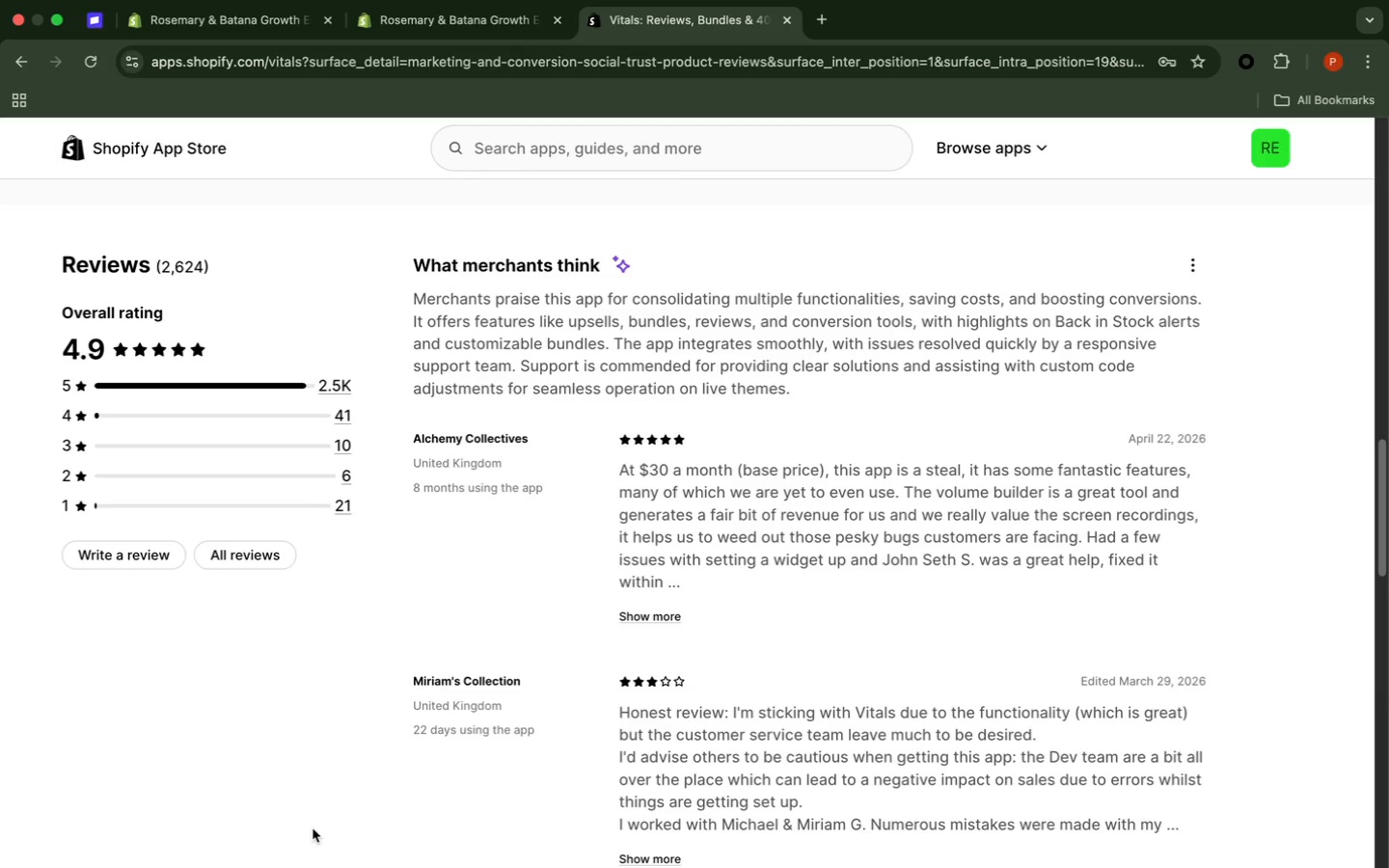 
scroll: coordinate [75, 583], scroll_direction: up, amount: 13.0
 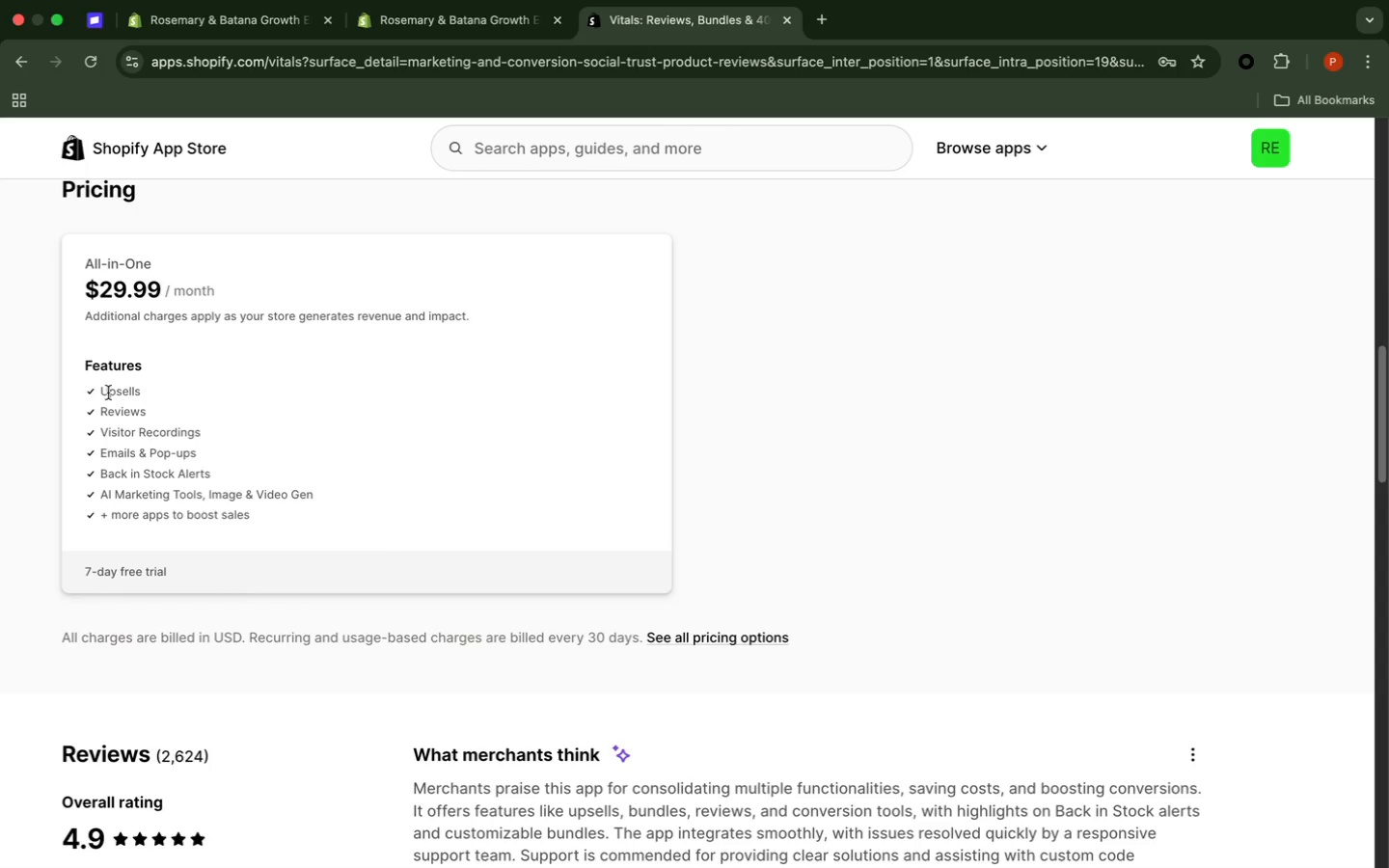 
wait(14.19)
 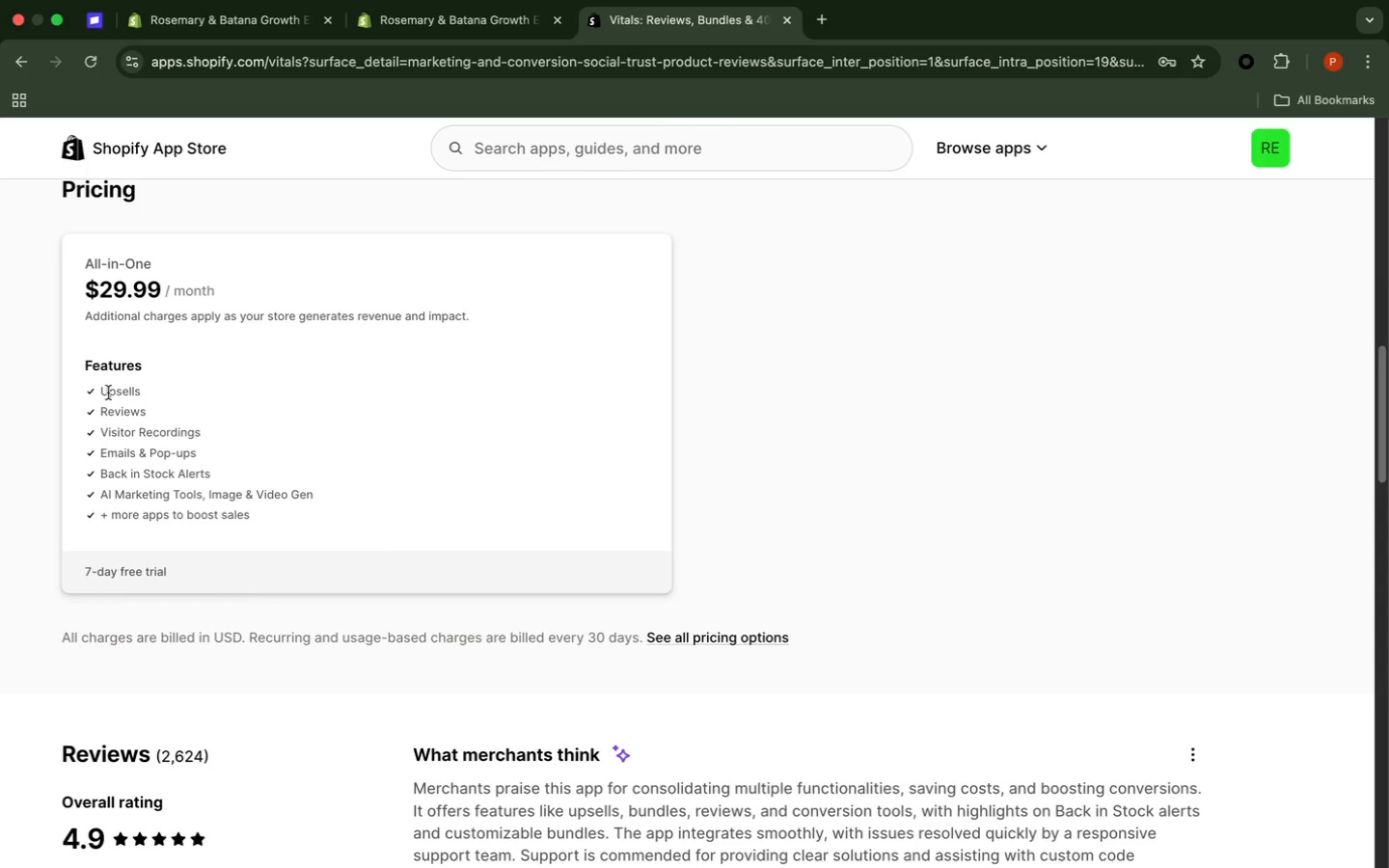 
scroll: coordinate [113, 509], scroll_direction: down, amount: 2.0
 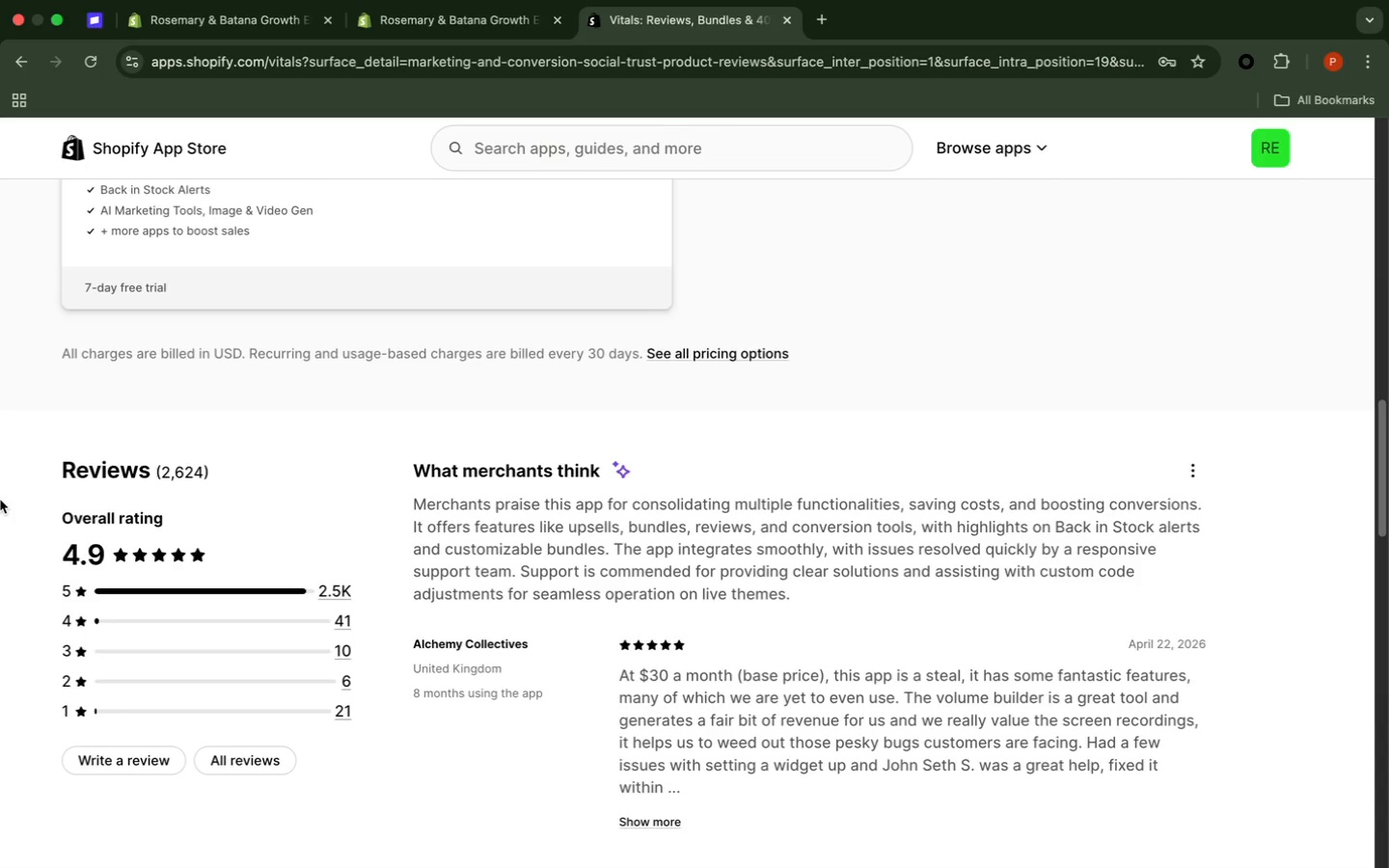 
wait(5.73)
 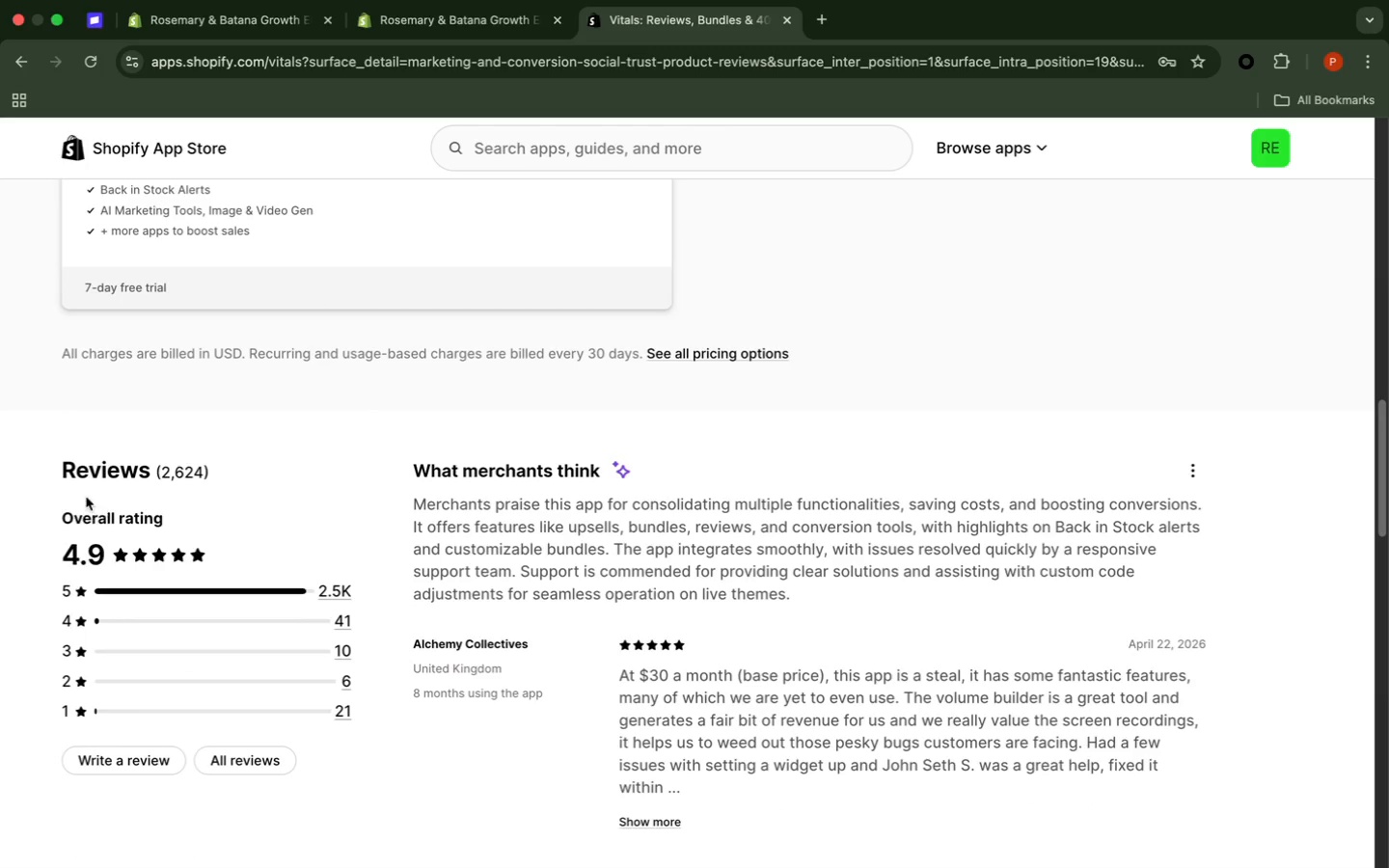 
left_click([444, 418])
 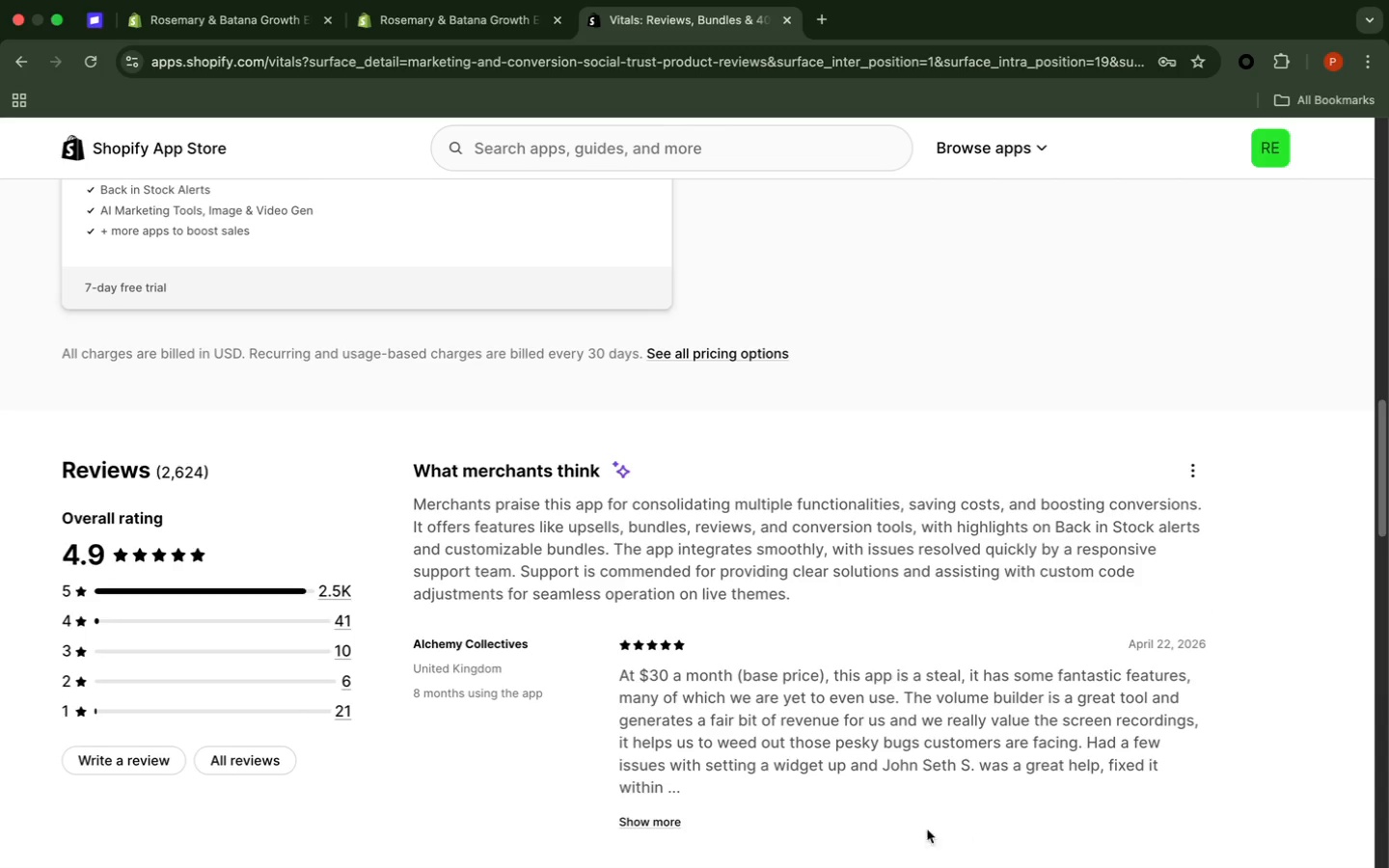 
wait(19.36)
 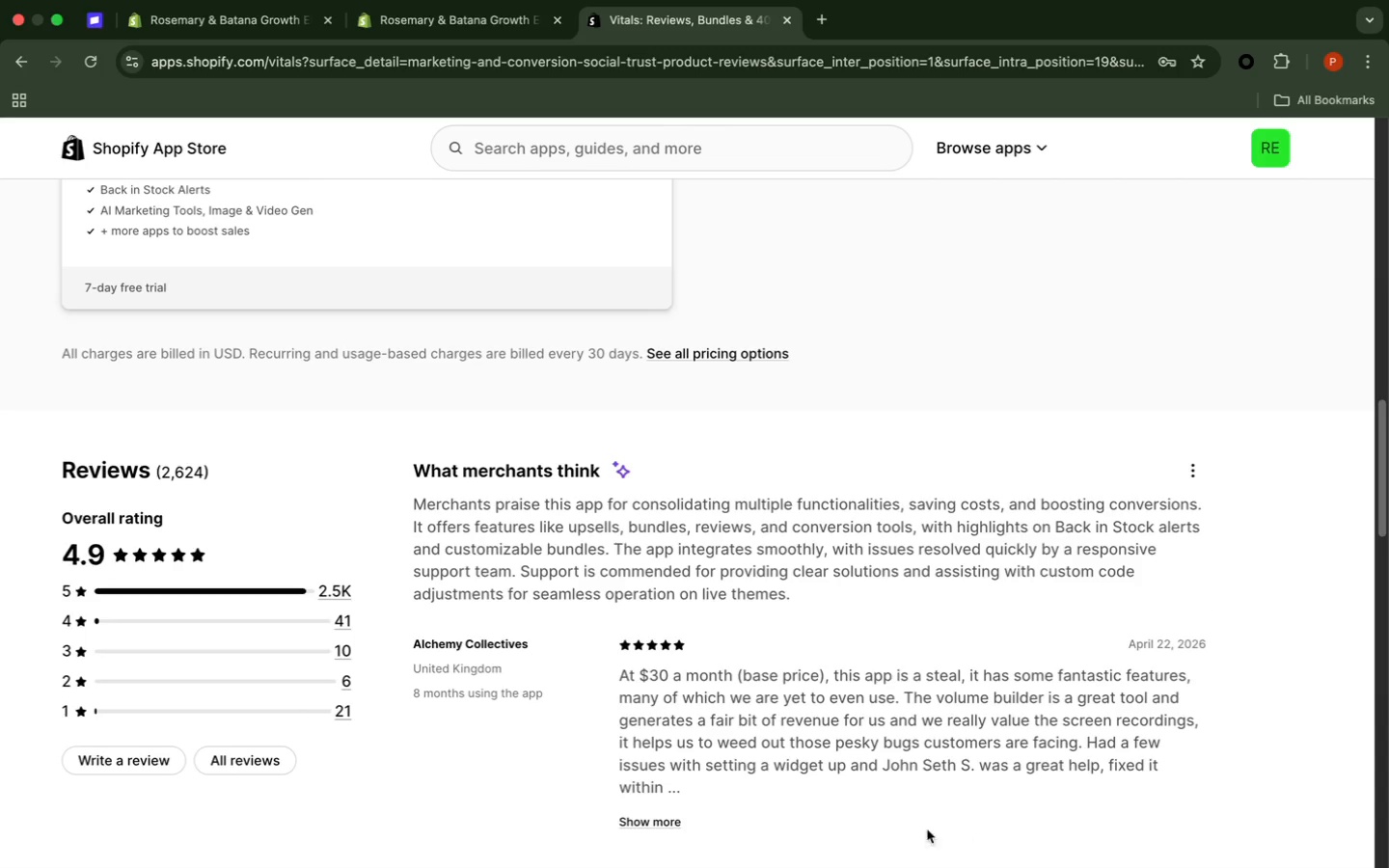 
scroll: coordinate [1106, 743], scroll_direction: down, amount: 4.0
 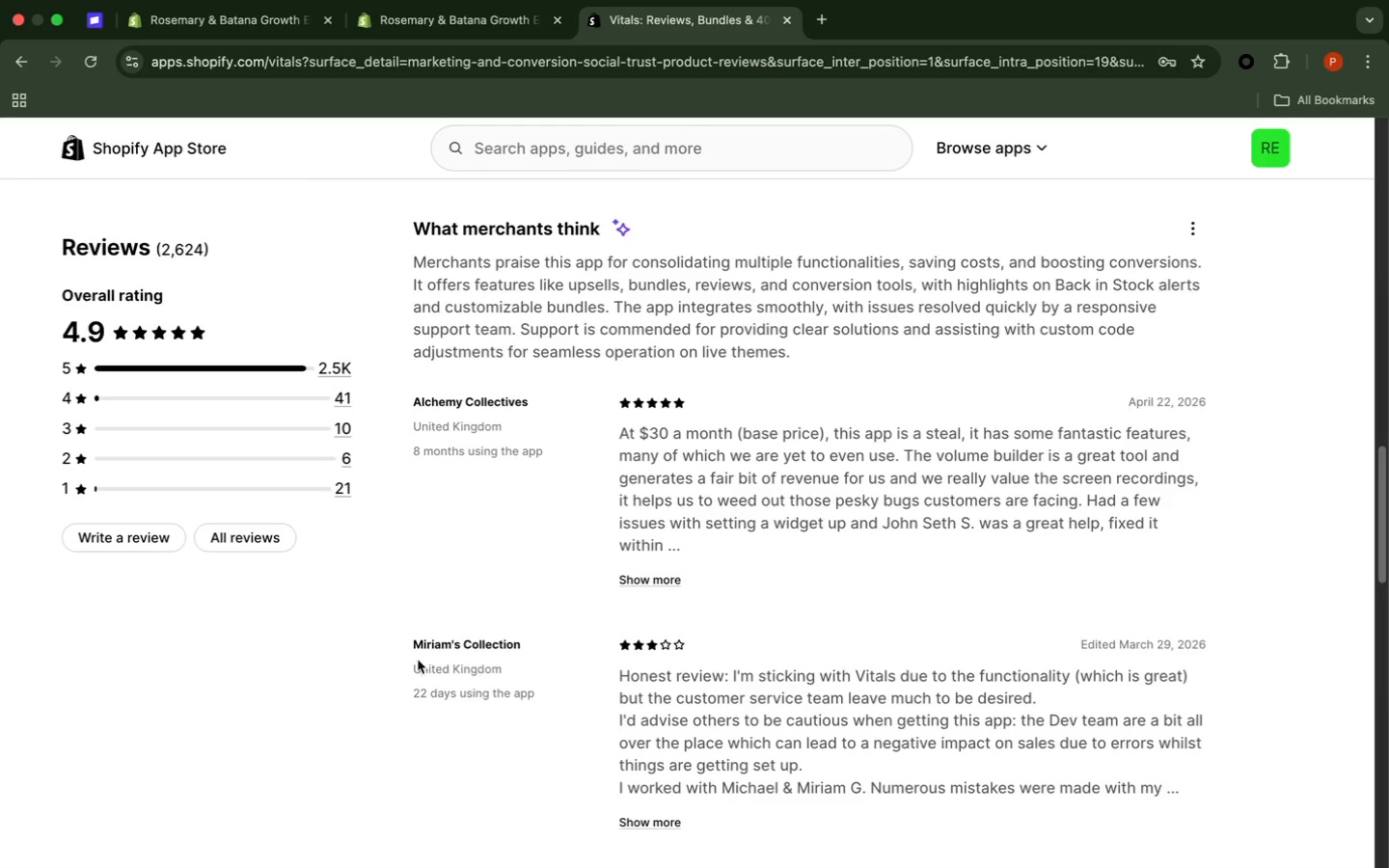 
wait(7.48)
 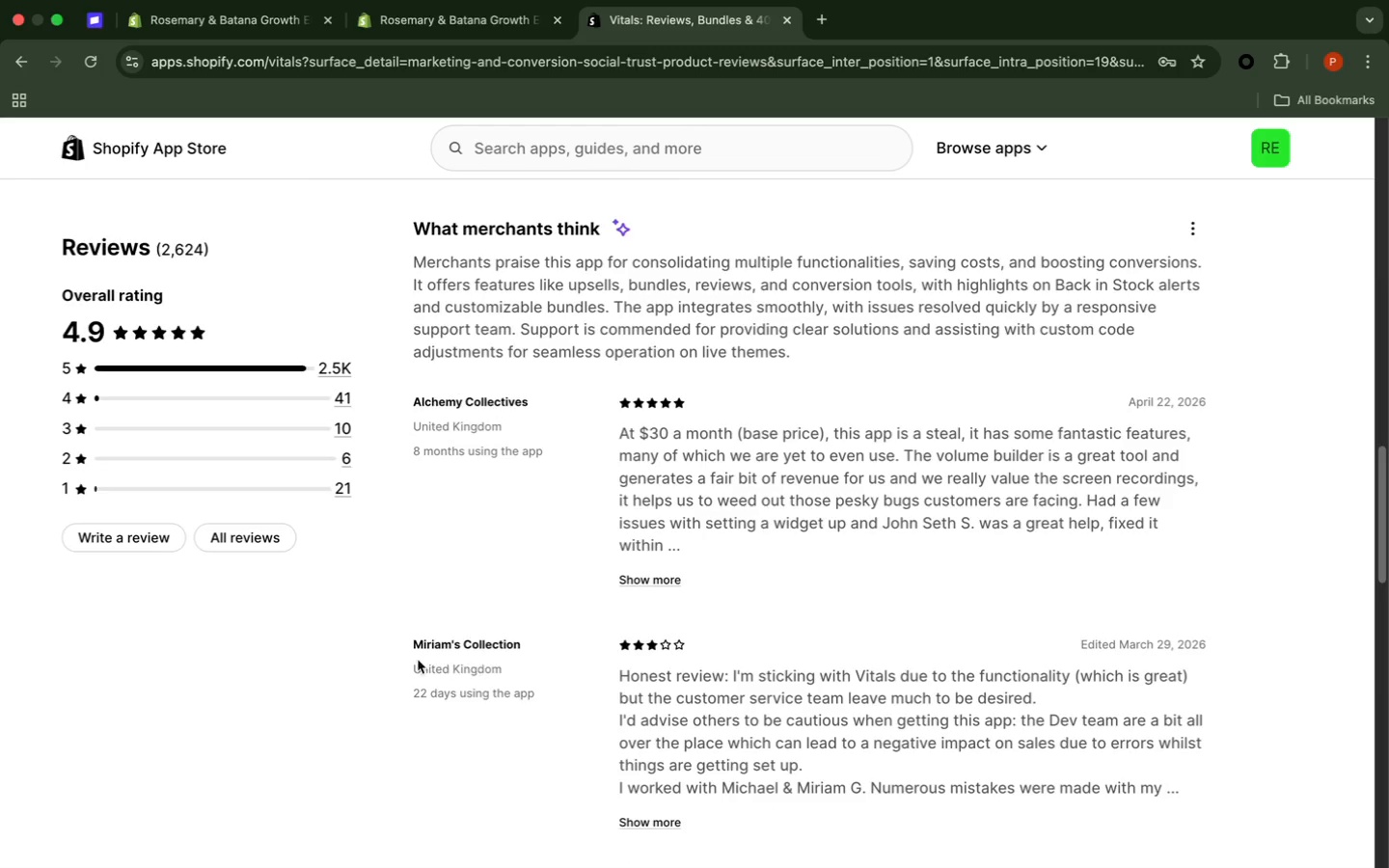 
scroll: coordinate [1212, 775], scroll_direction: down, amount: 7.0
 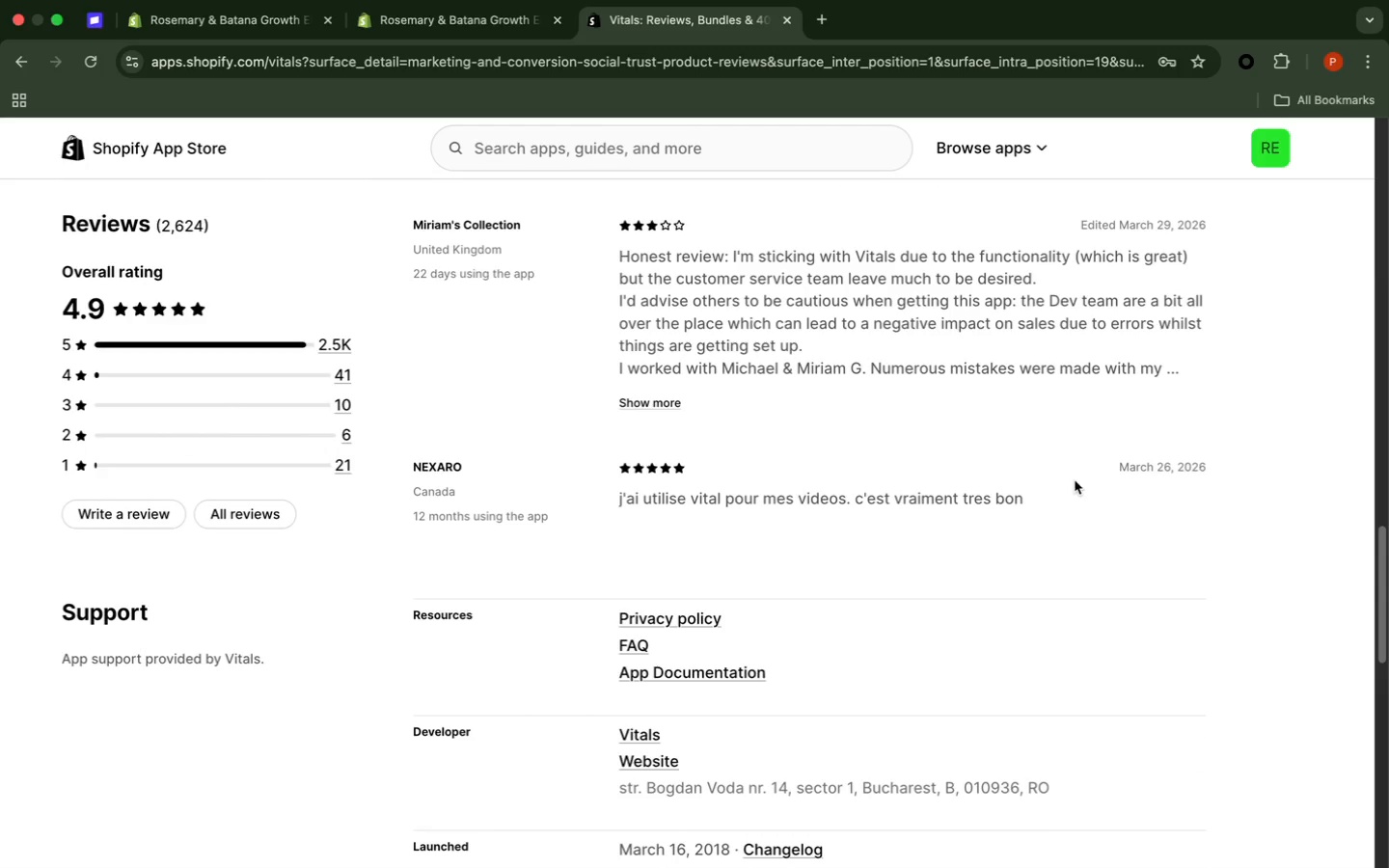 
wait(8.27)
 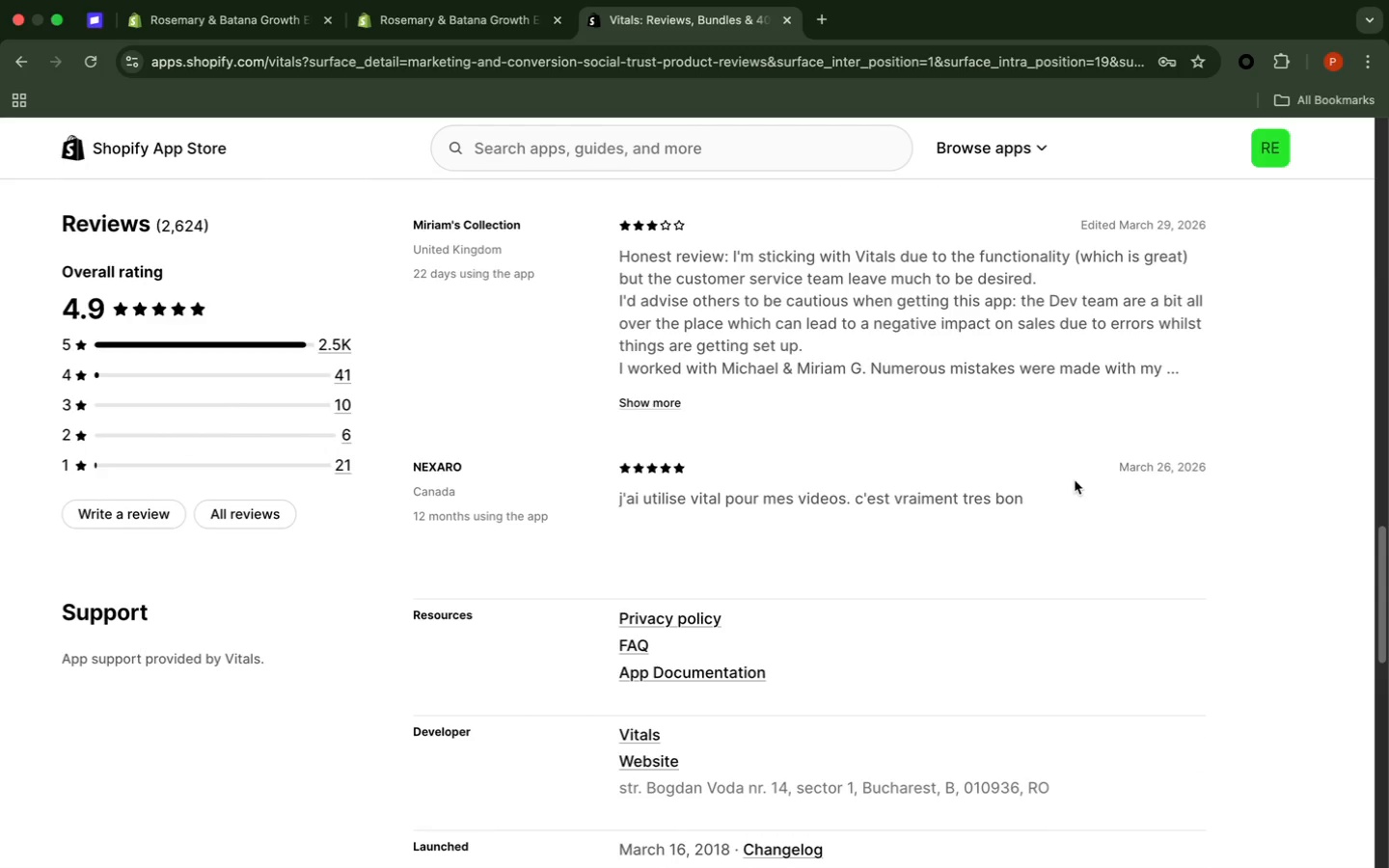 
scroll: coordinate [797, 746], scroll_direction: down, amount: 7.0
 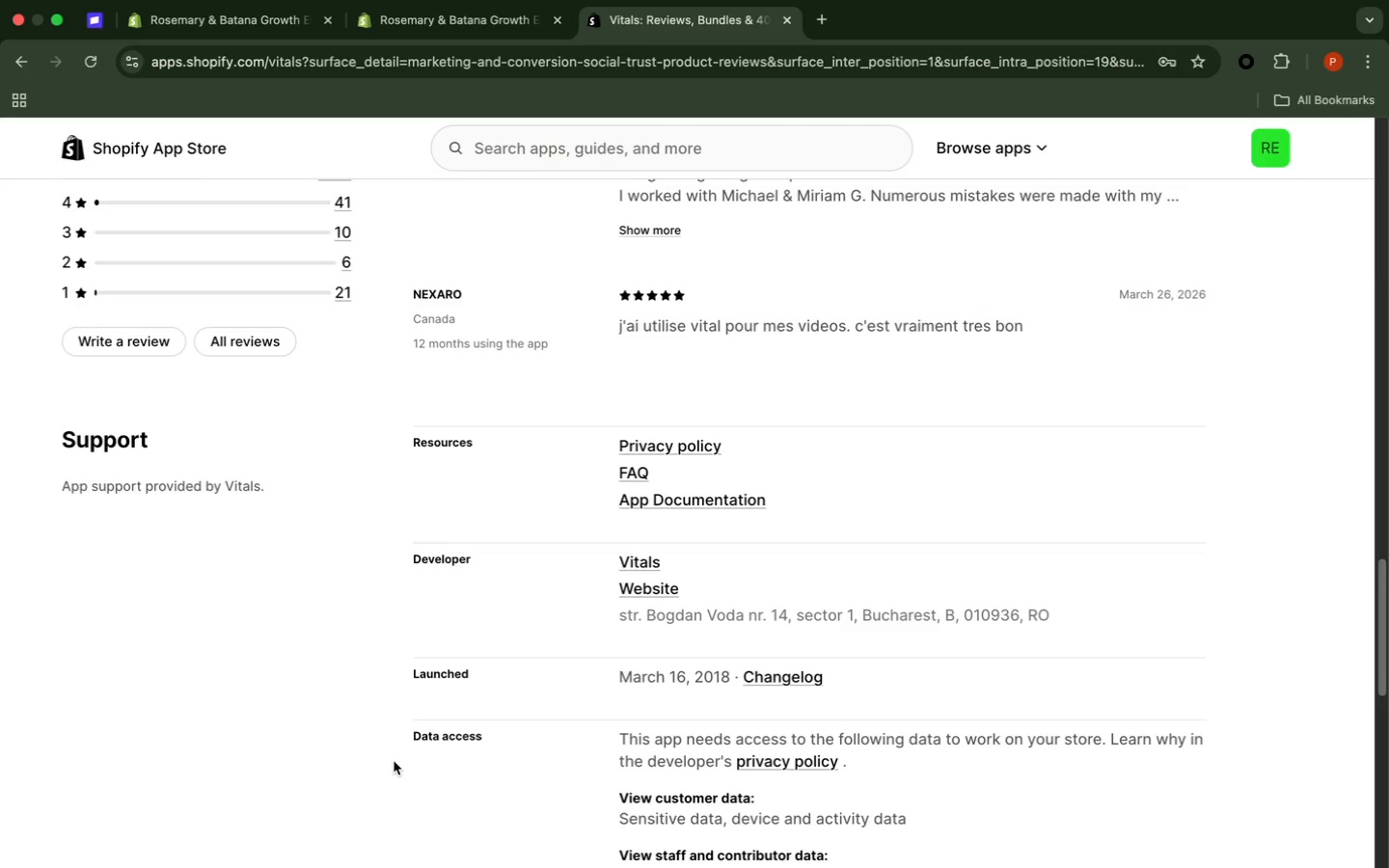 
wait(5.69)
 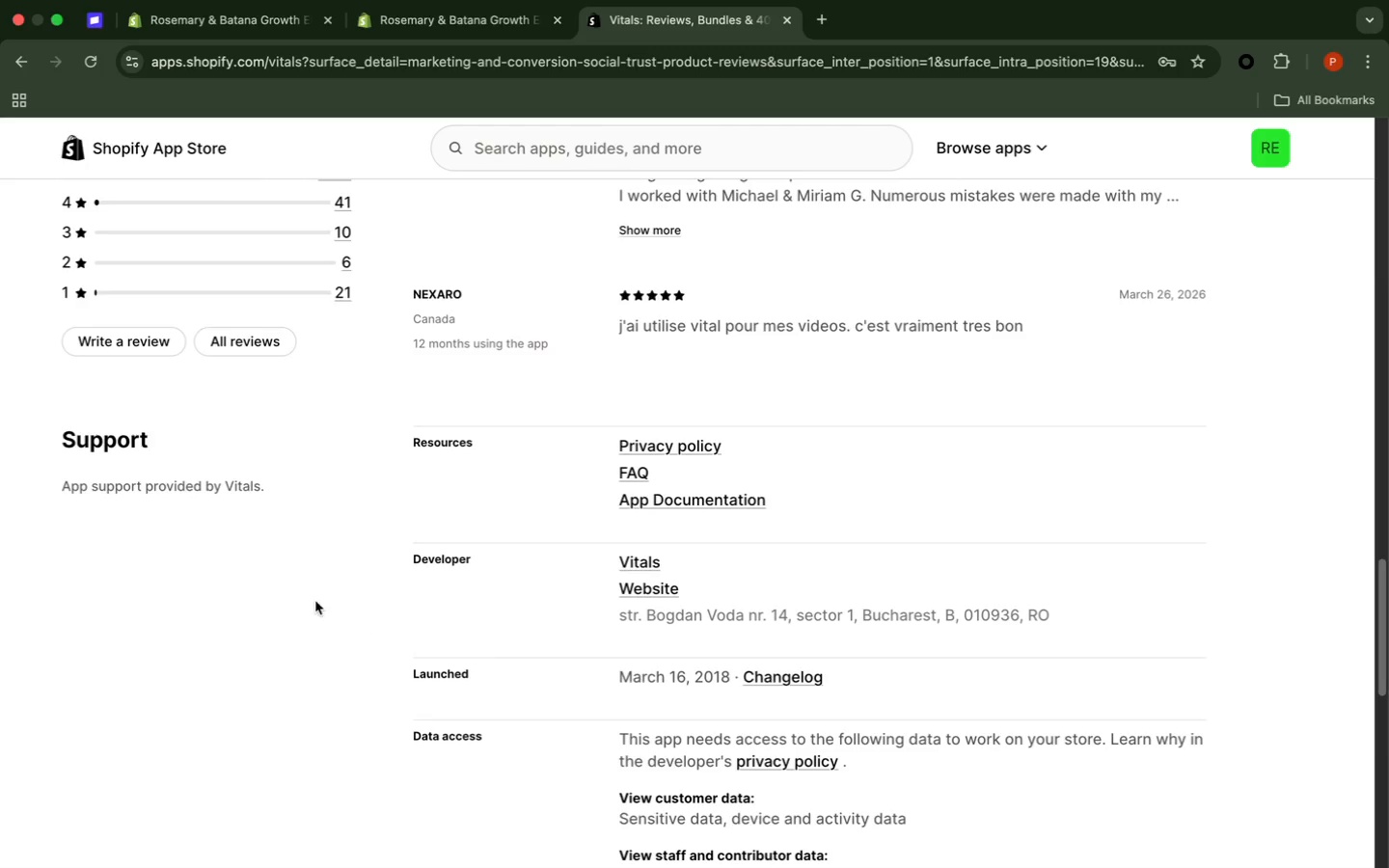 
scroll: coordinate [1077, 747], scroll_direction: down, amount: 7.0
 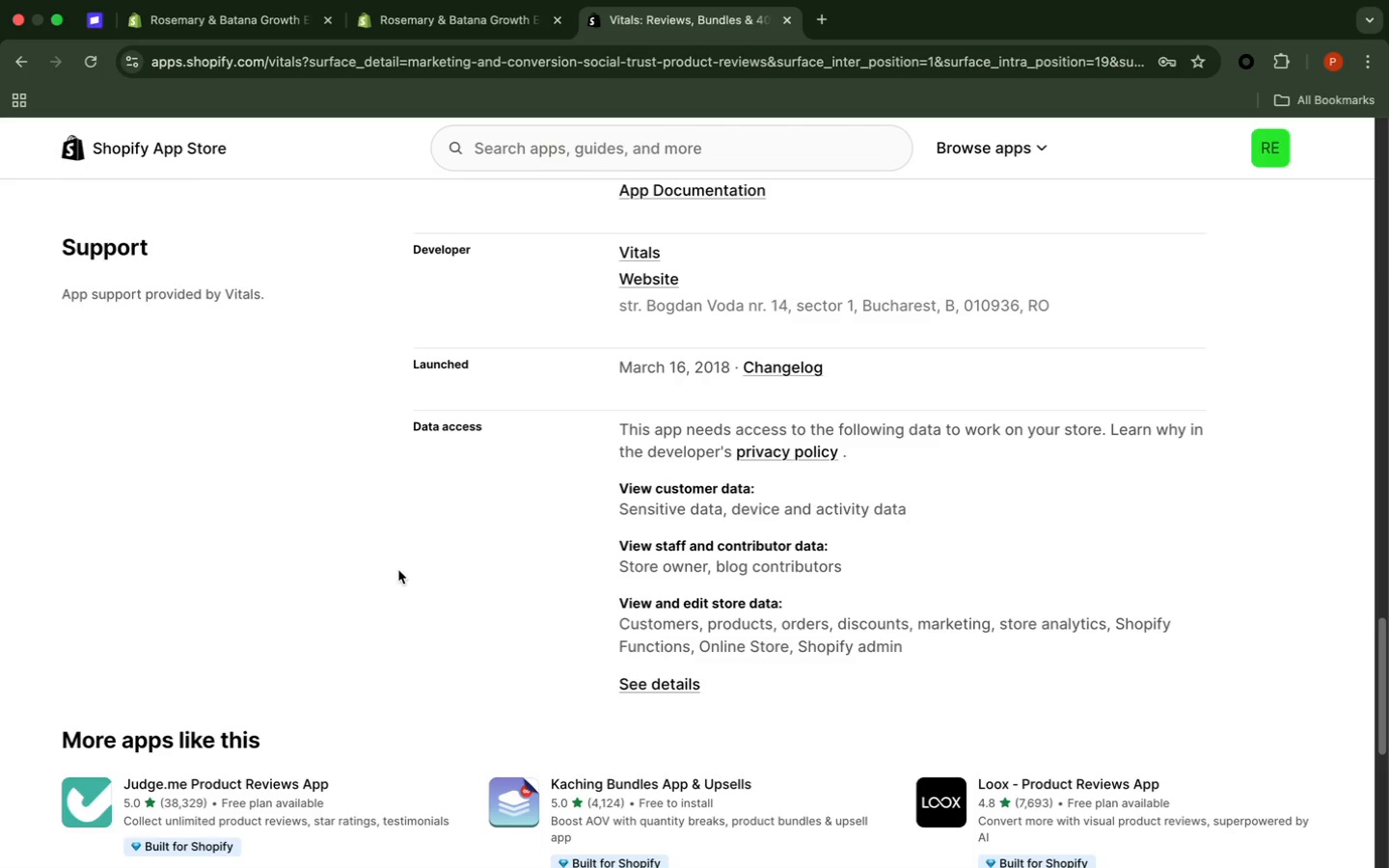 
wait(11.85)
 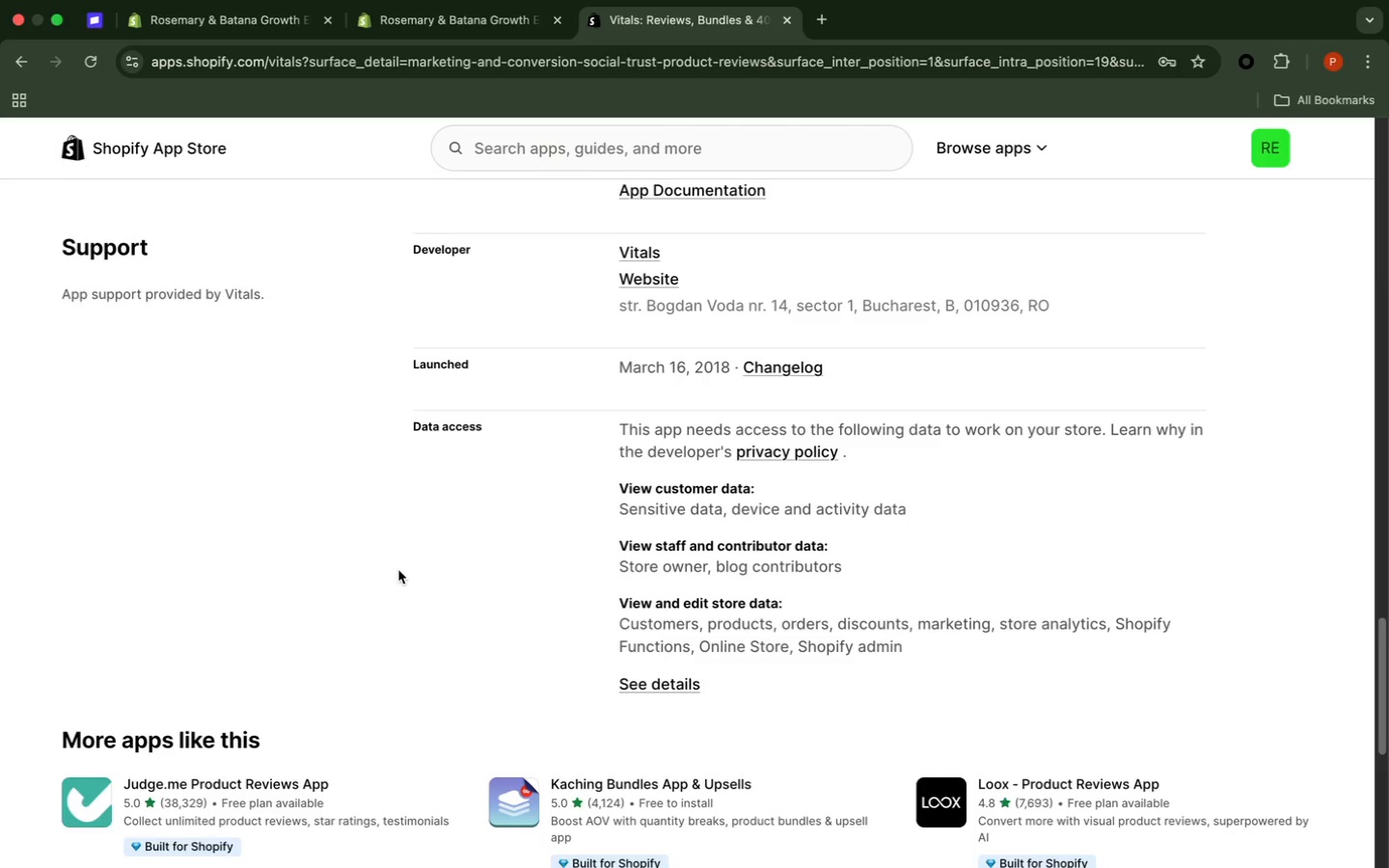 
scroll: coordinate [671, 542], scroll_direction: down, amount: 9.0
 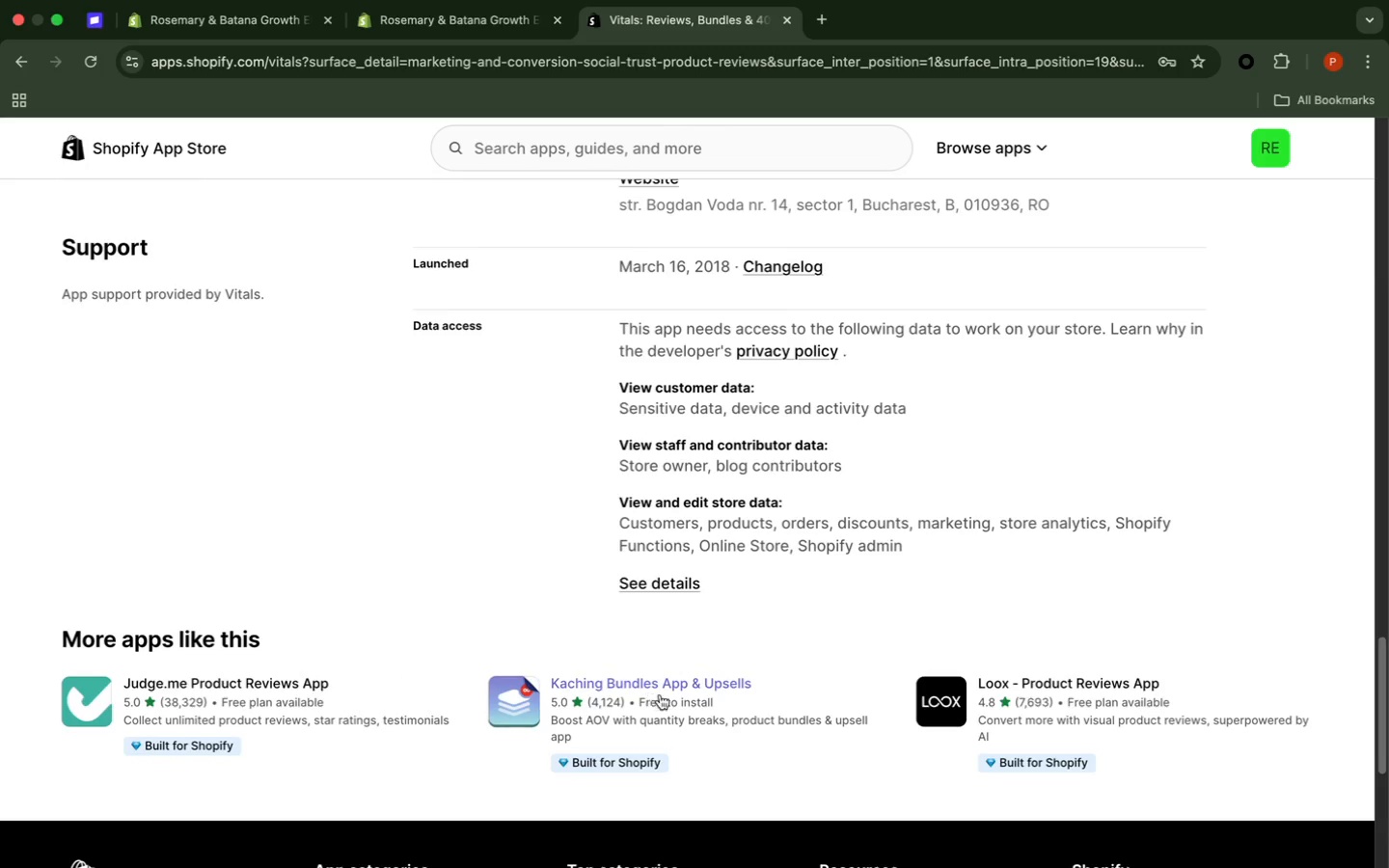 
wait(7.1)
 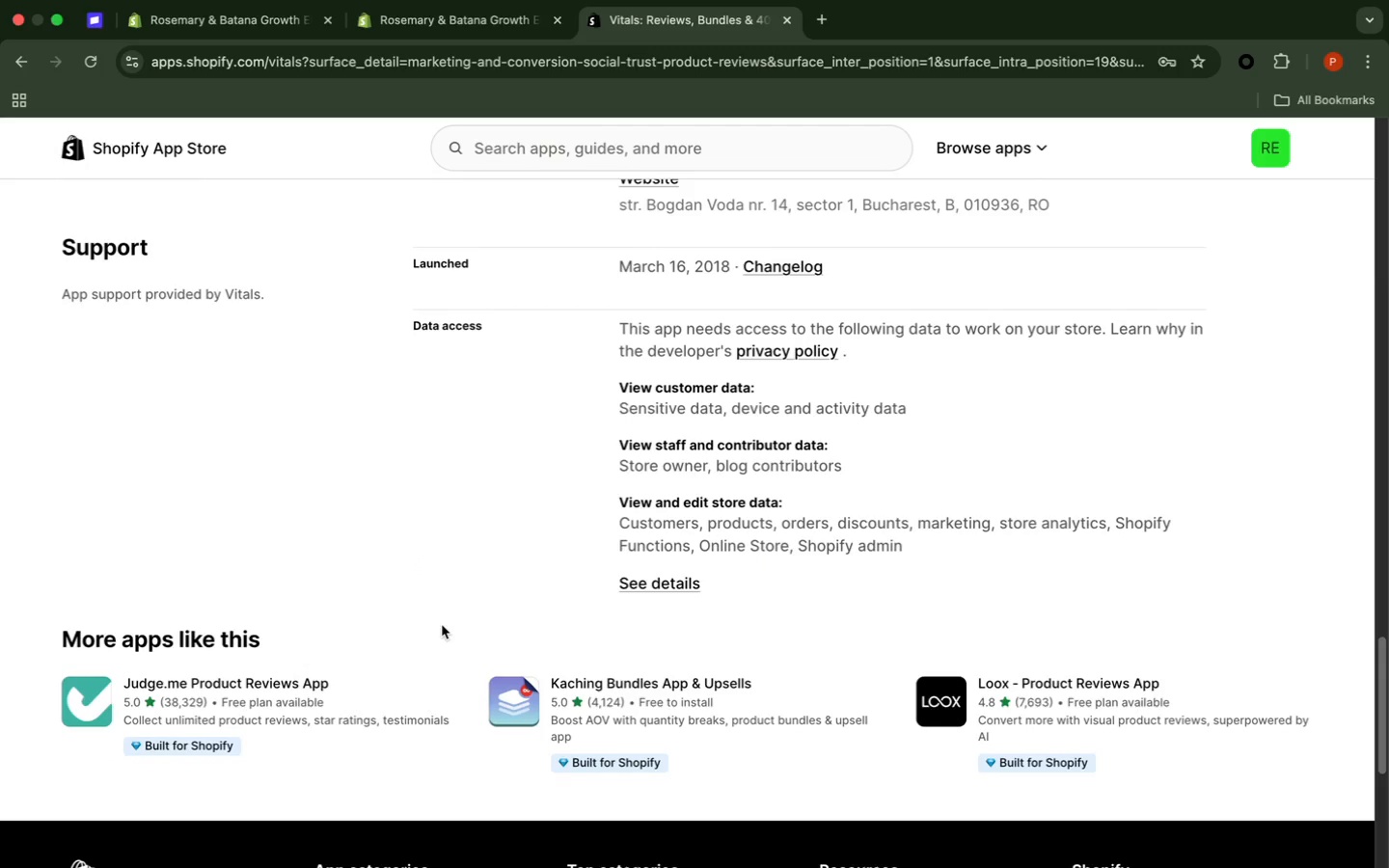 
scroll: coordinate [1208, 802], scroll_direction: down, amount: 22.0
 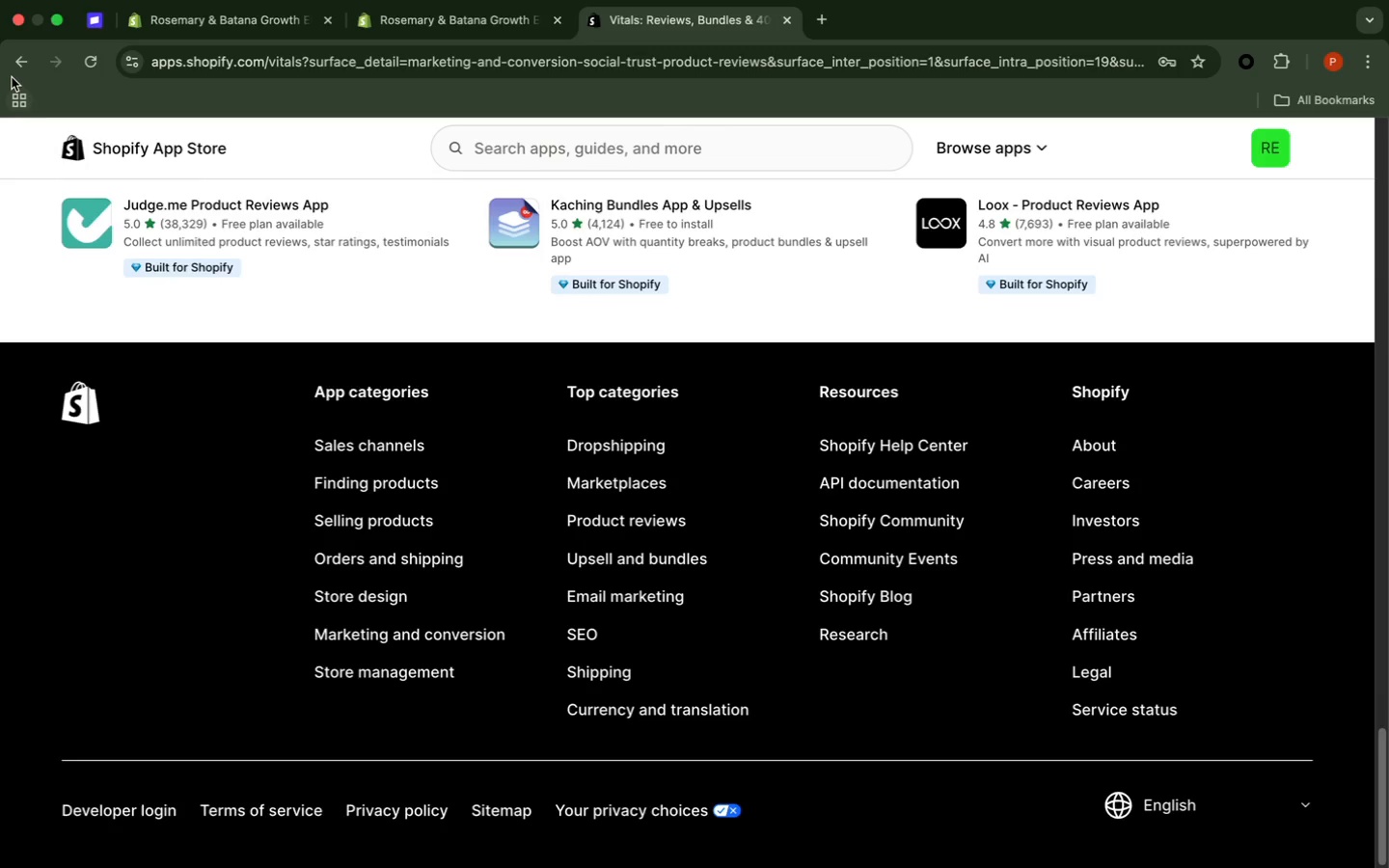 
left_click([14, 68])
 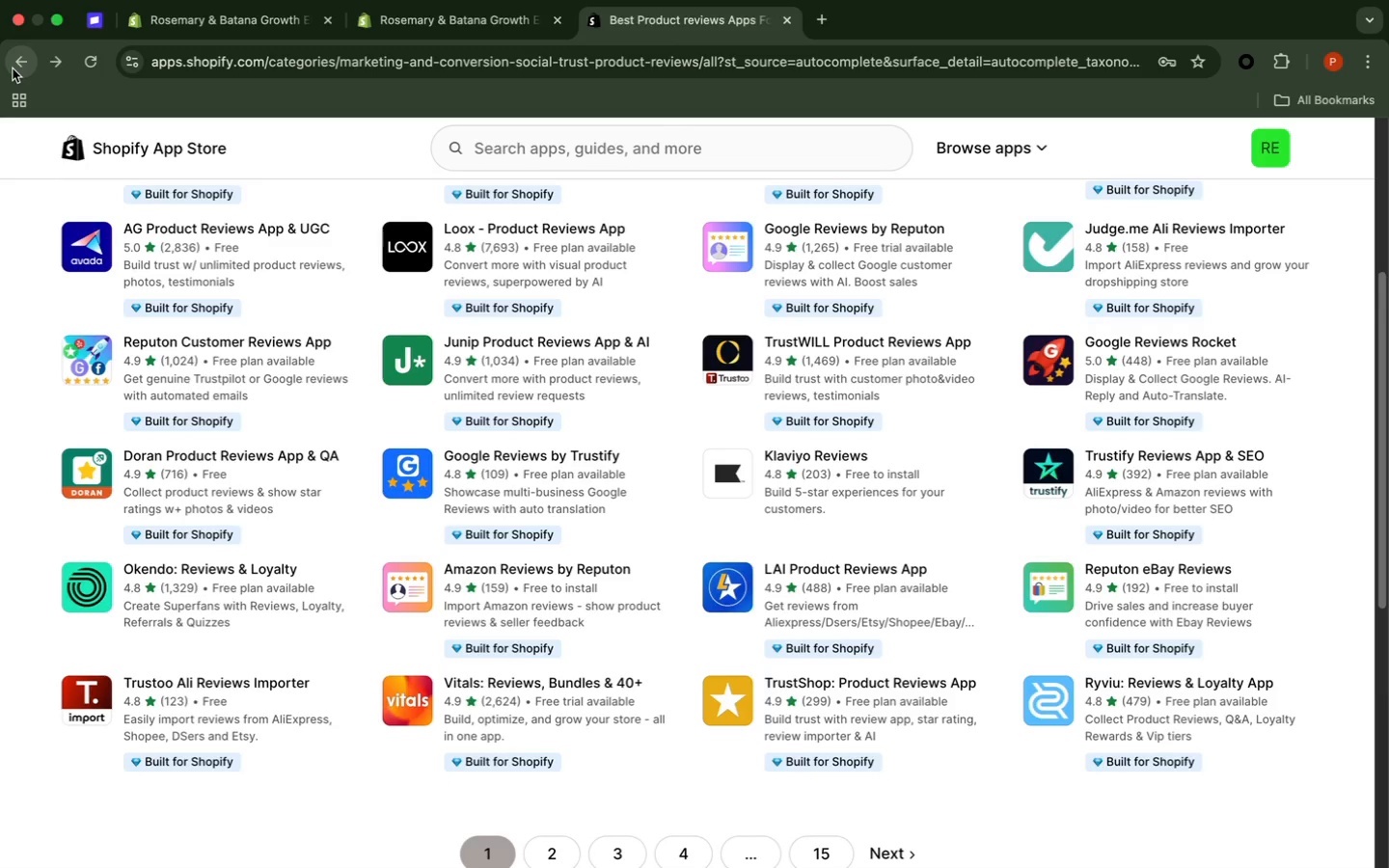 
wait(25.66)
 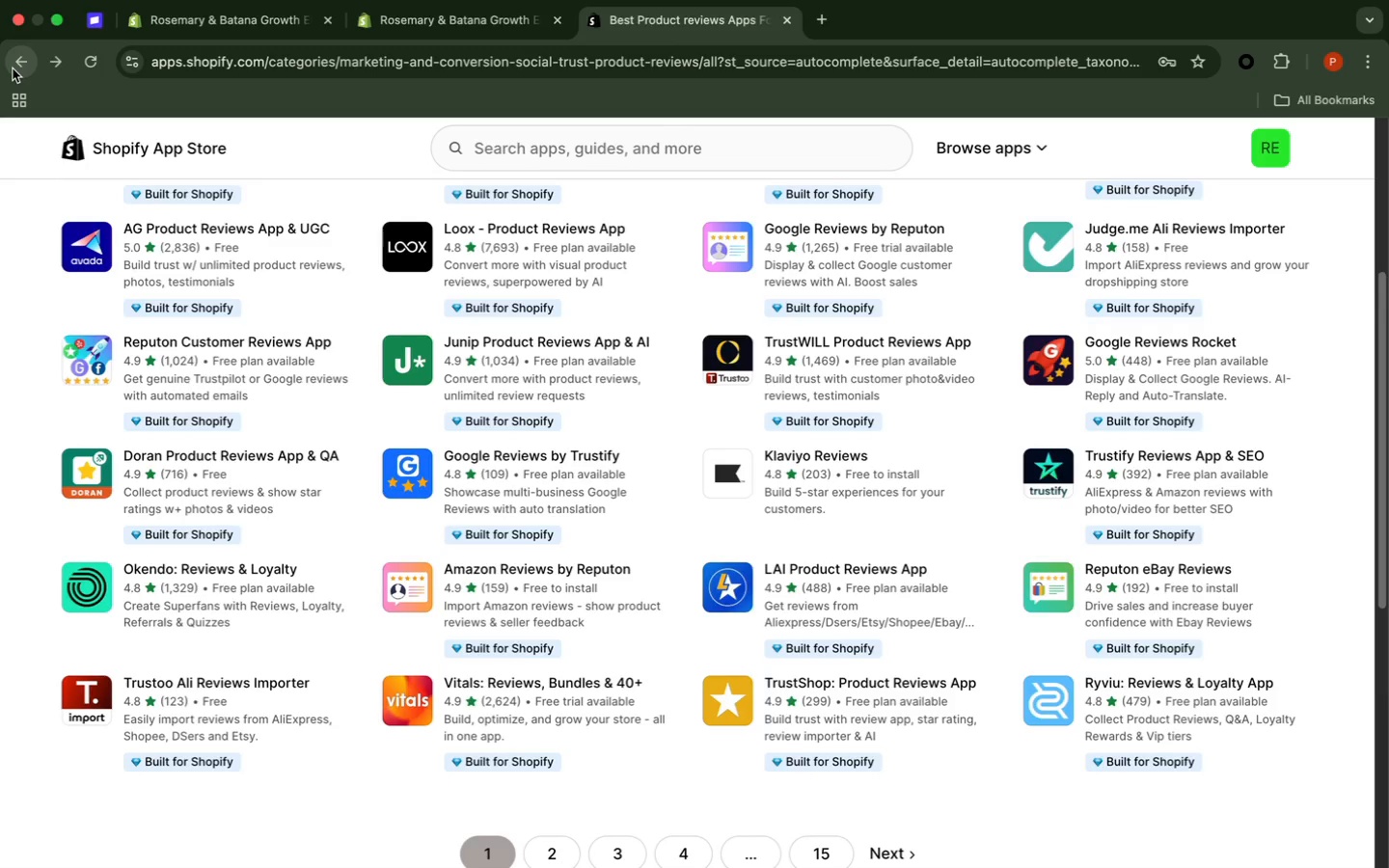 
left_click([826, 683])
 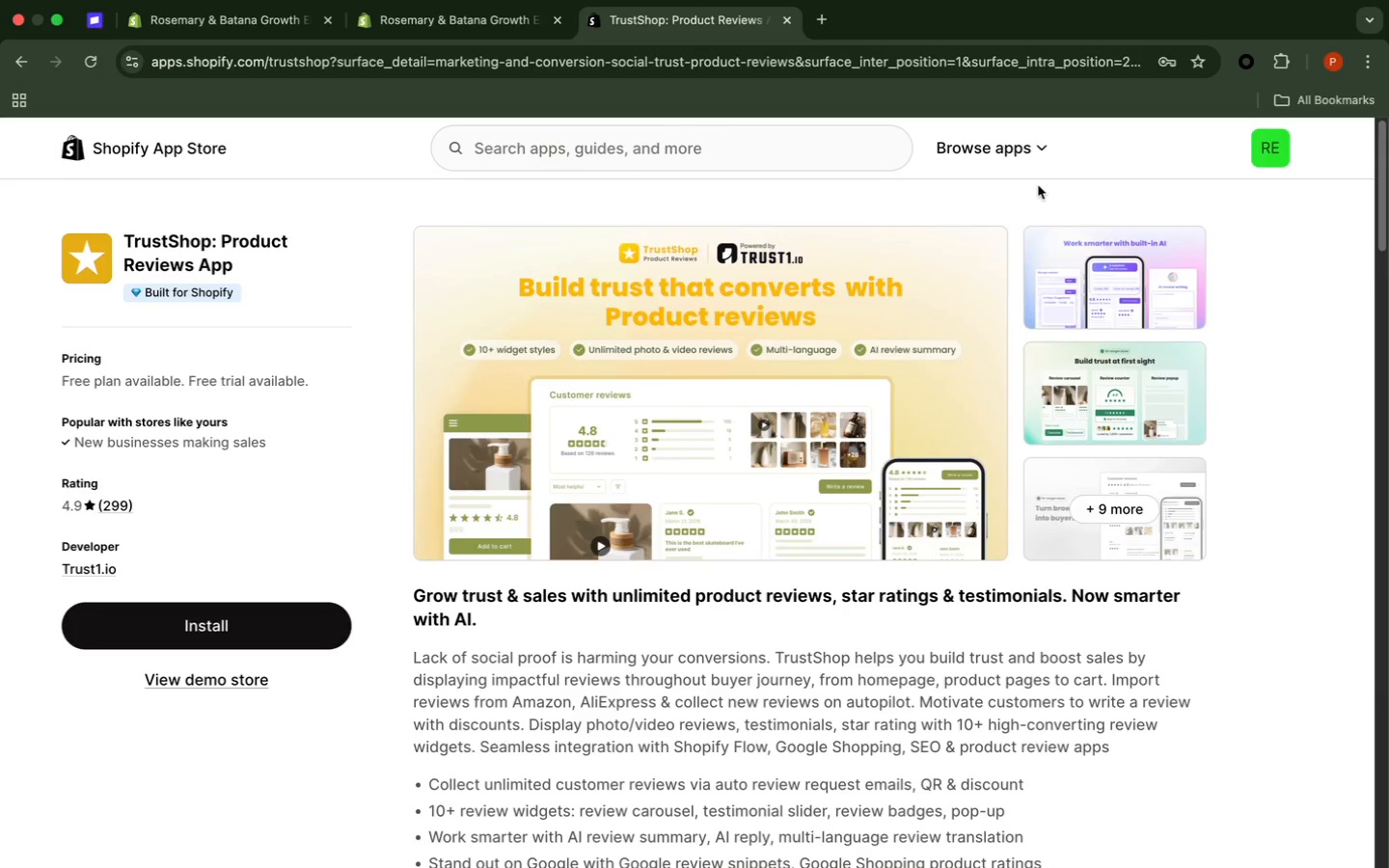 
wait(95.12)
 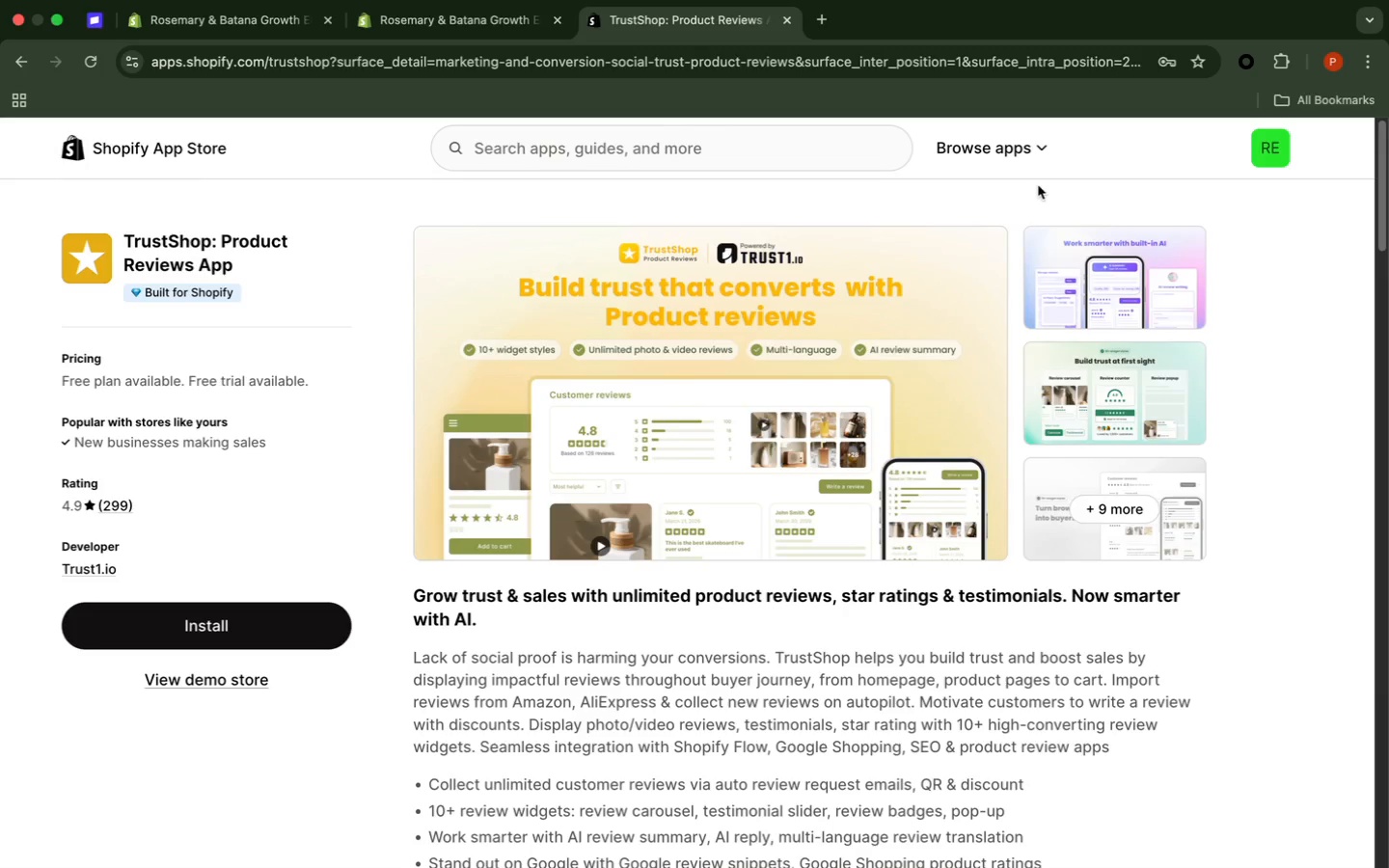 
left_click([1336, 393])
 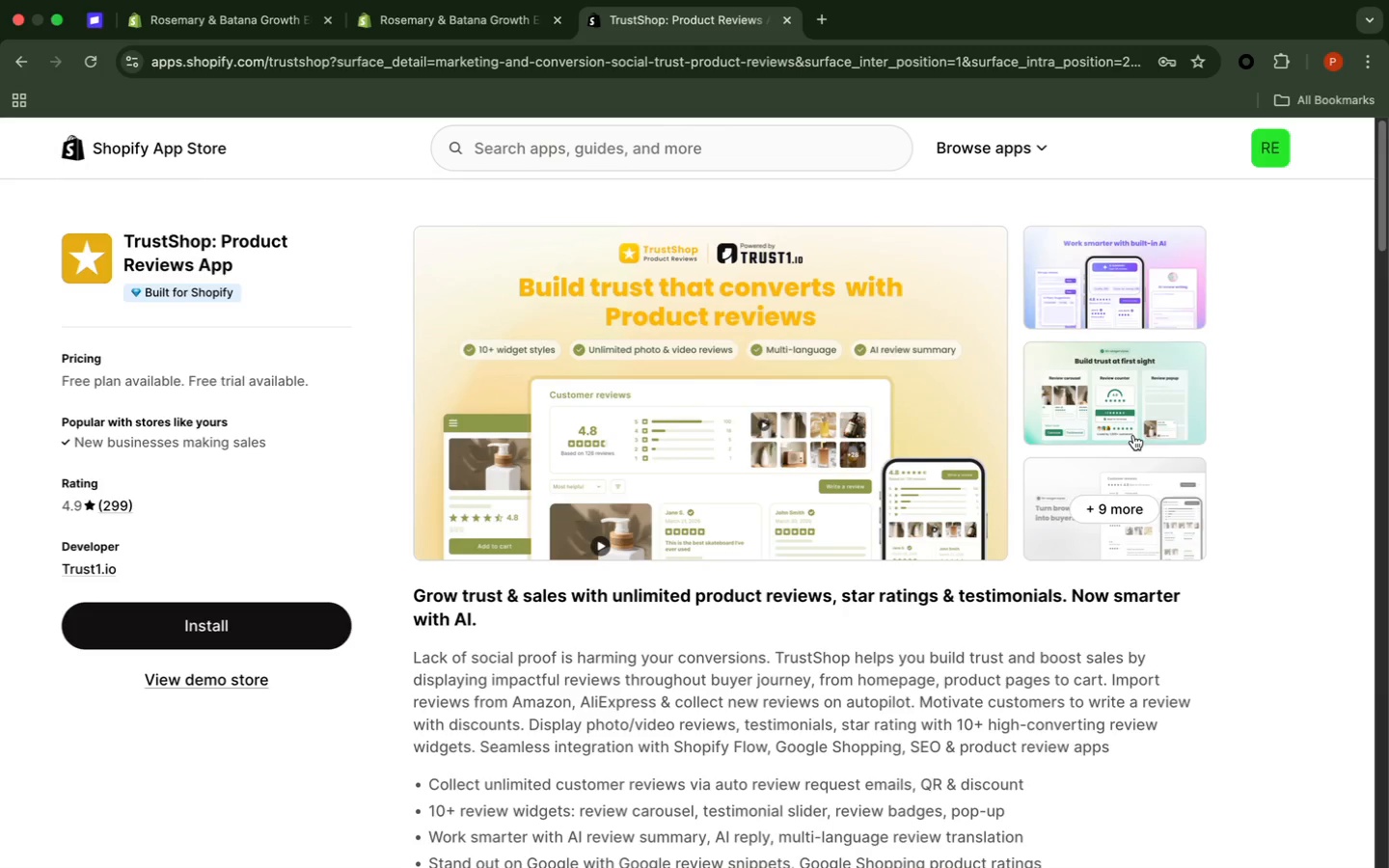 
wait(8.43)
 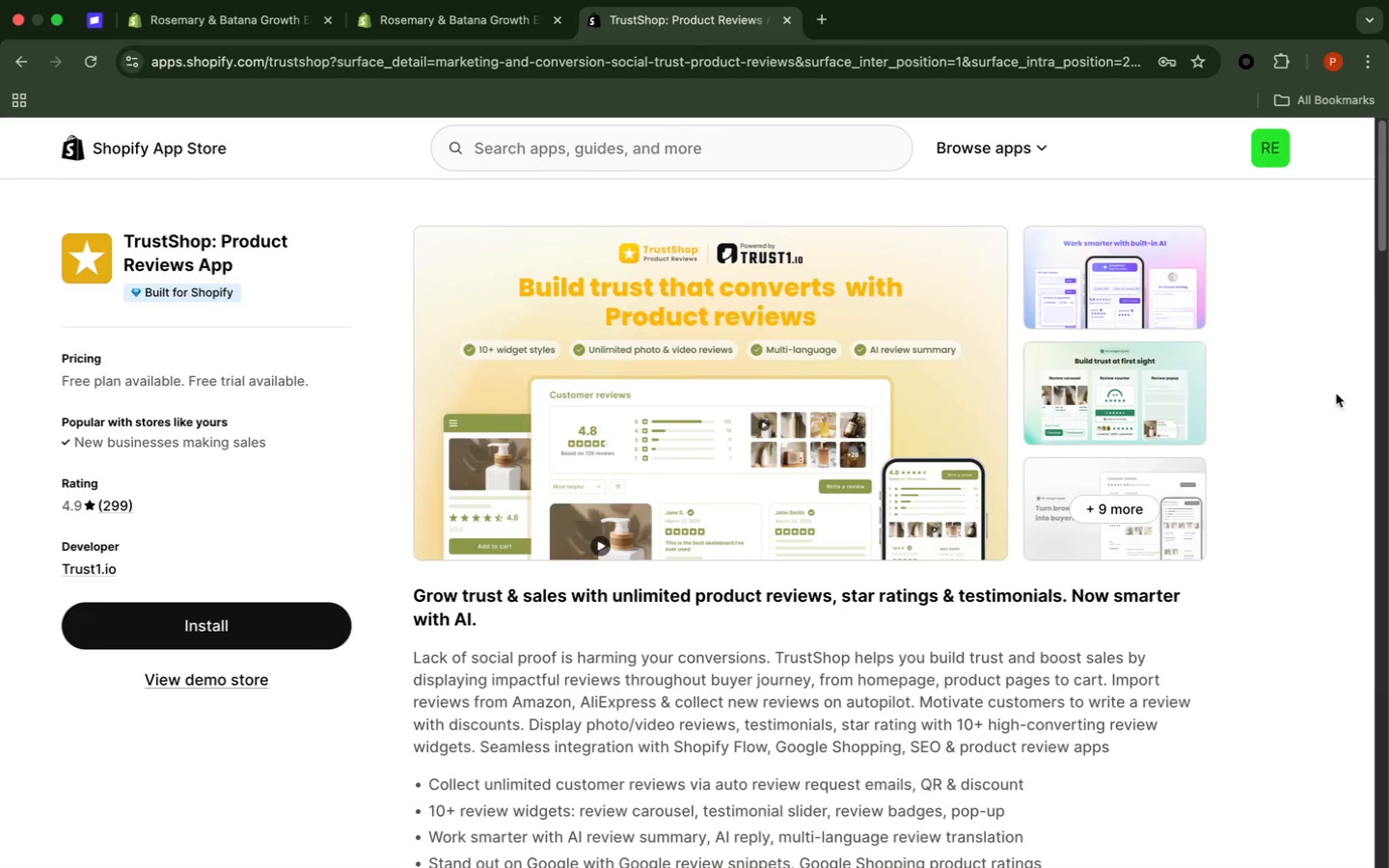 
scroll: coordinate [1097, 409], scroll_direction: down, amount: 7.0
 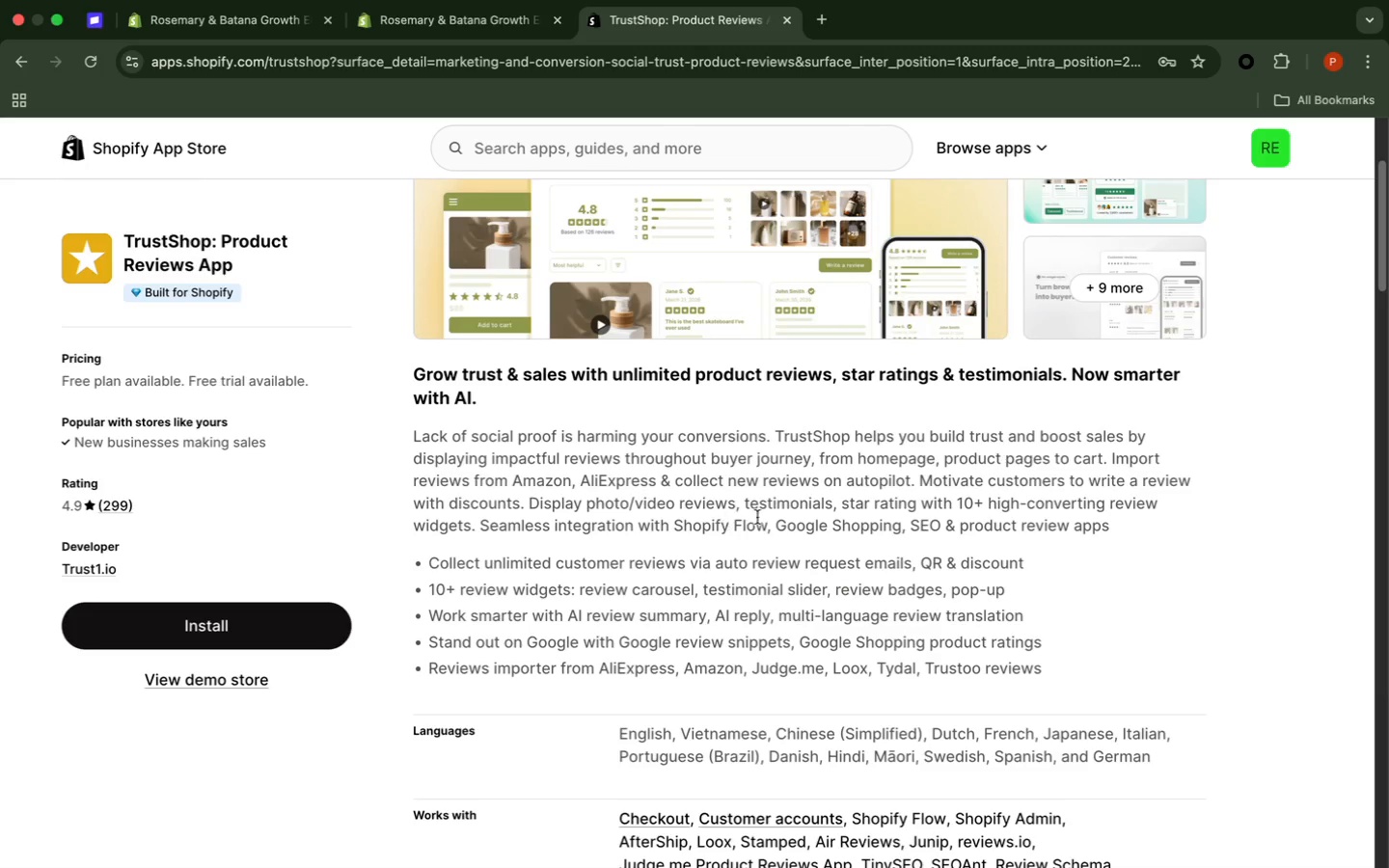 
wait(5.94)
 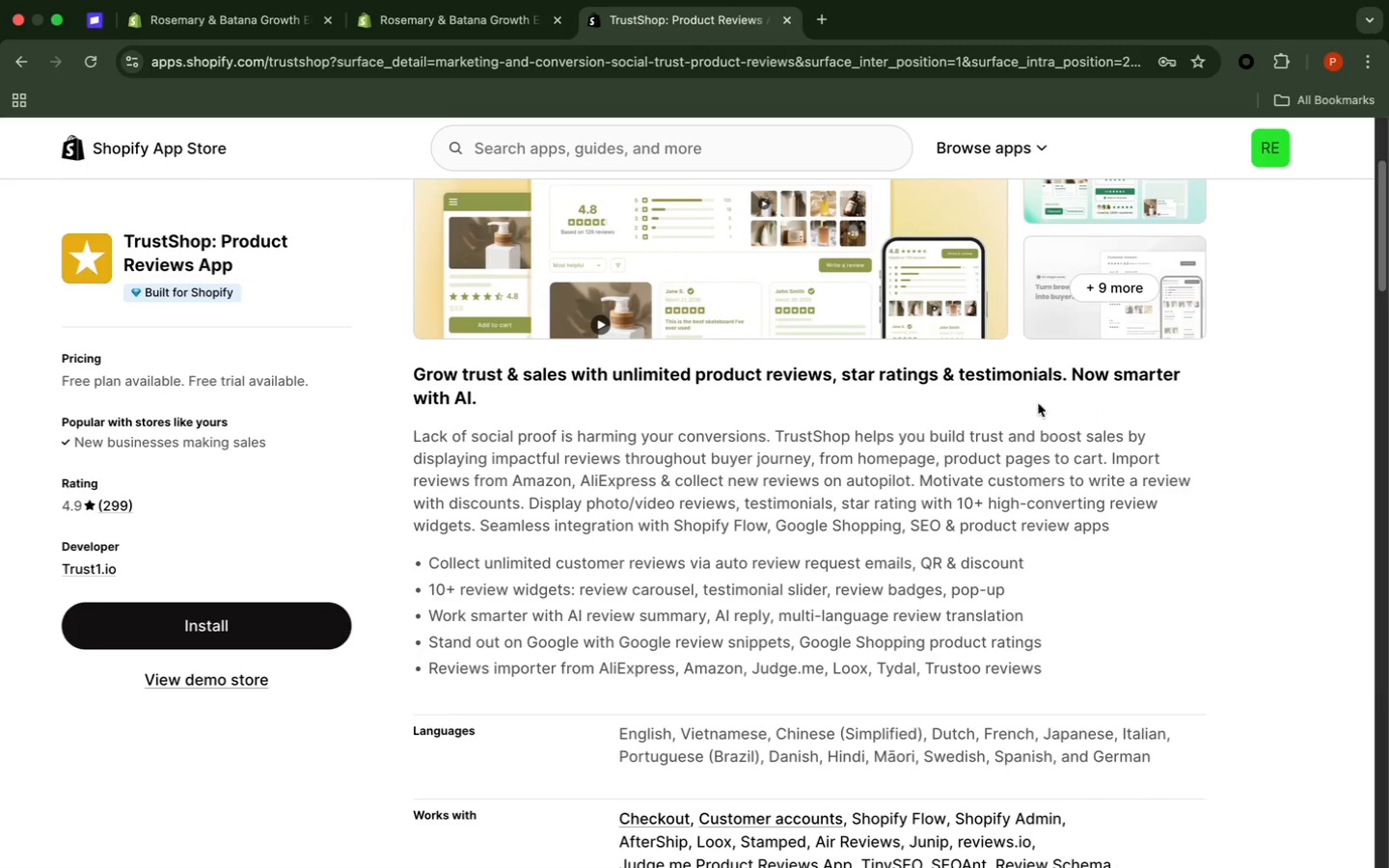 
scroll: coordinate [957, 440], scroll_direction: down, amount: 11.0
 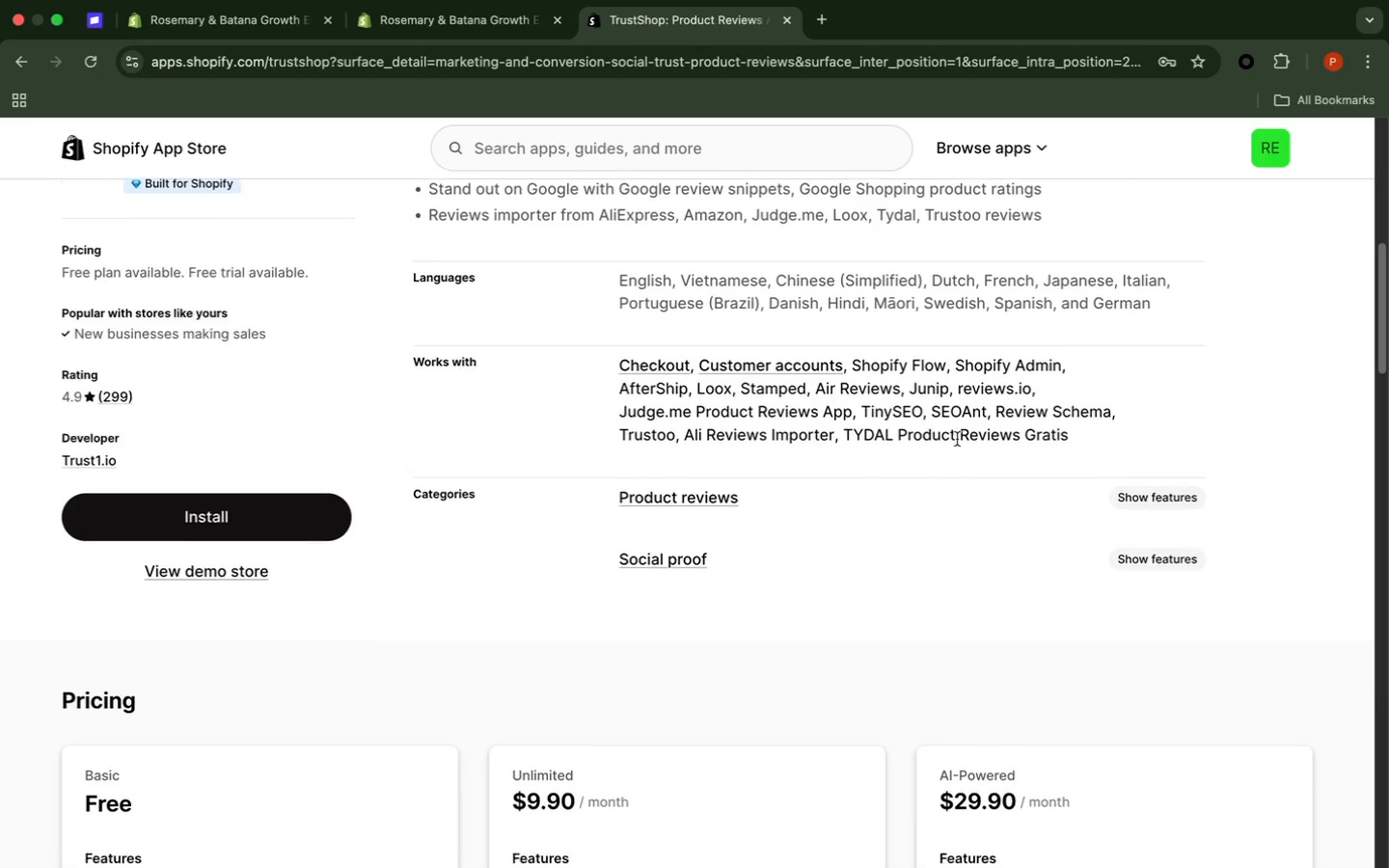 
scroll: coordinate [957, 439], scroll_direction: down, amount: 5.0
 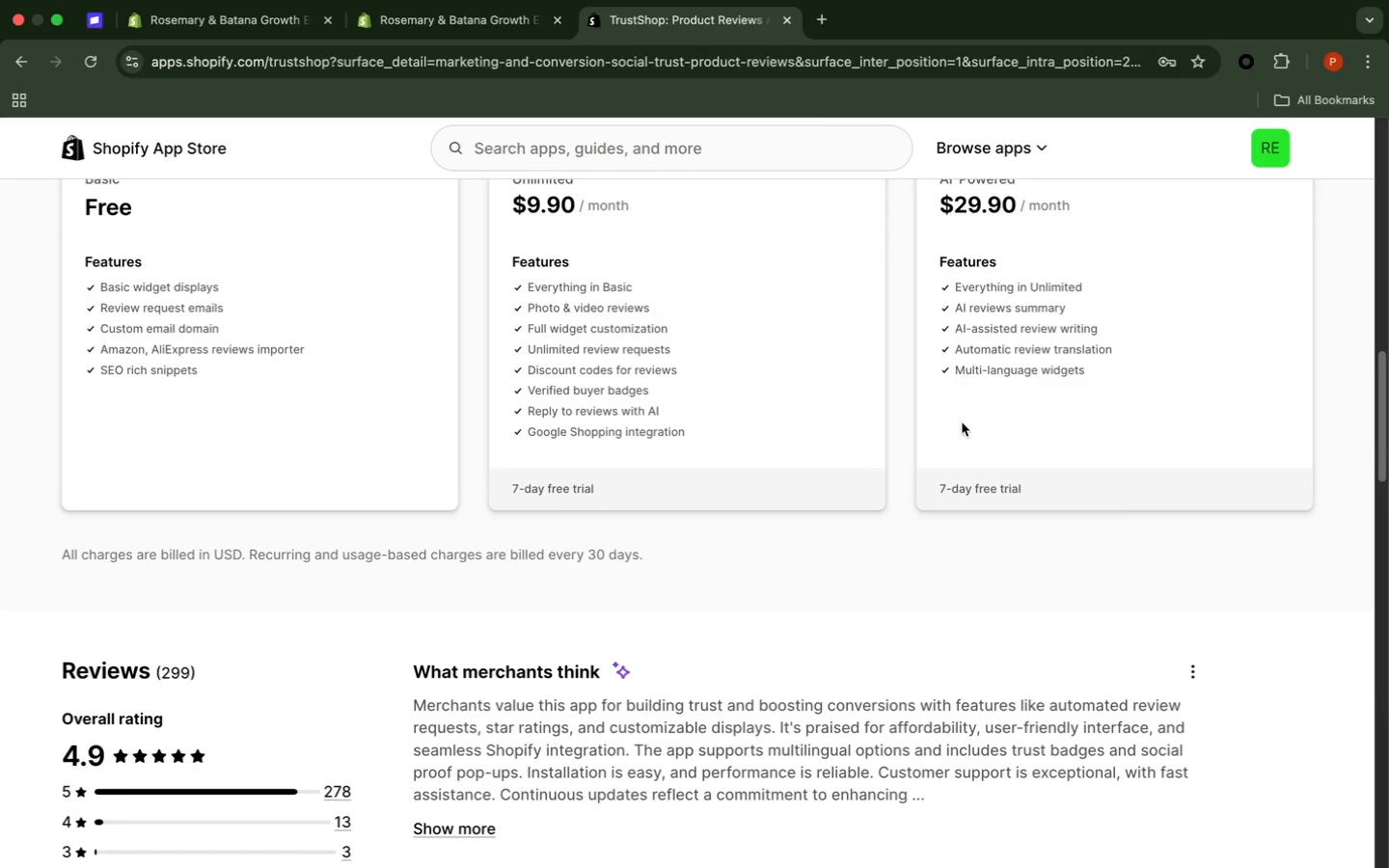 
wait(9.84)
 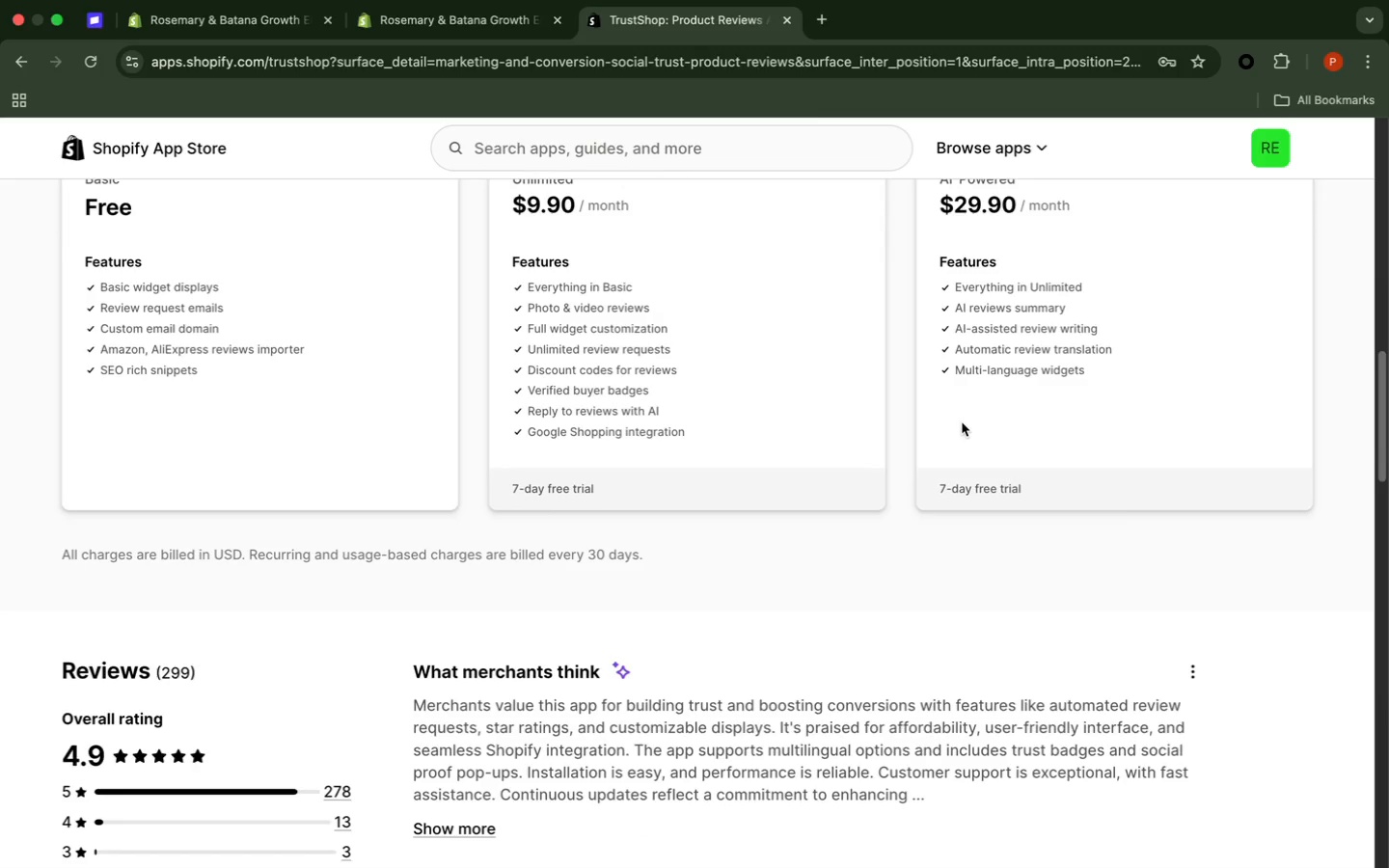 
scroll: coordinate [148, 615], scroll_direction: down, amount: 17.0
 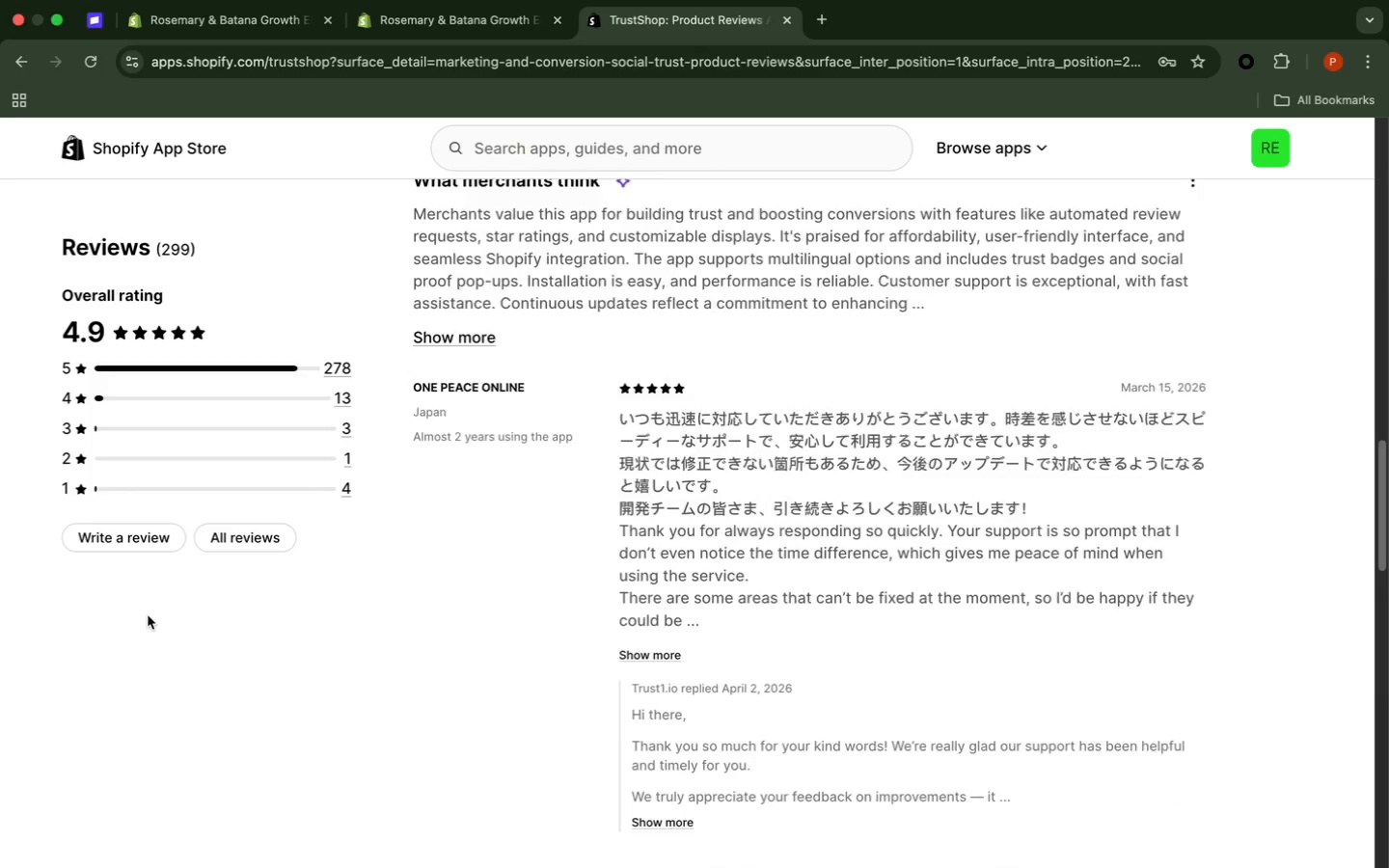 
scroll: coordinate [148, 617], scroll_direction: up, amount: 4.0
 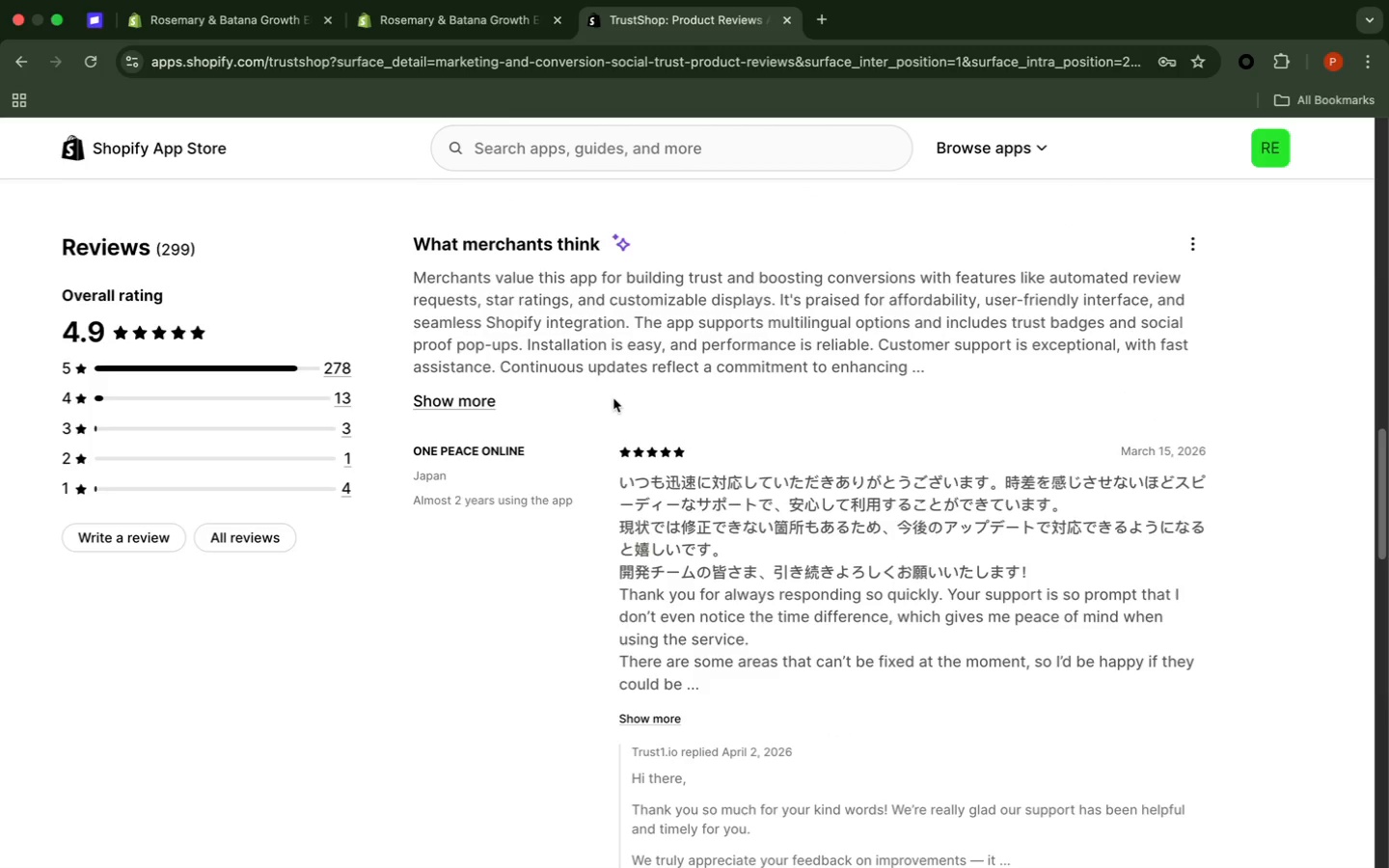 
wait(9.64)
 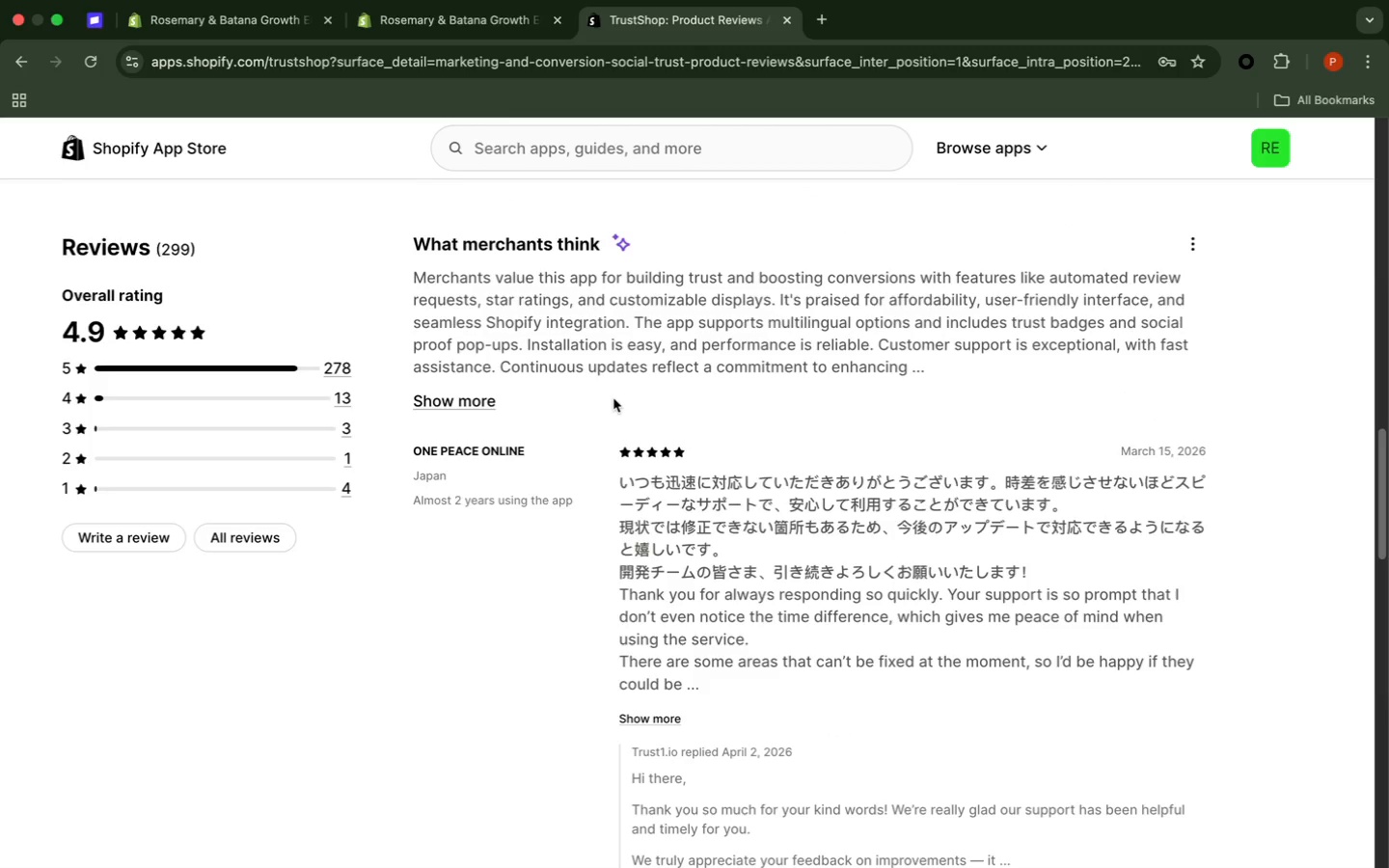 
scroll: coordinate [937, 536], scroll_direction: down, amount: 8.0
 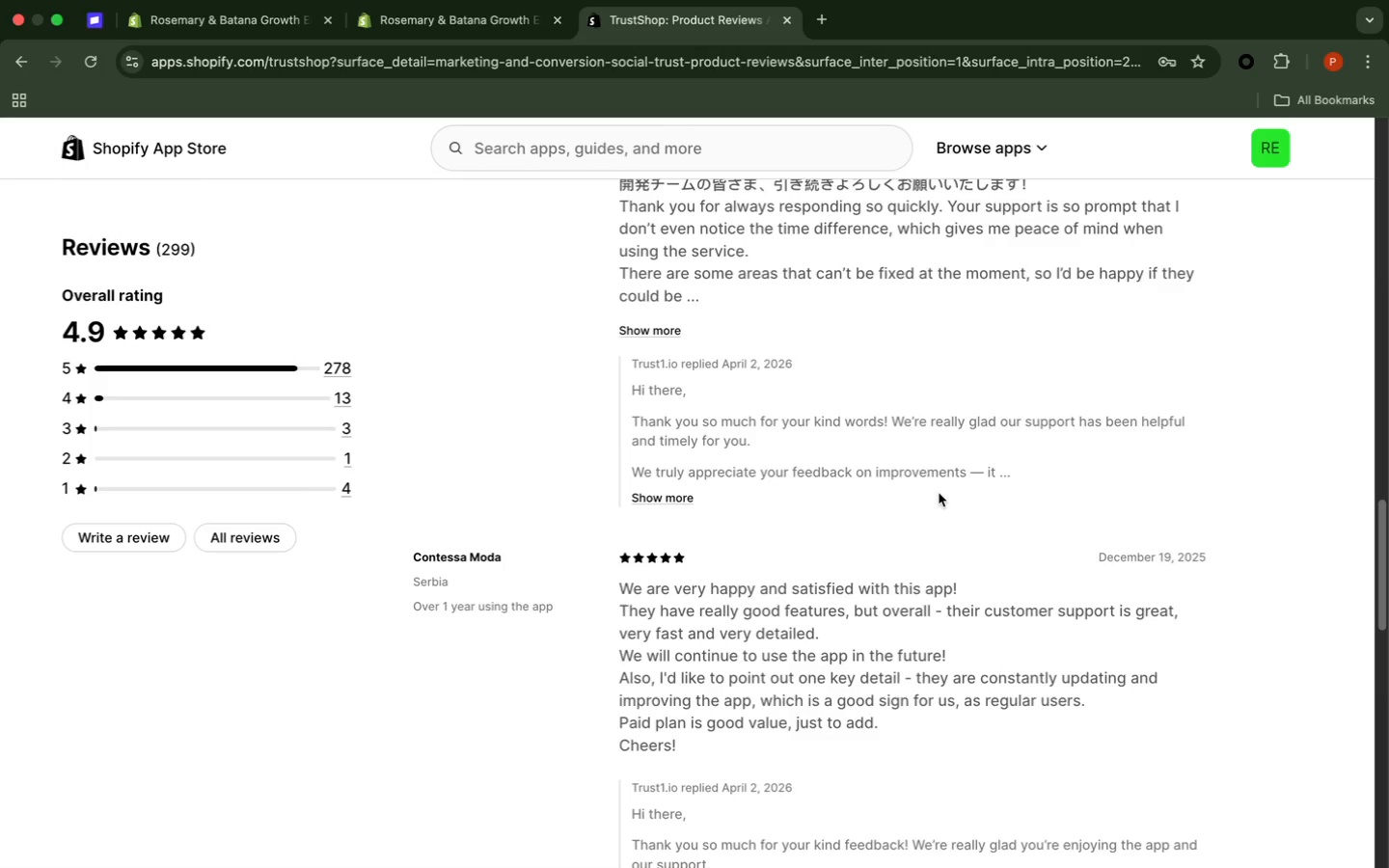 
wait(17.69)
 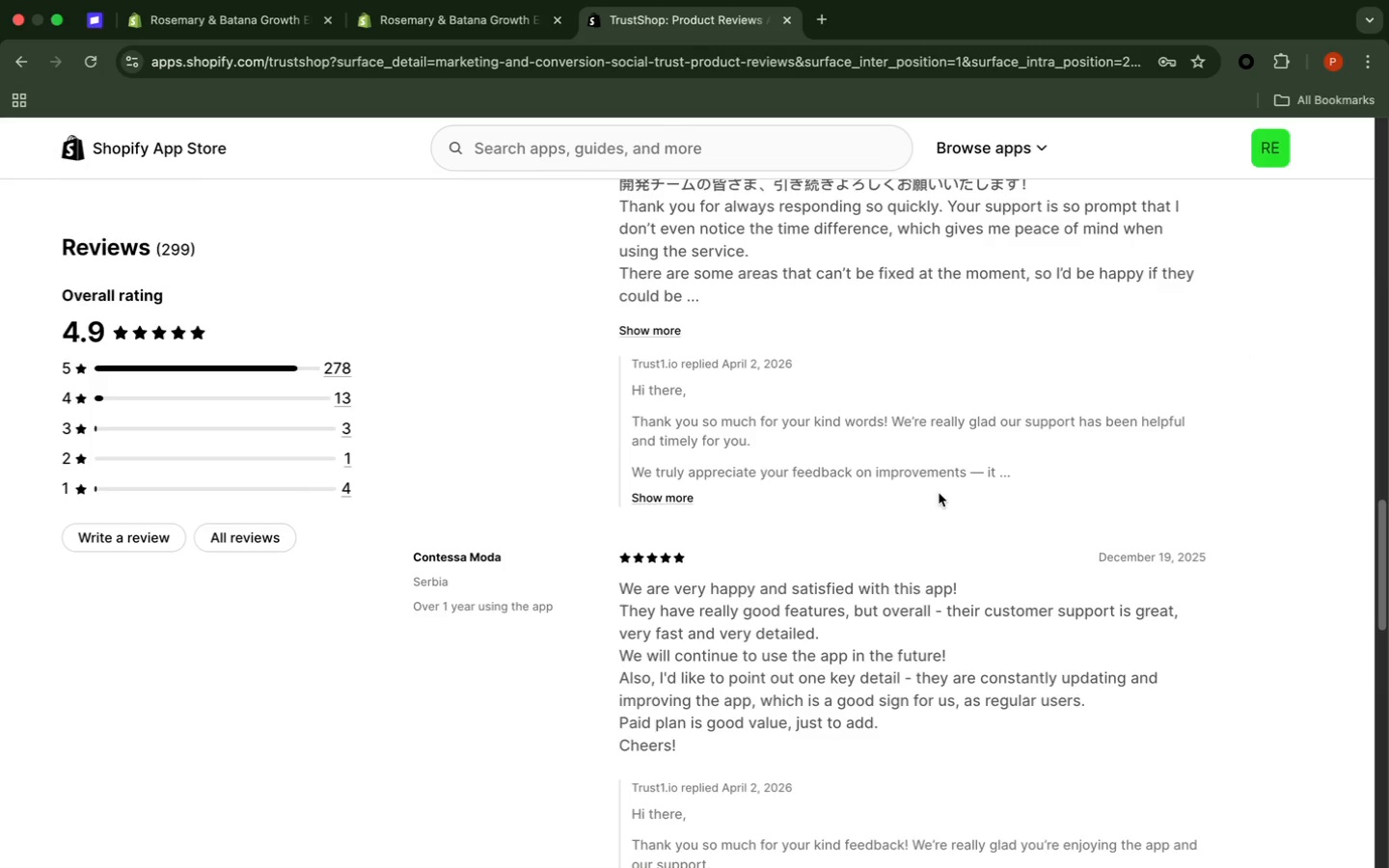 
scroll: coordinate [915, 570], scroll_direction: down, amount: 20.0
 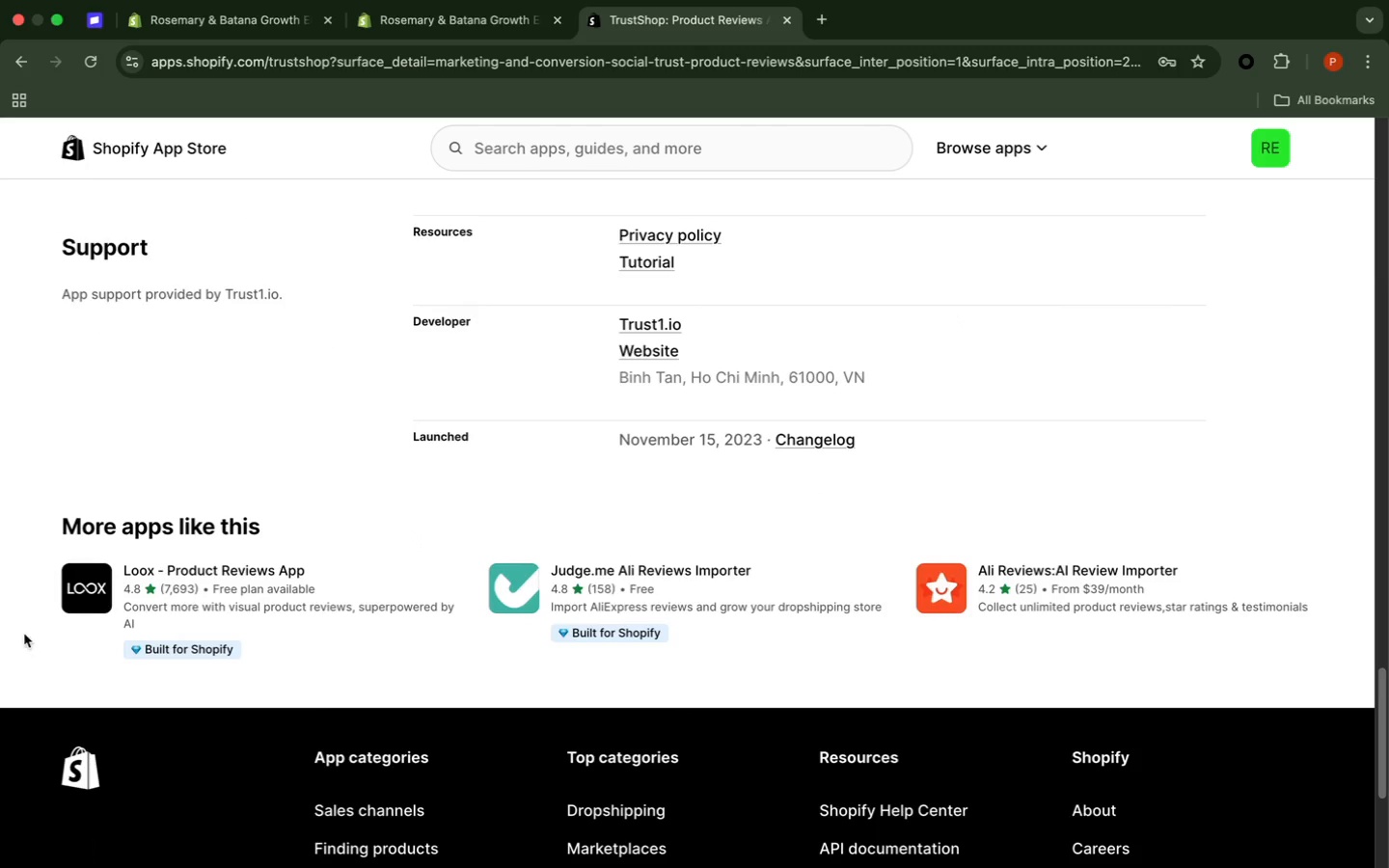 
wait(10.4)
 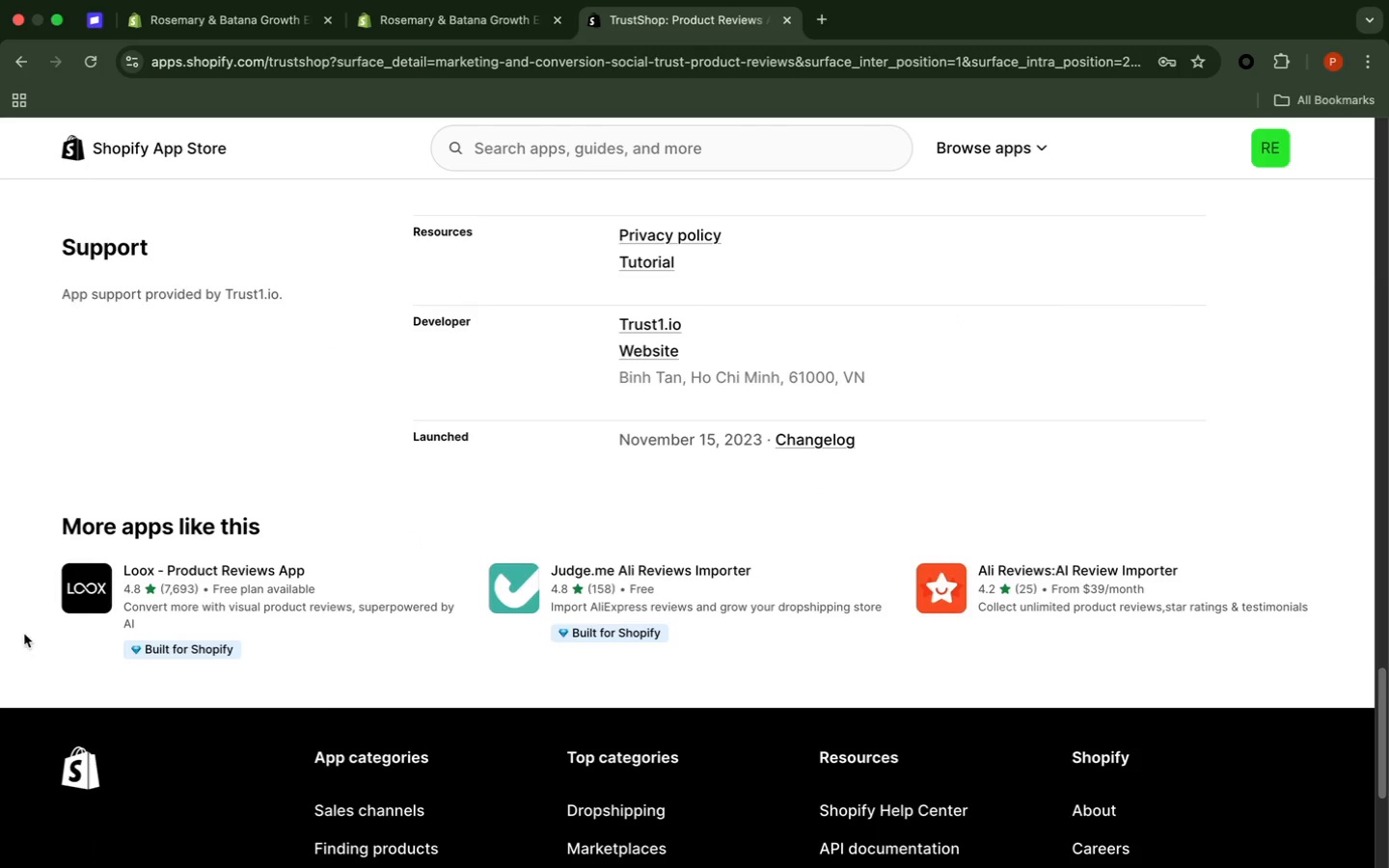 
scroll: coordinate [1287, 541], scroll_direction: down, amount: 11.0
 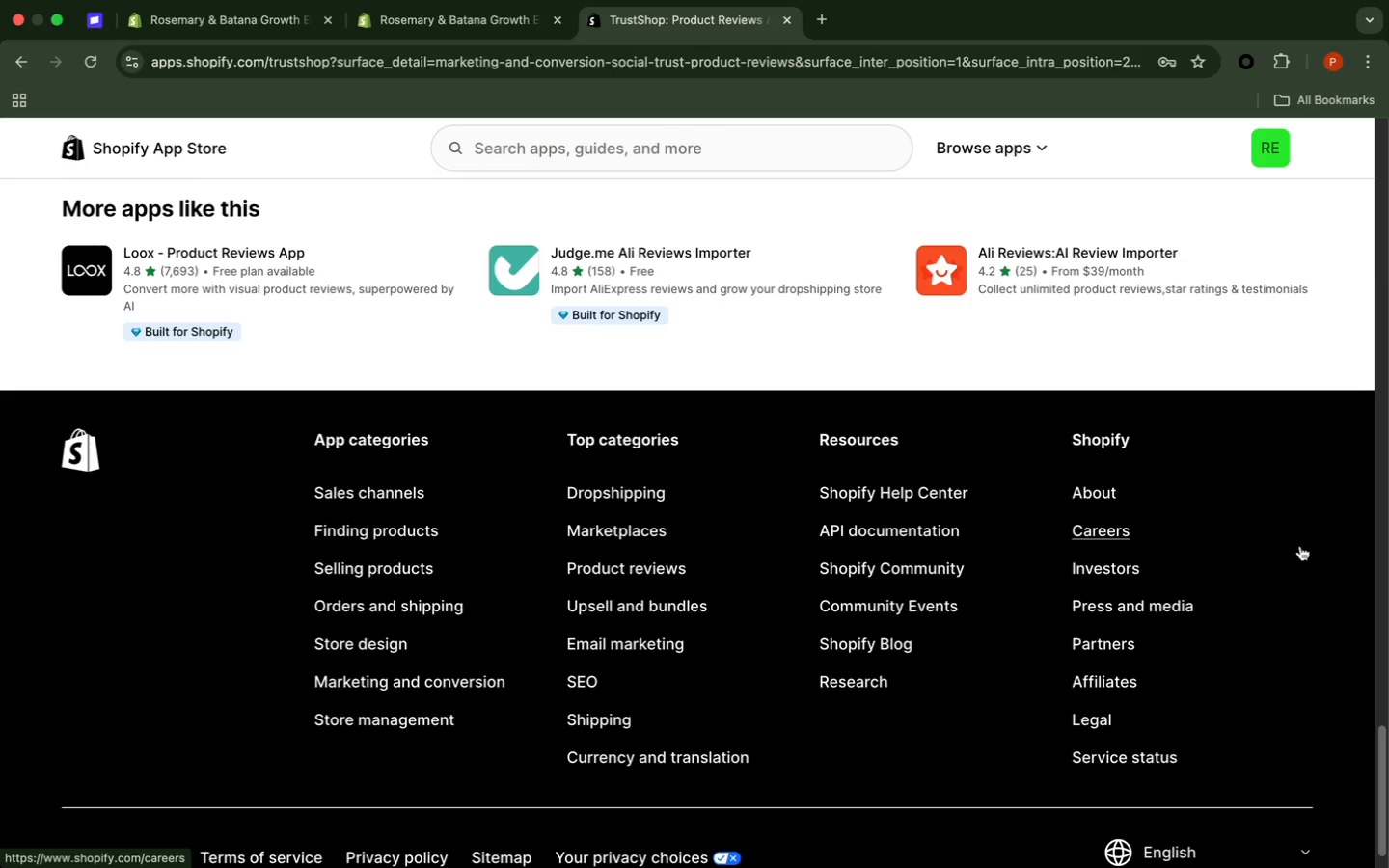 
wait(15.51)
 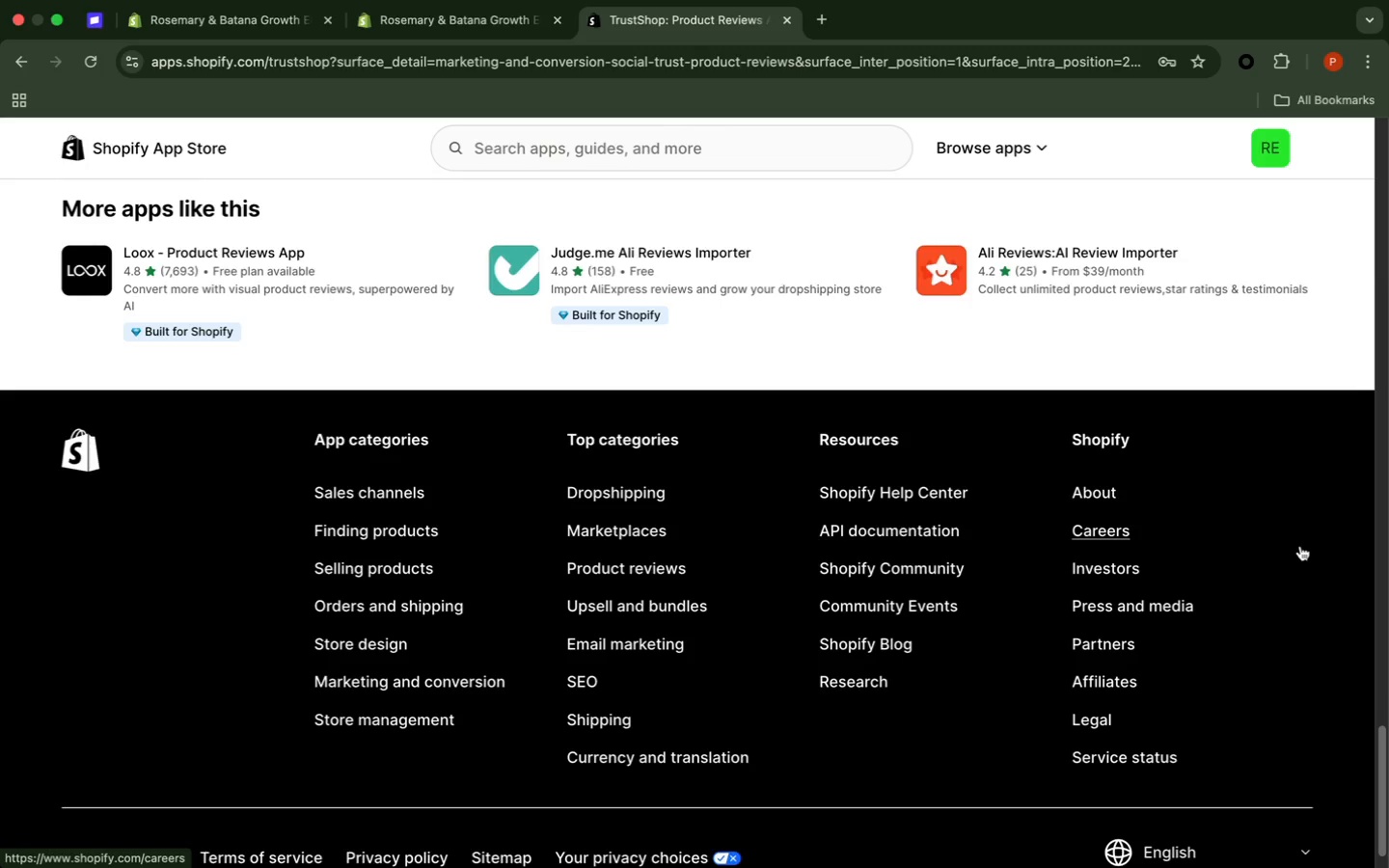 
scroll: coordinate [187, 501], scroll_direction: down, amount: 1.0
 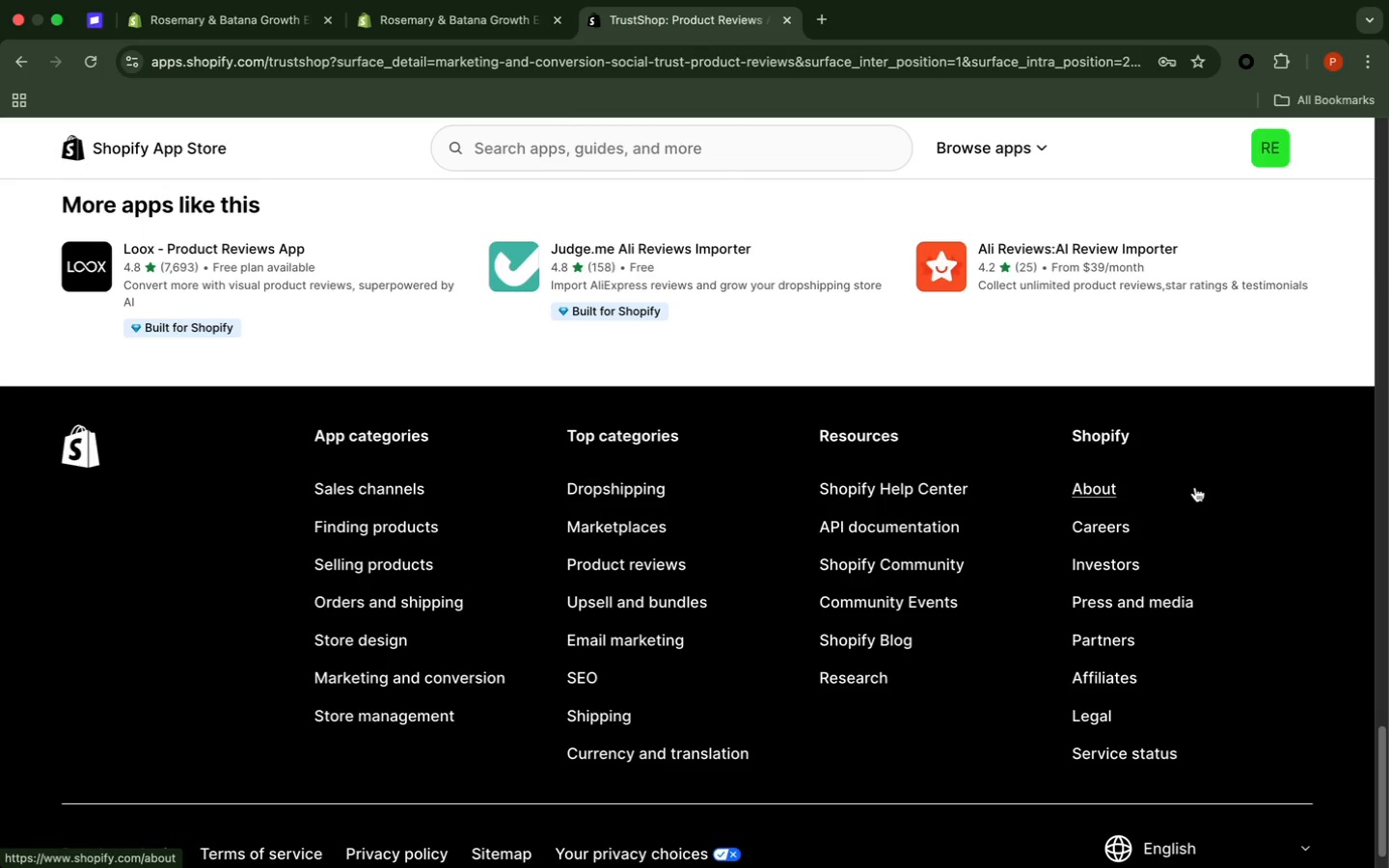 
wait(7.52)
 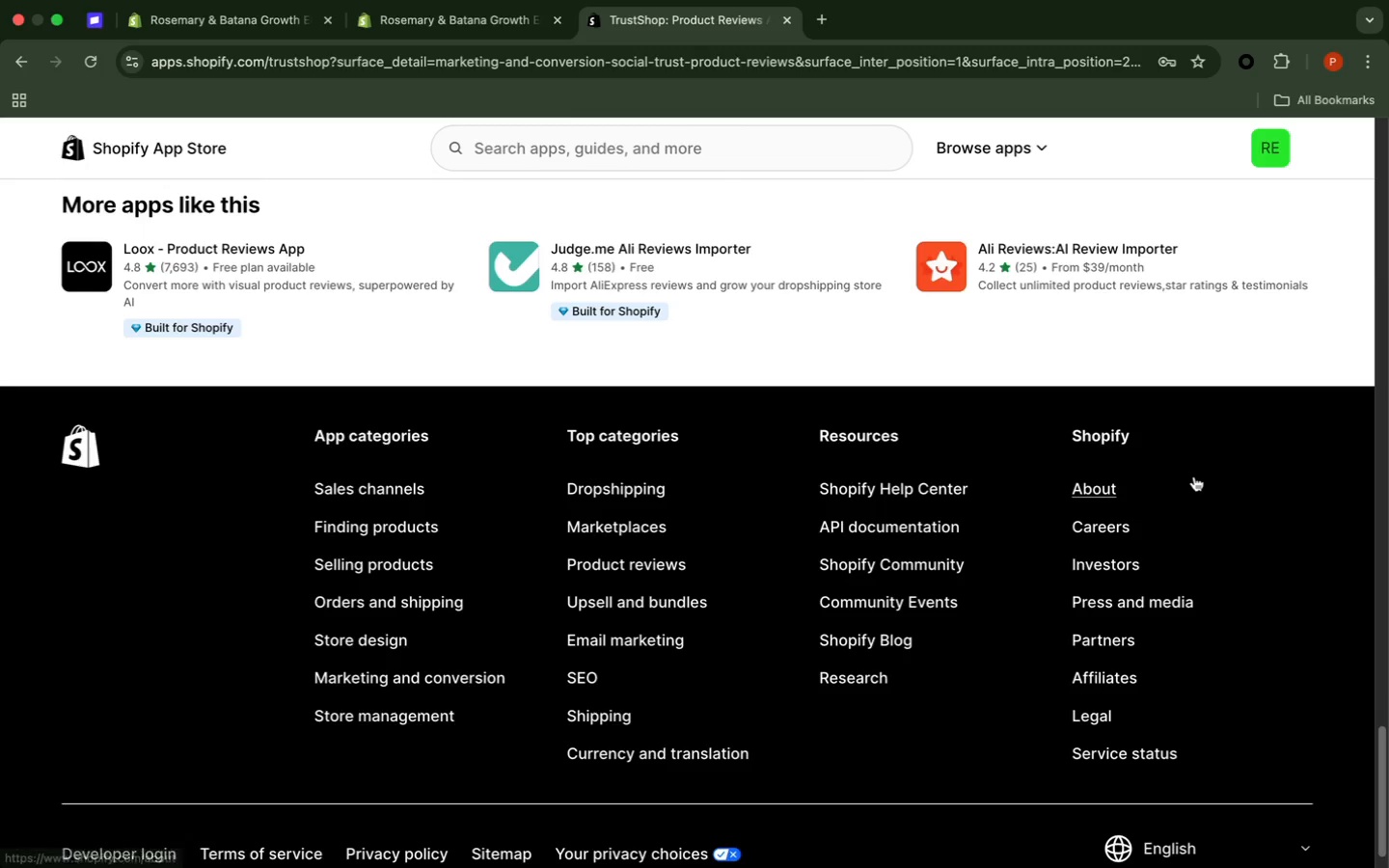 
scroll: coordinate [1195, 487], scroll_direction: down, amount: 17.0
 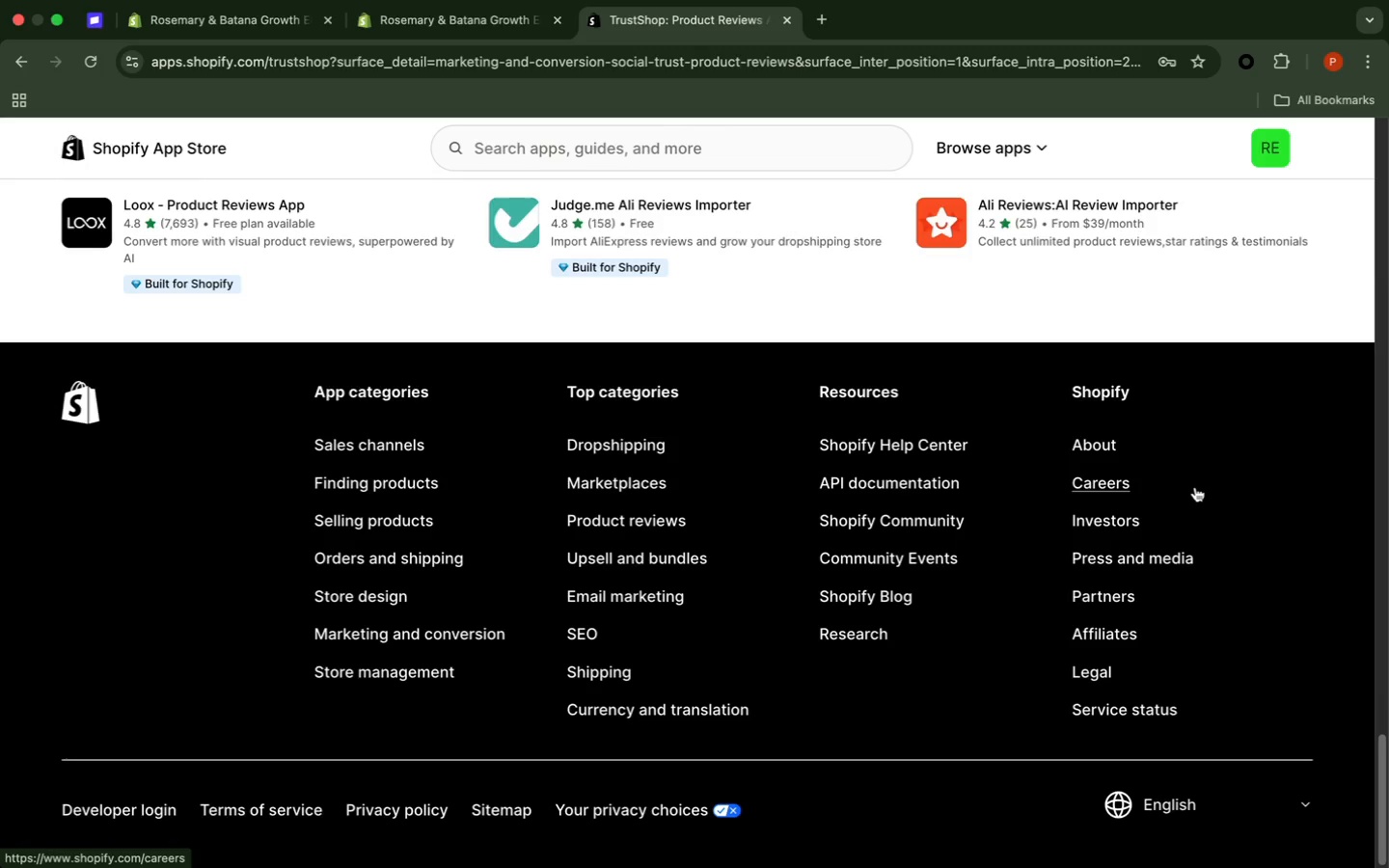 
wait(10.77)
 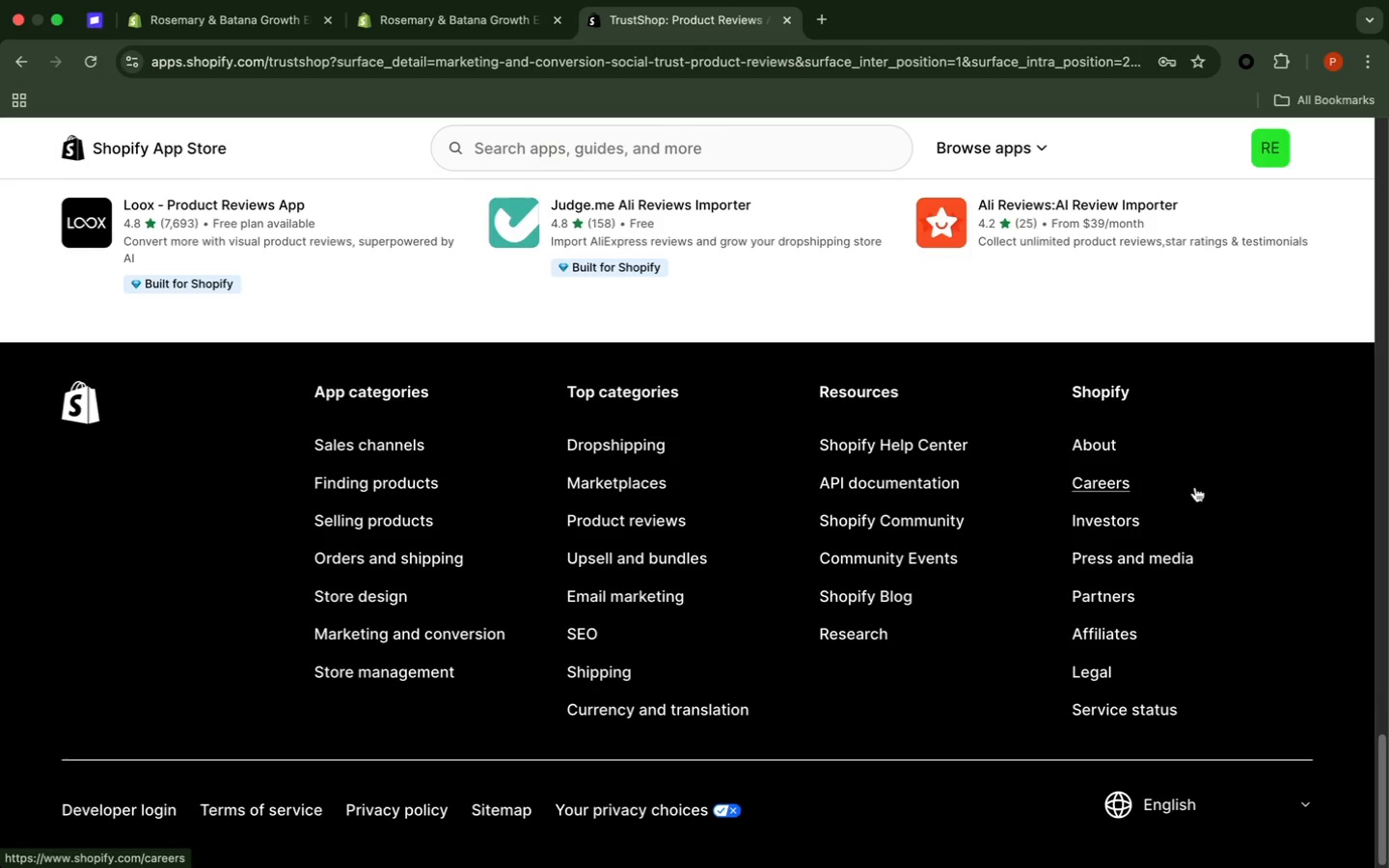 
left_click([1314, 468])
 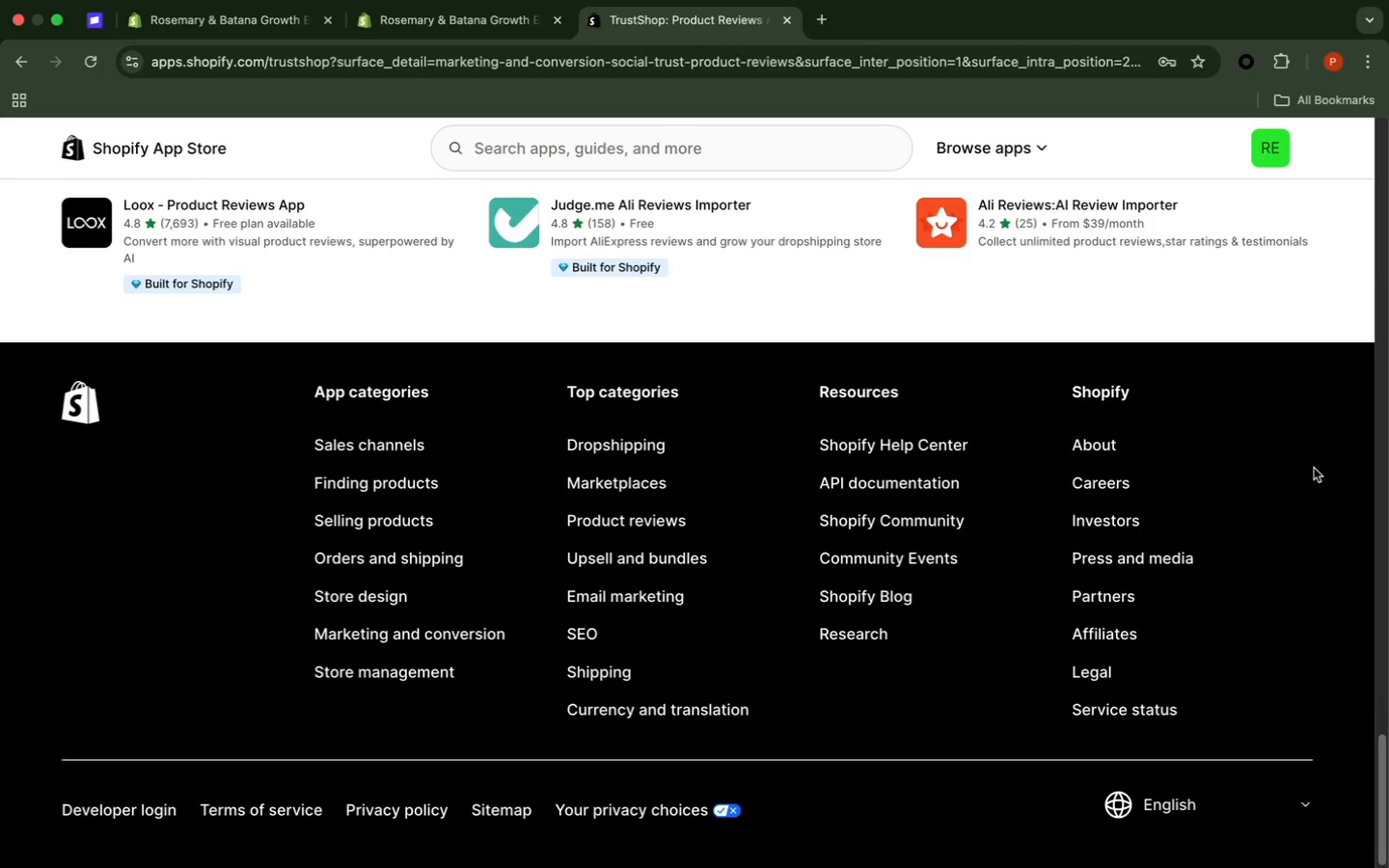 
scroll: coordinate [1313, 468], scroll_direction: up, amount: 123.0
 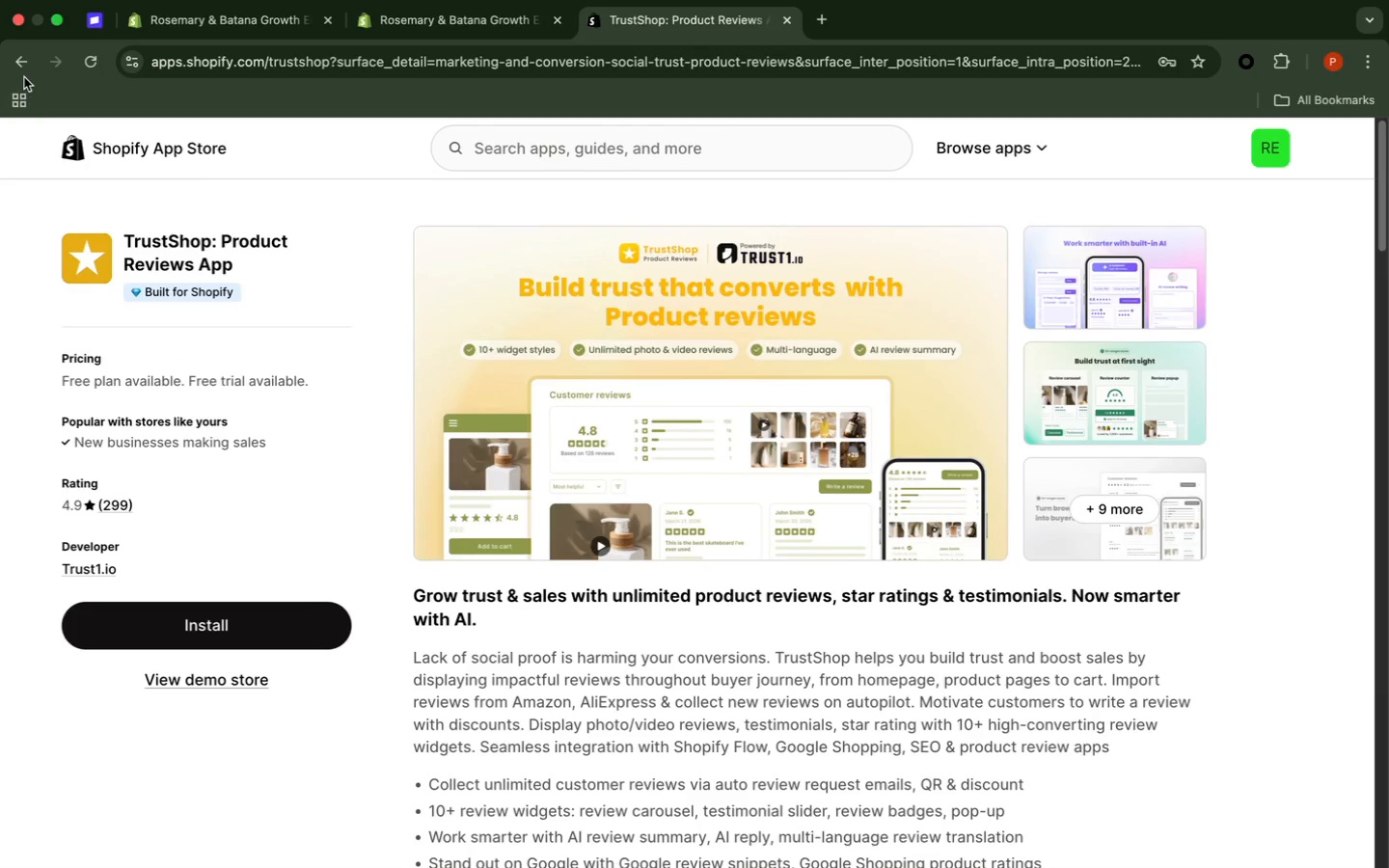 
left_click([25, 74])
 